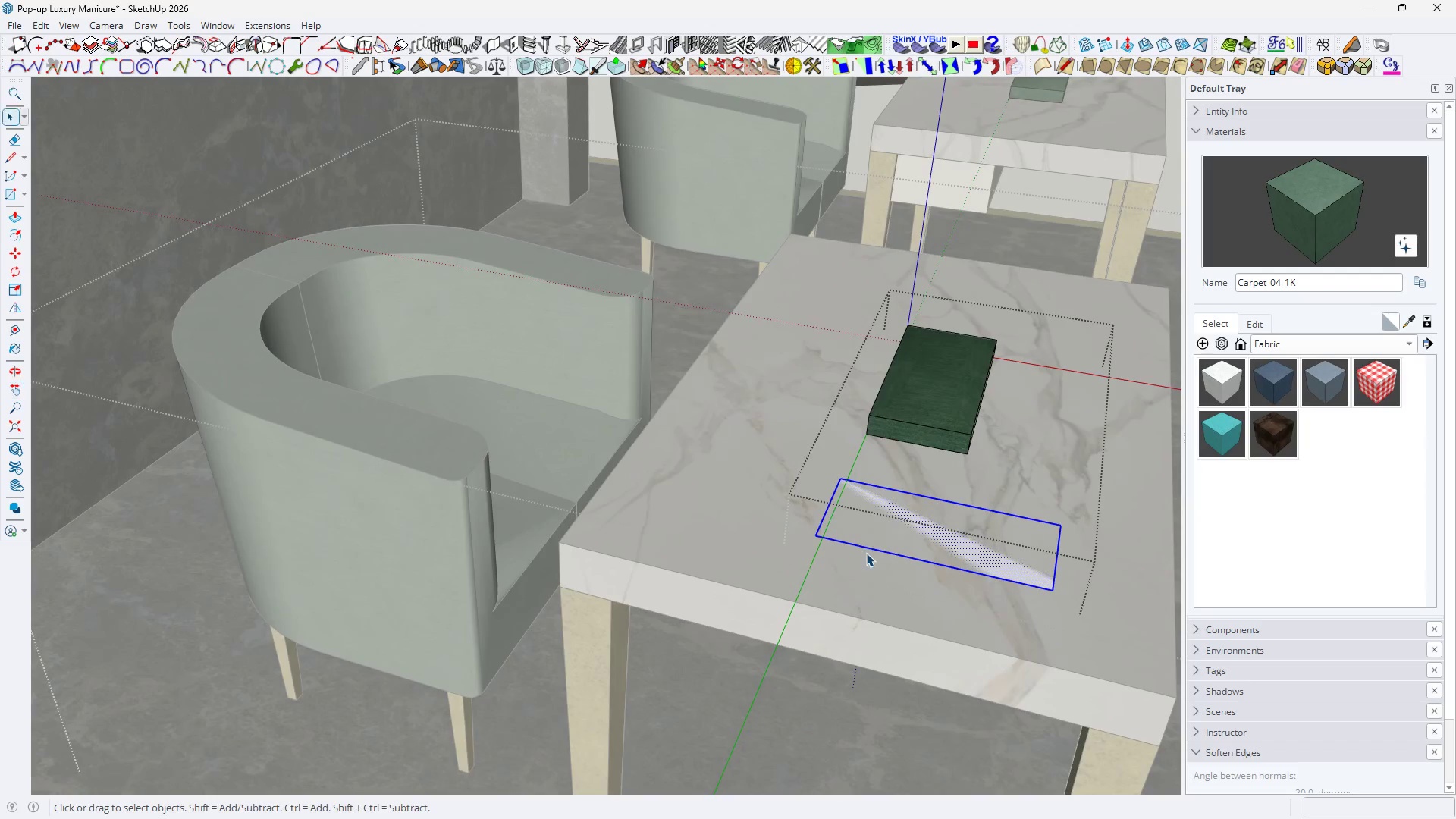 
key(M)
 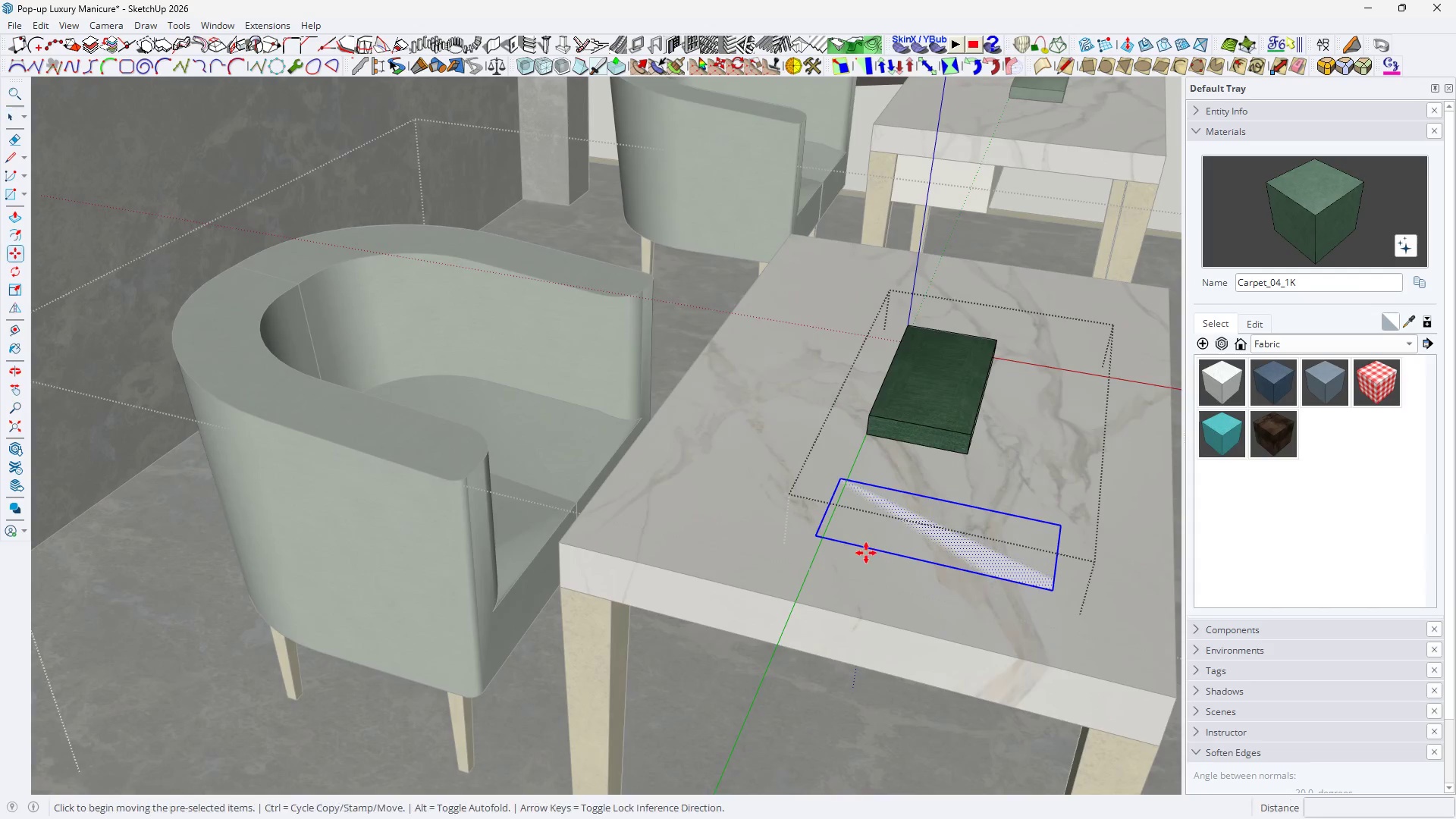 
scroll: coordinate [869, 555], scroll_direction: up, amount: 3.0
 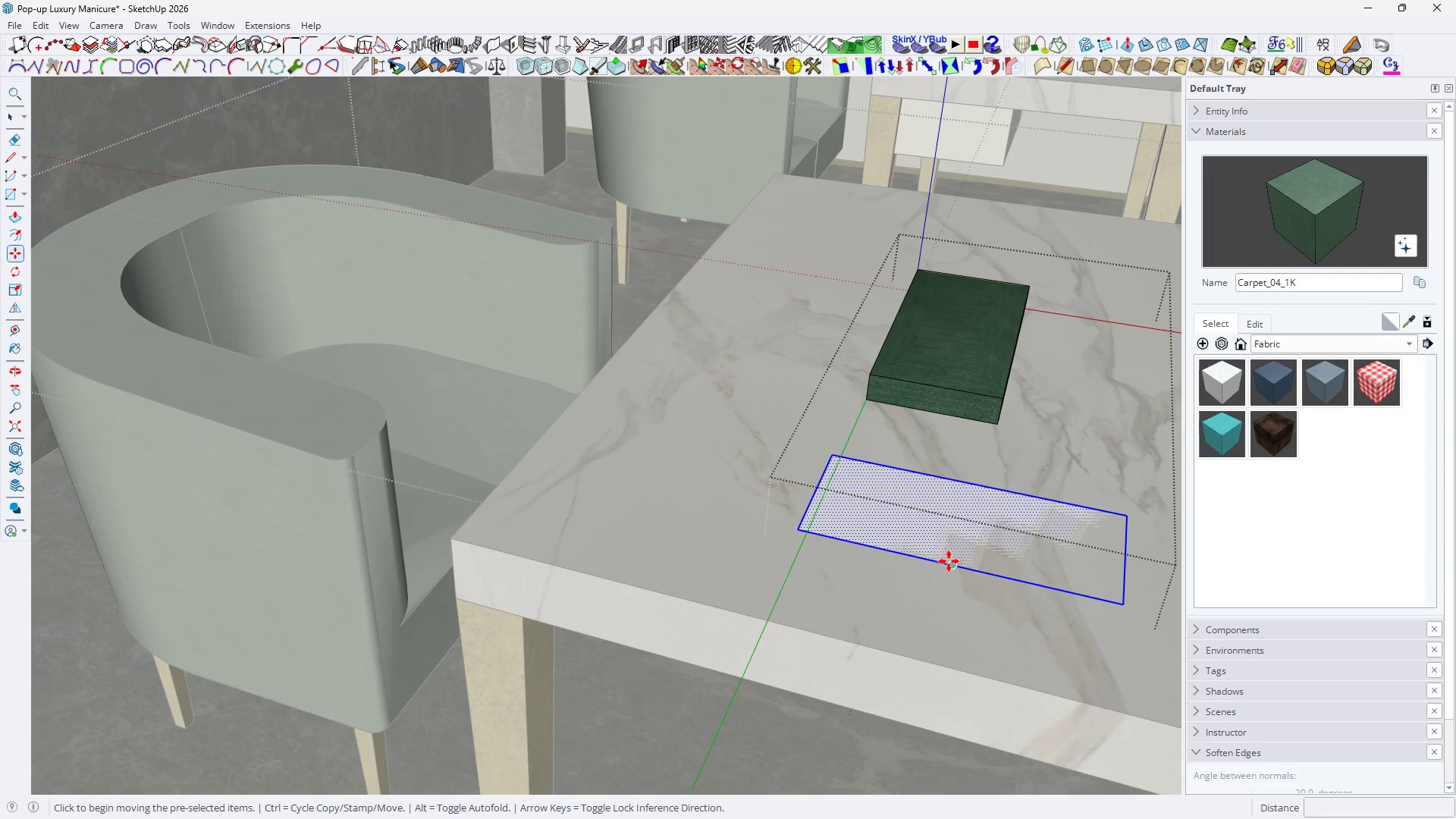 
left_click([952, 563])
 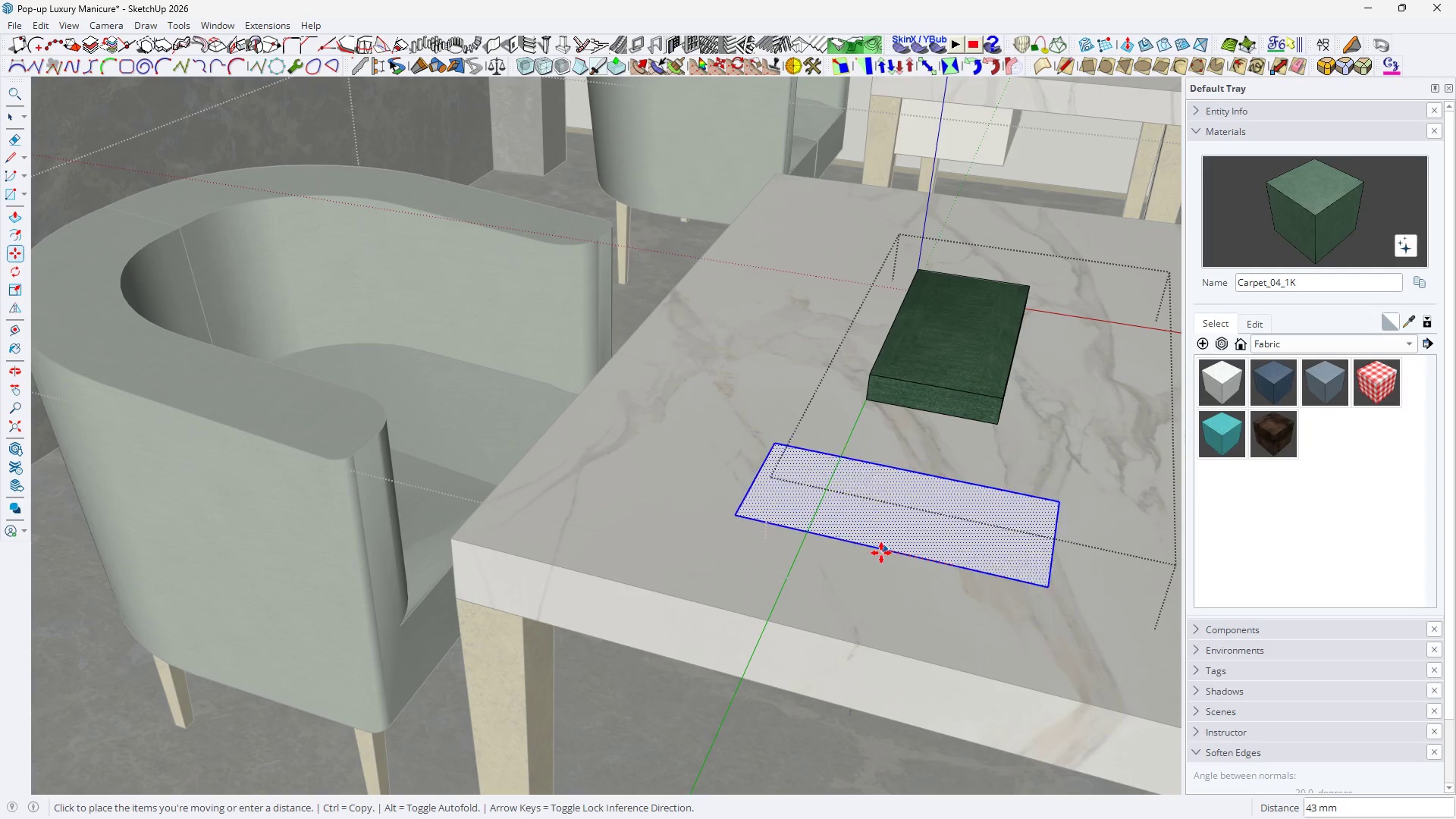 
hold_key(key=ShiftLeft, duration=1.5)
scroll: coordinate [876, 551], scroll_direction: down, amount: 3.0
 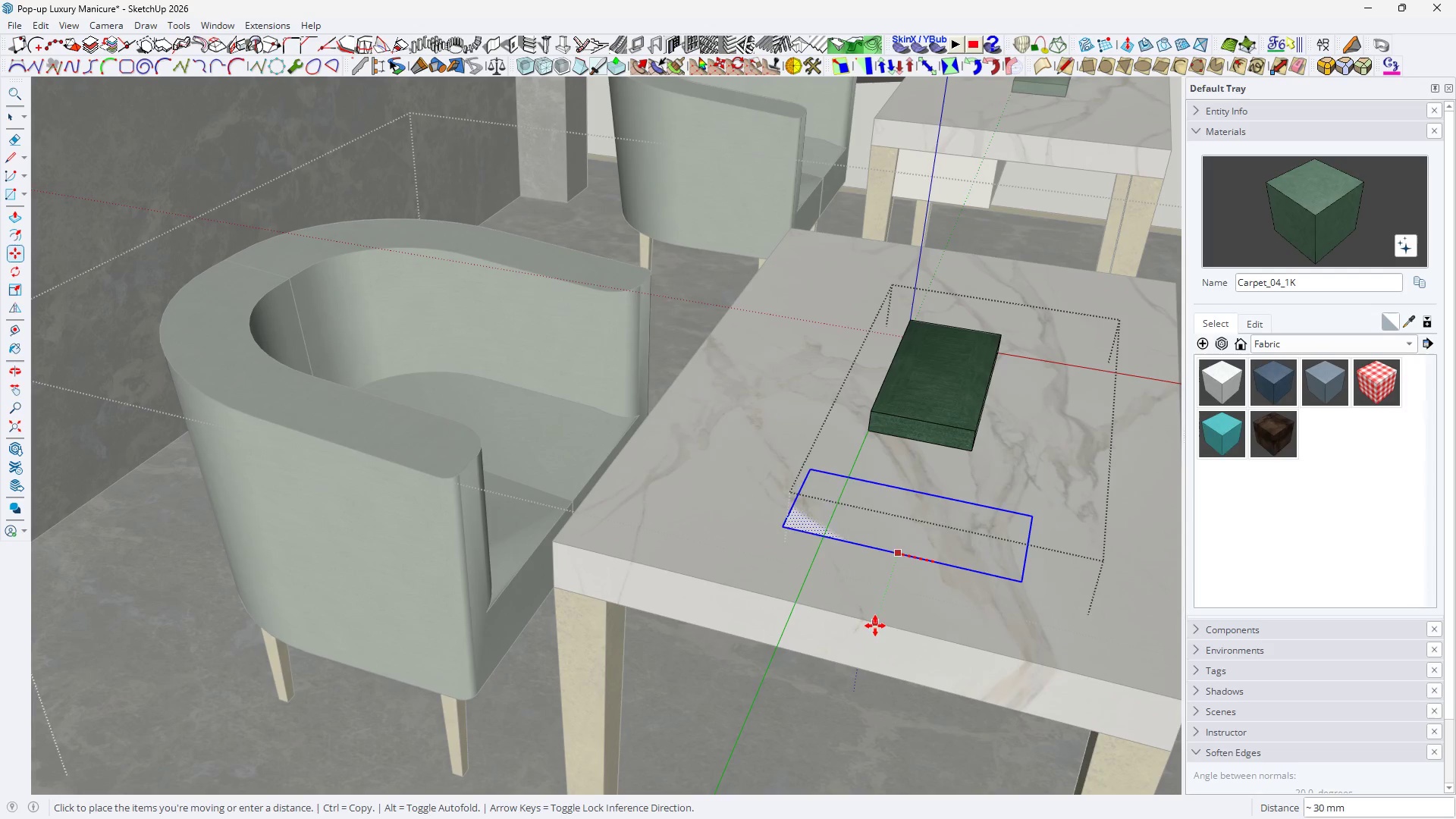 
hold_key(key=ShiftLeft, duration=1.2)
left_click([842, 618])
 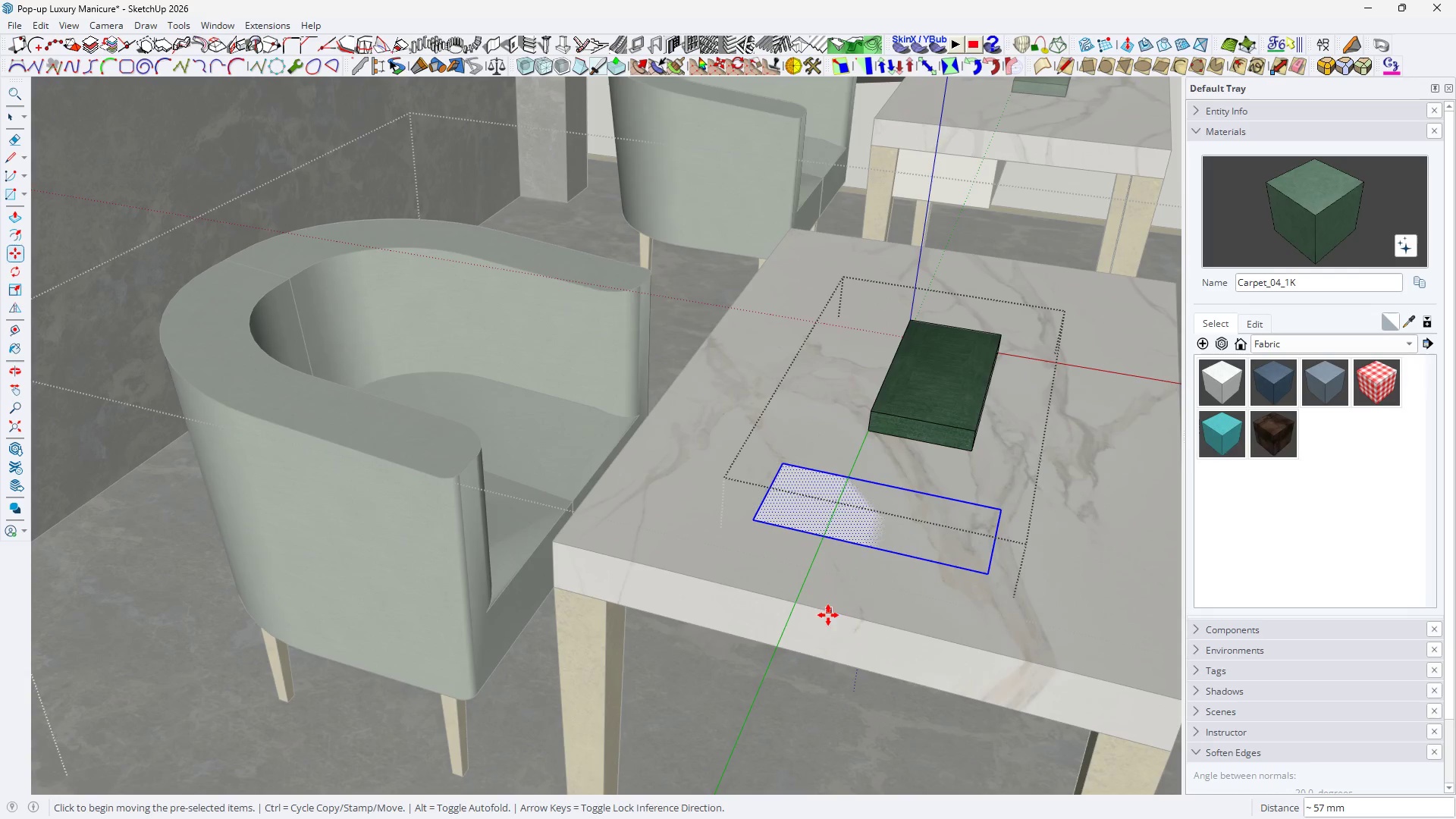 
type( HH)
 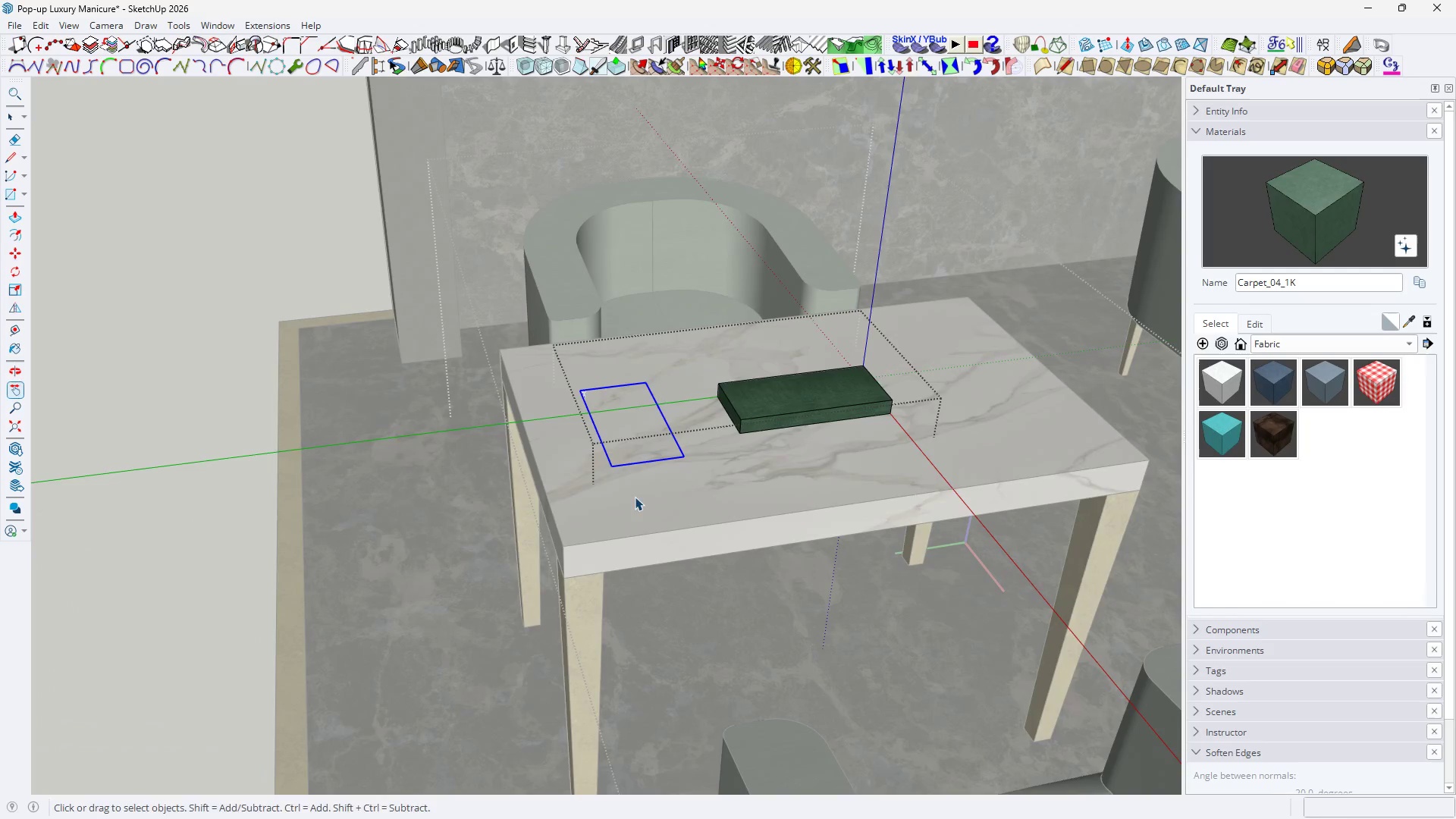 
left_click_drag(start_coordinate=[508, 579], to_coordinate=[820, 457])
 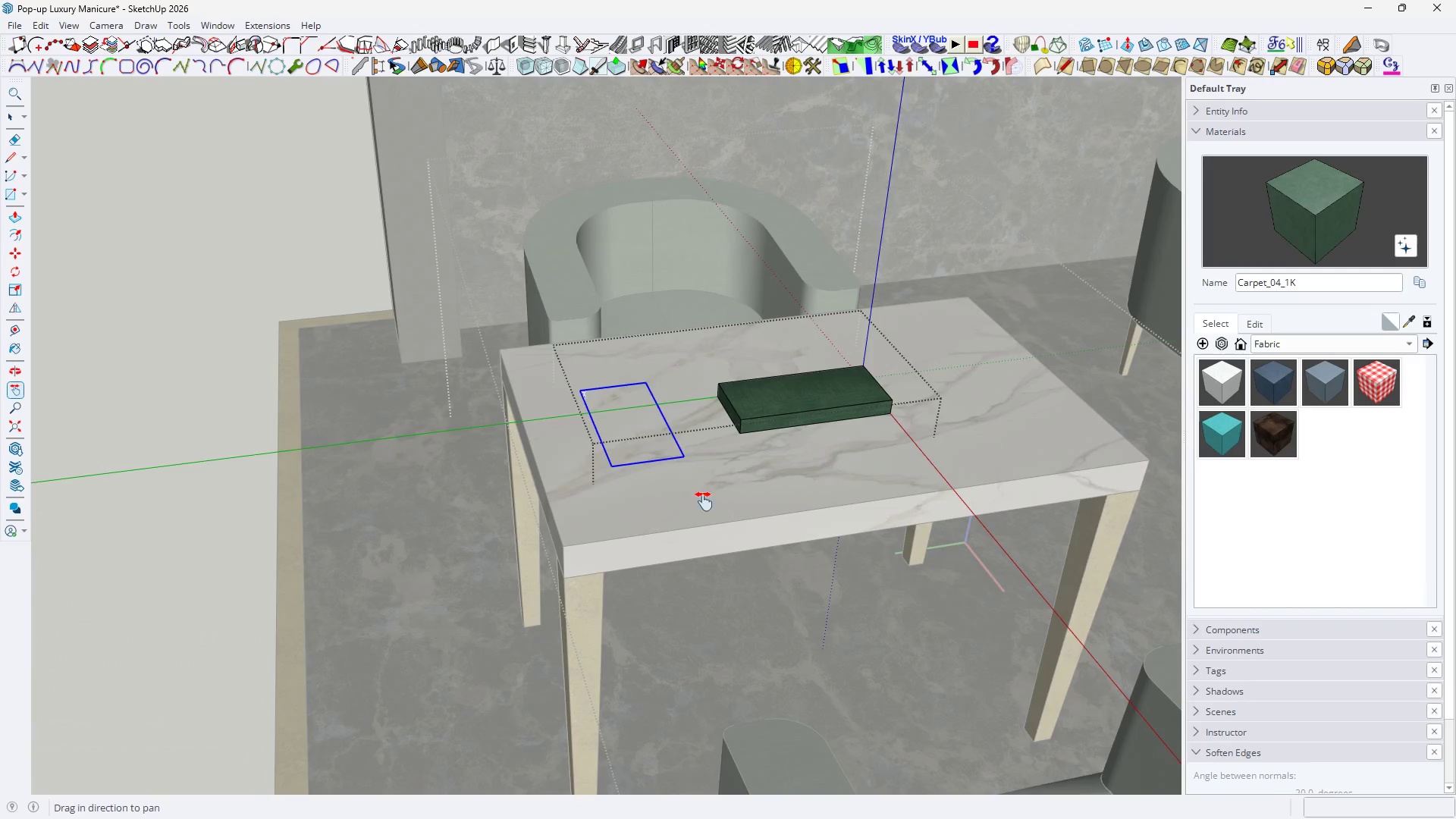 
scroll: coordinate [497, 535], scroll_direction: down, amount: 5.0
 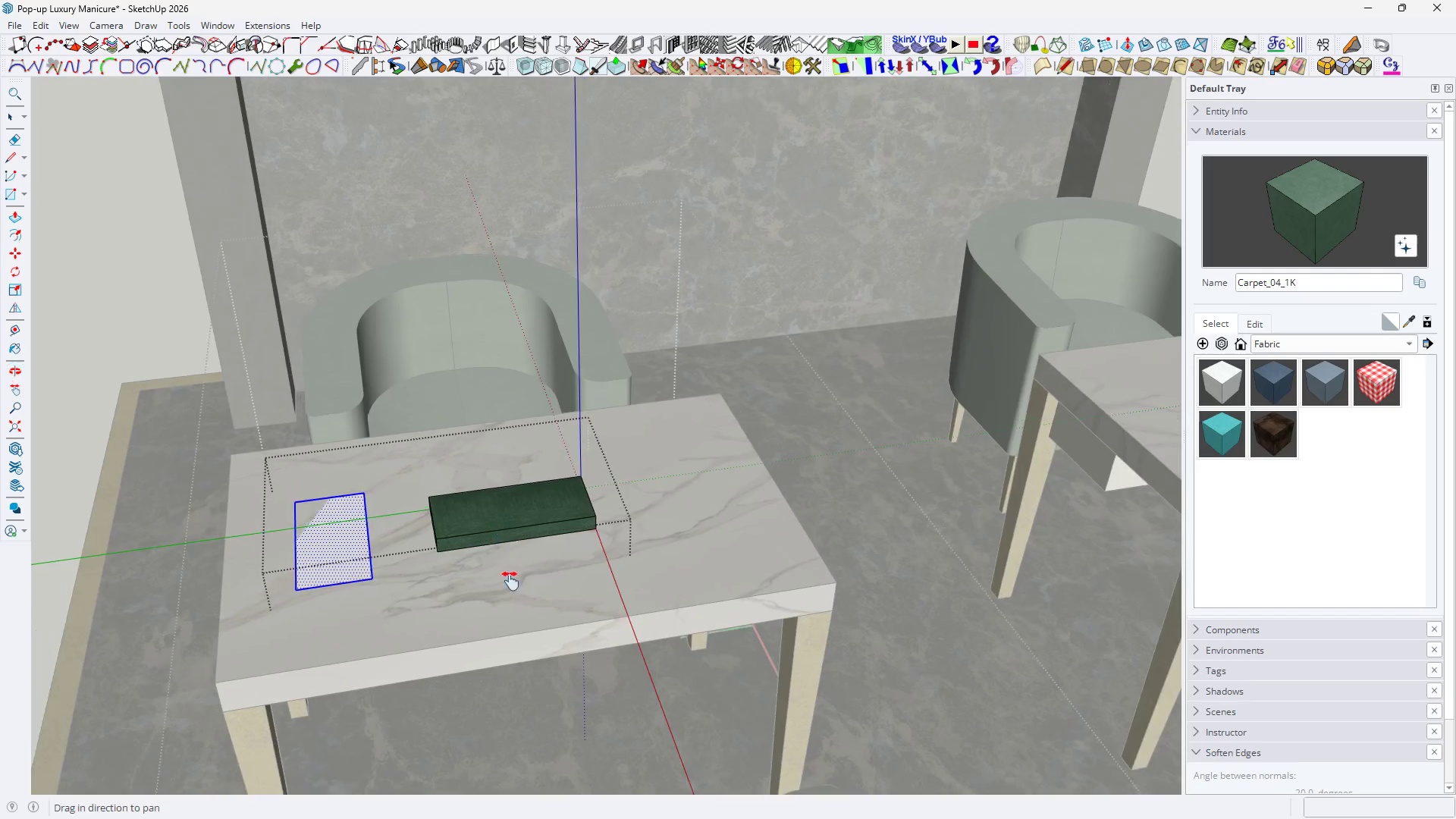 
key(Space)
 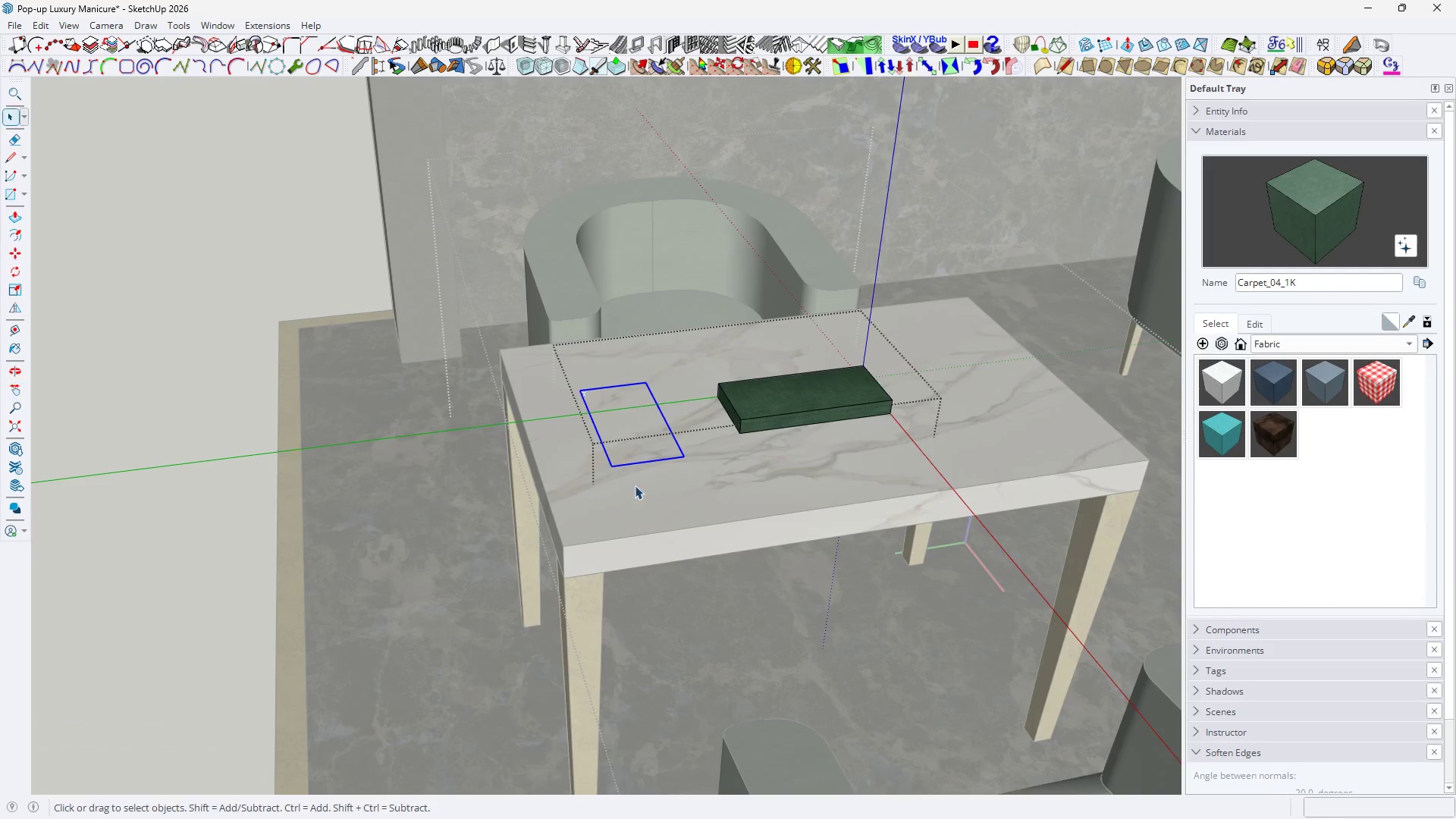 
key(M)
 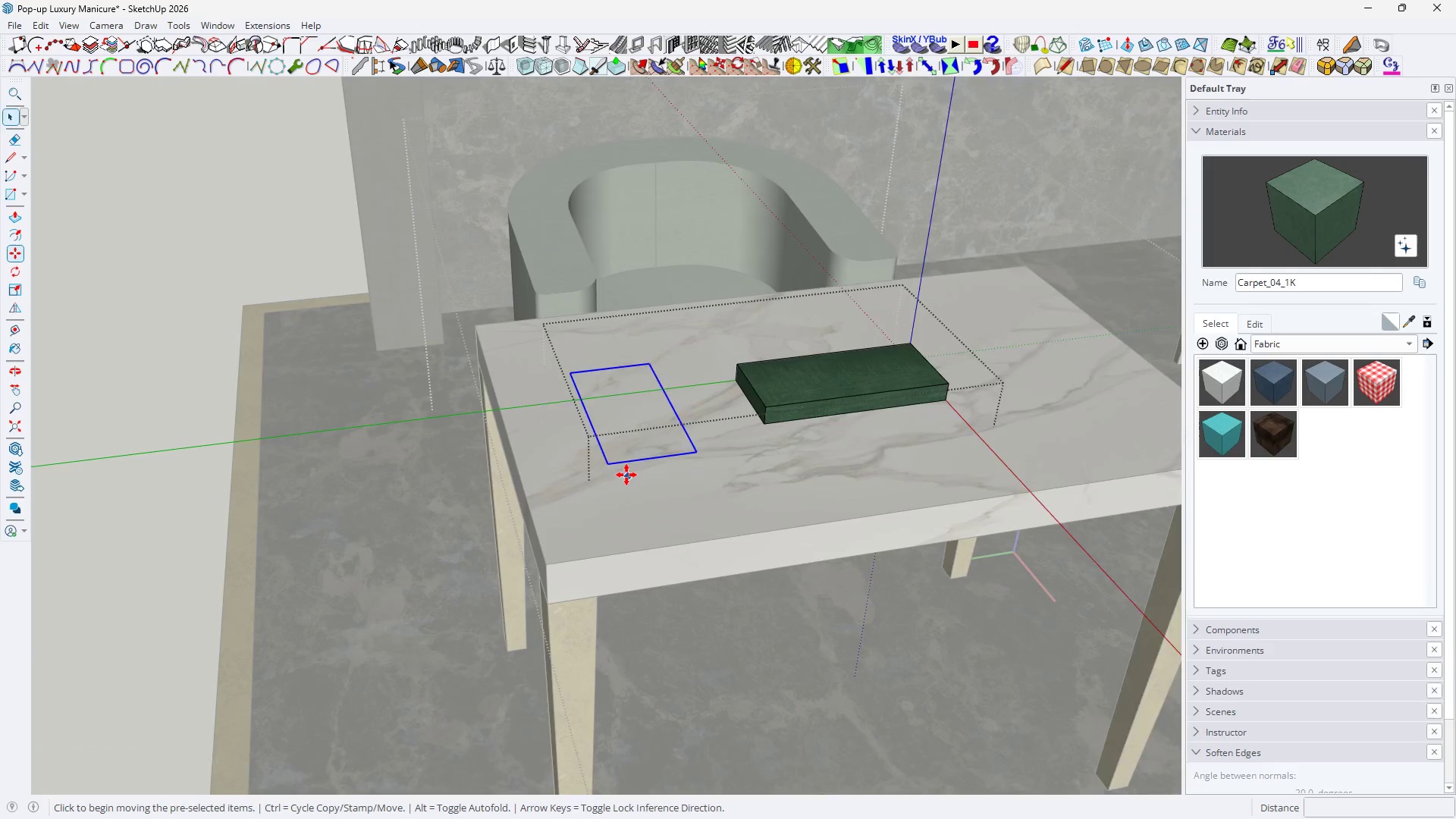 
left_click([609, 457])
 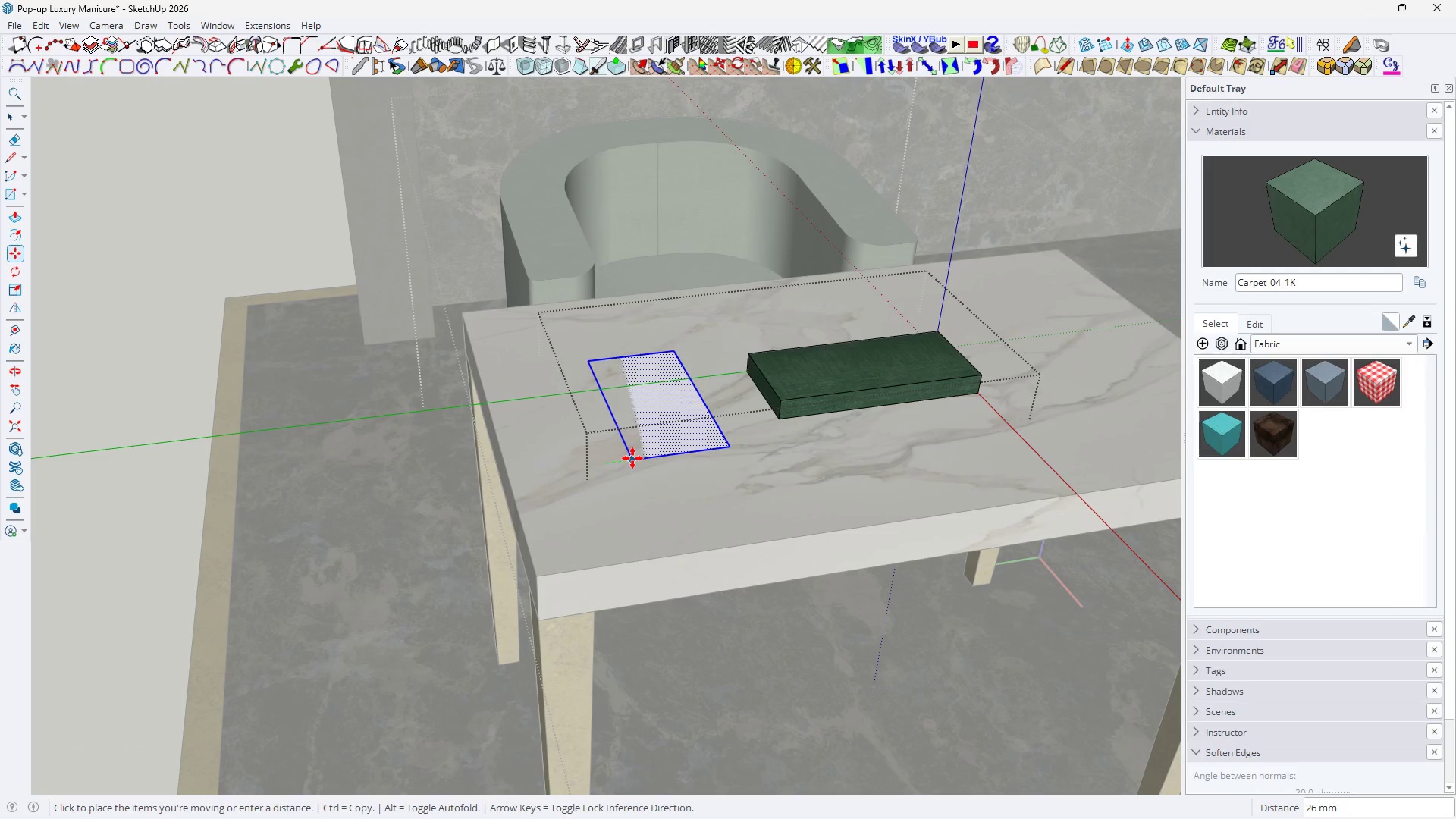 
scroll: coordinate [622, 471], scroll_direction: up, amount: 3.0
 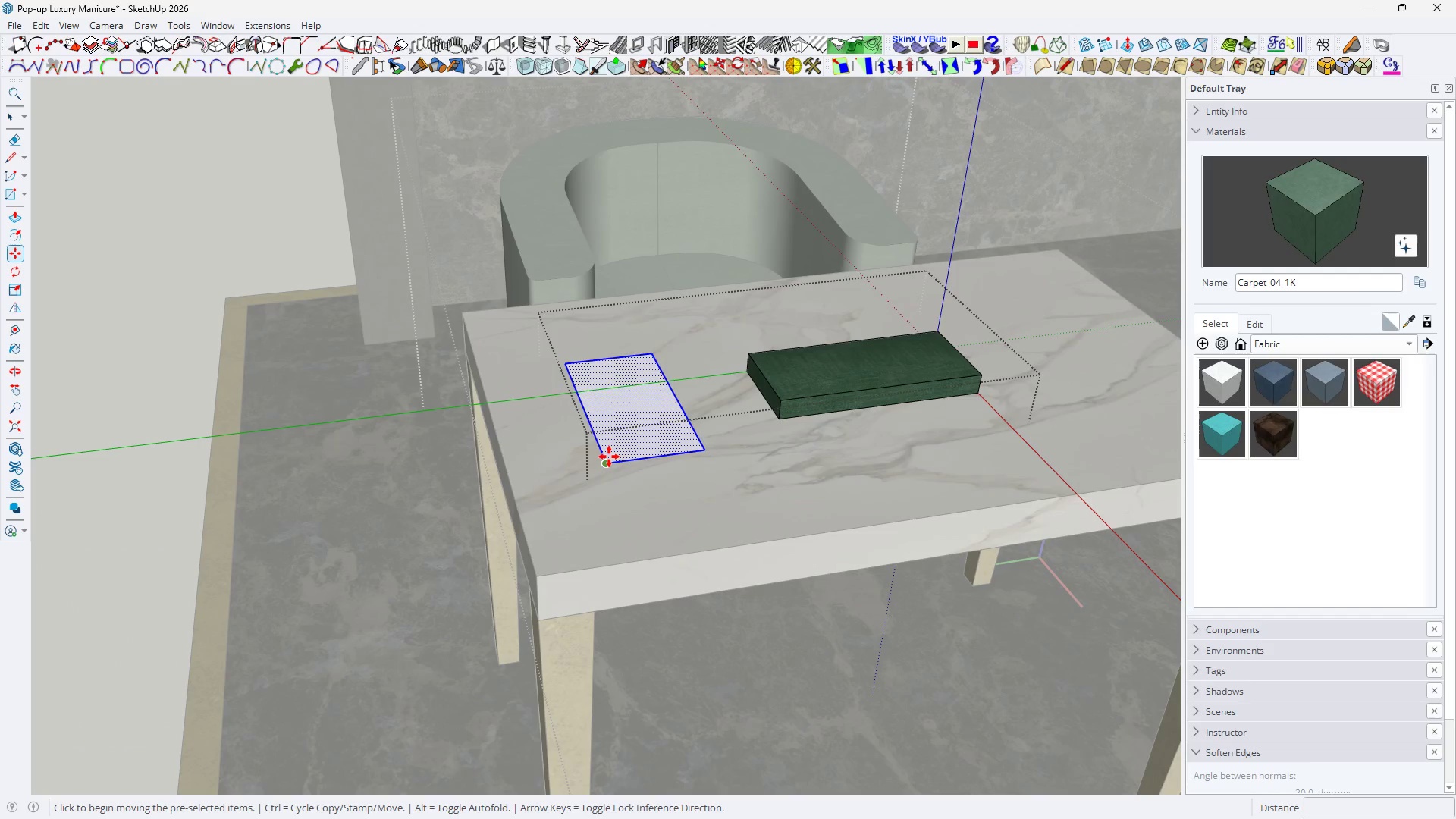 
hold_key(key=ShiftLeft, duration=0.8)
left_click([537, 576])
 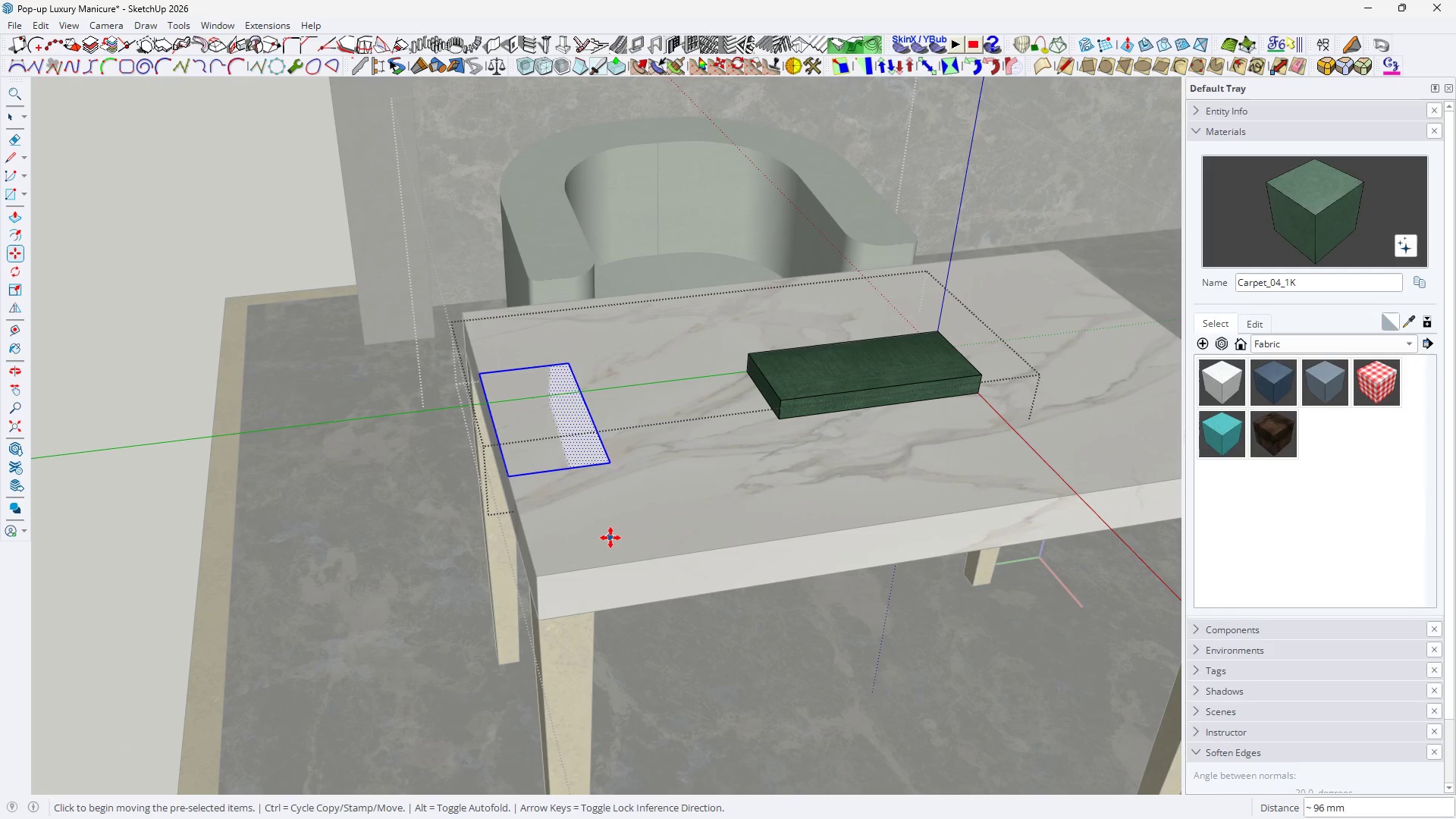 
double_click([610, 538])
 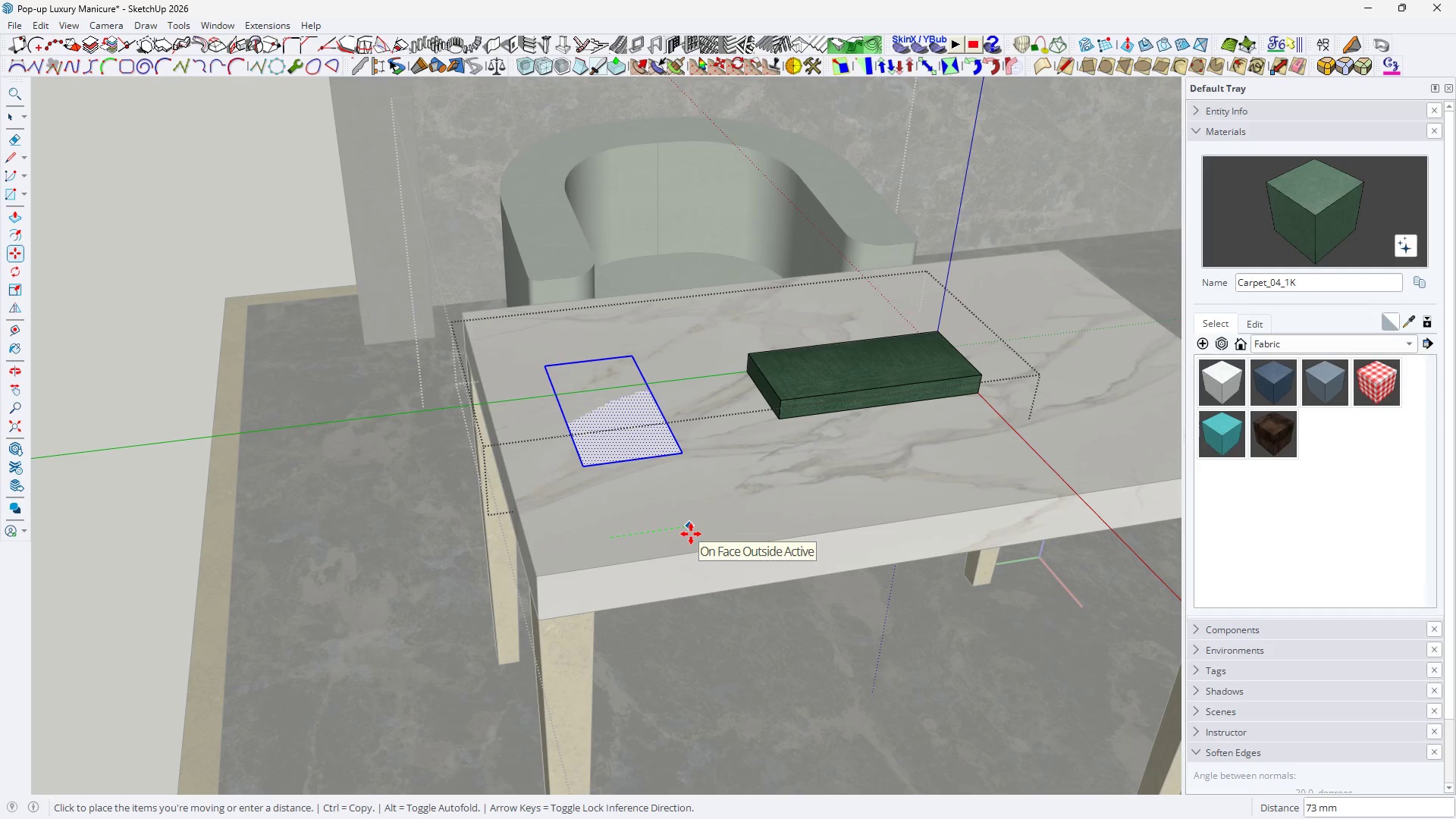 
type(75)
 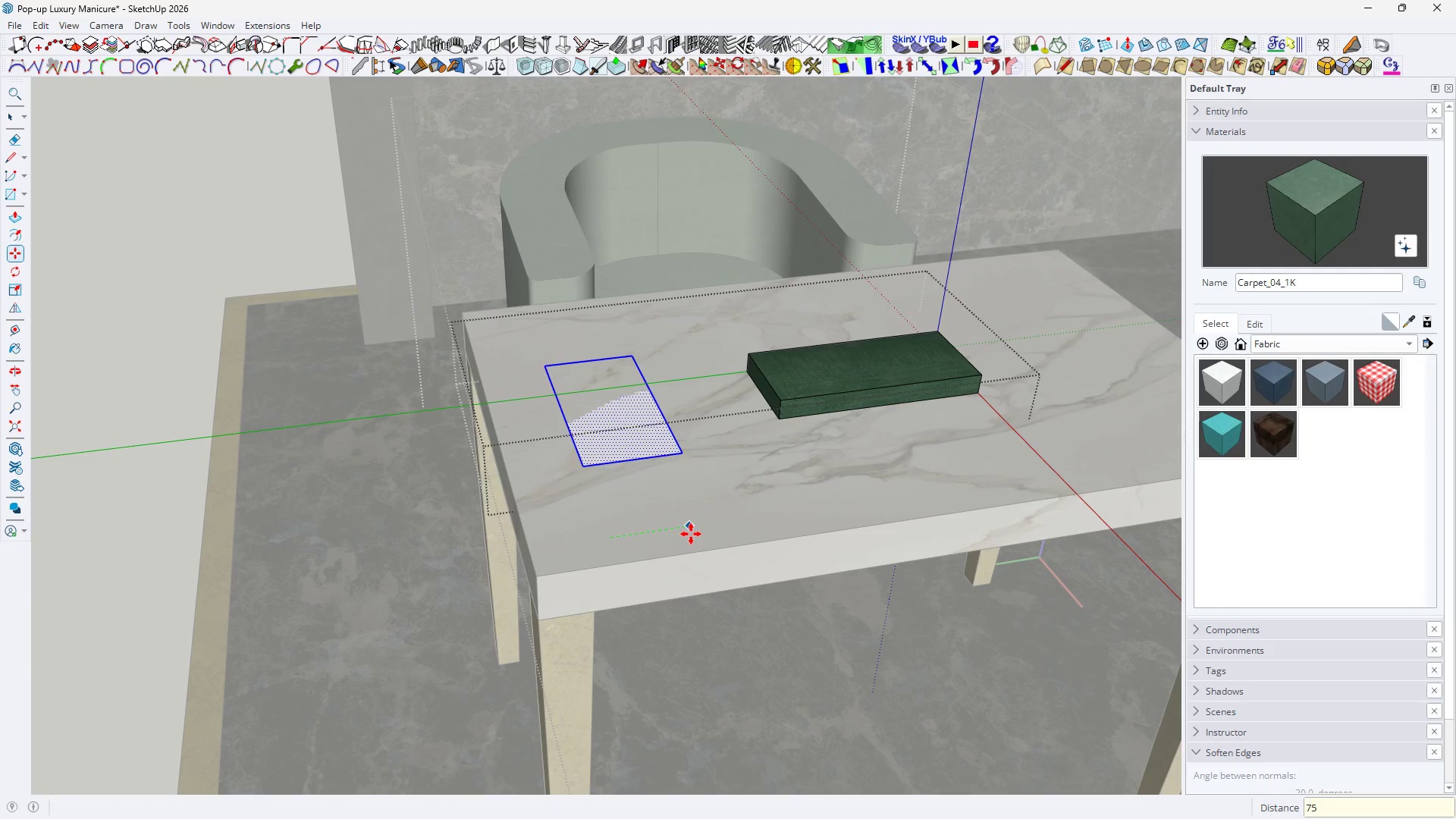 
key(Enter)
 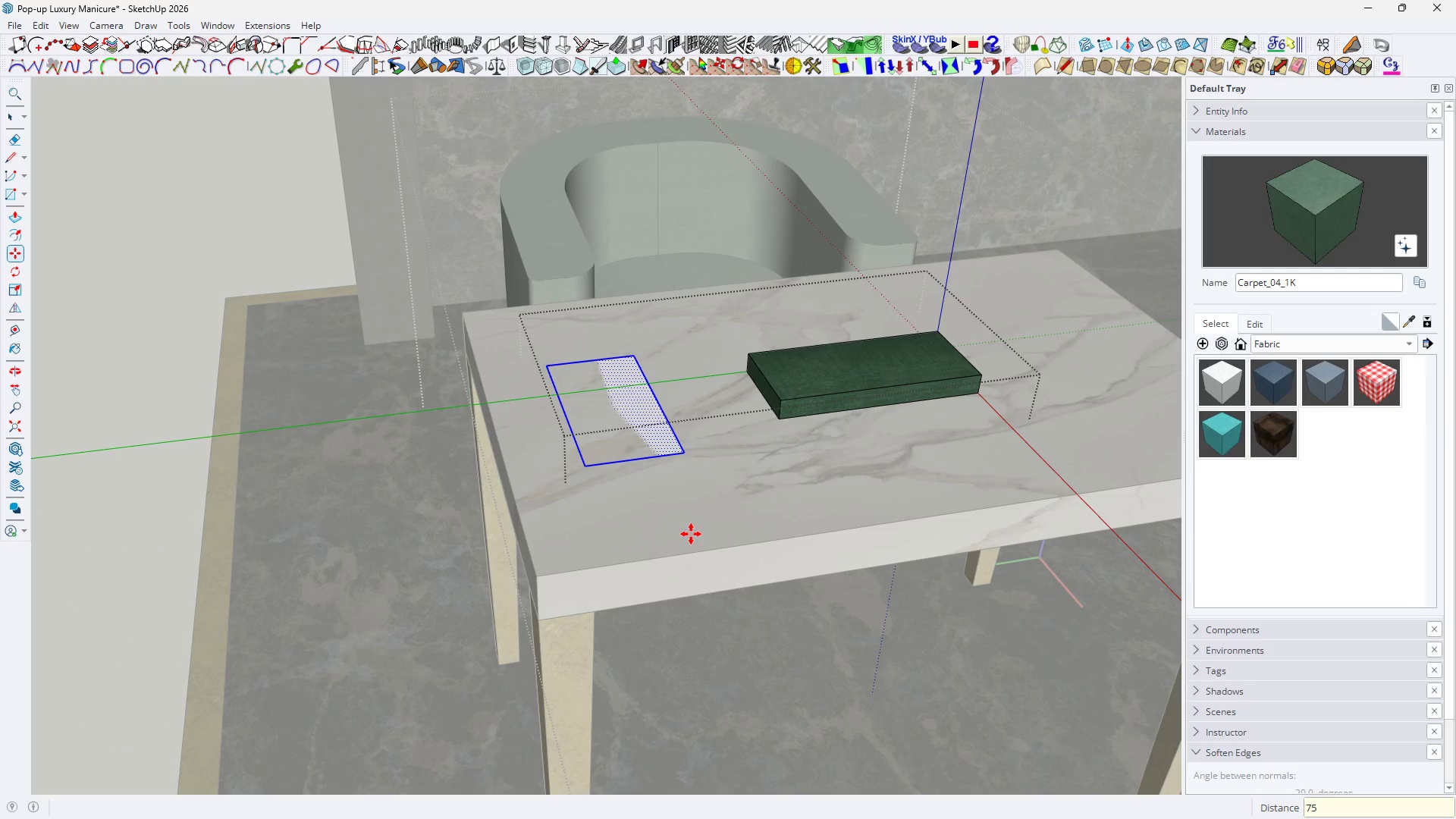 
left_click([730, 474])
 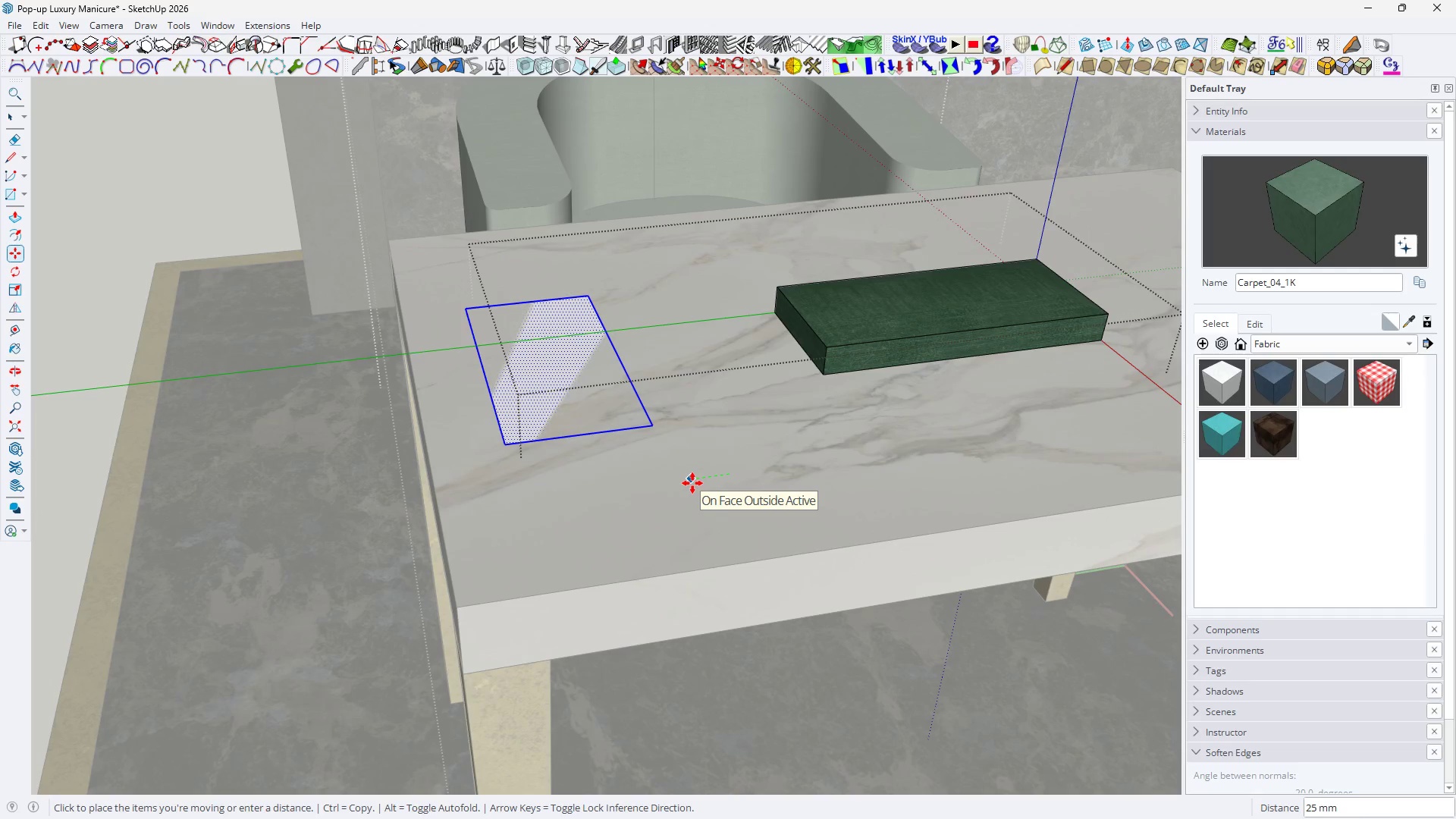 
scroll: coordinate [682, 512], scroll_direction: up, amount: 4.0
 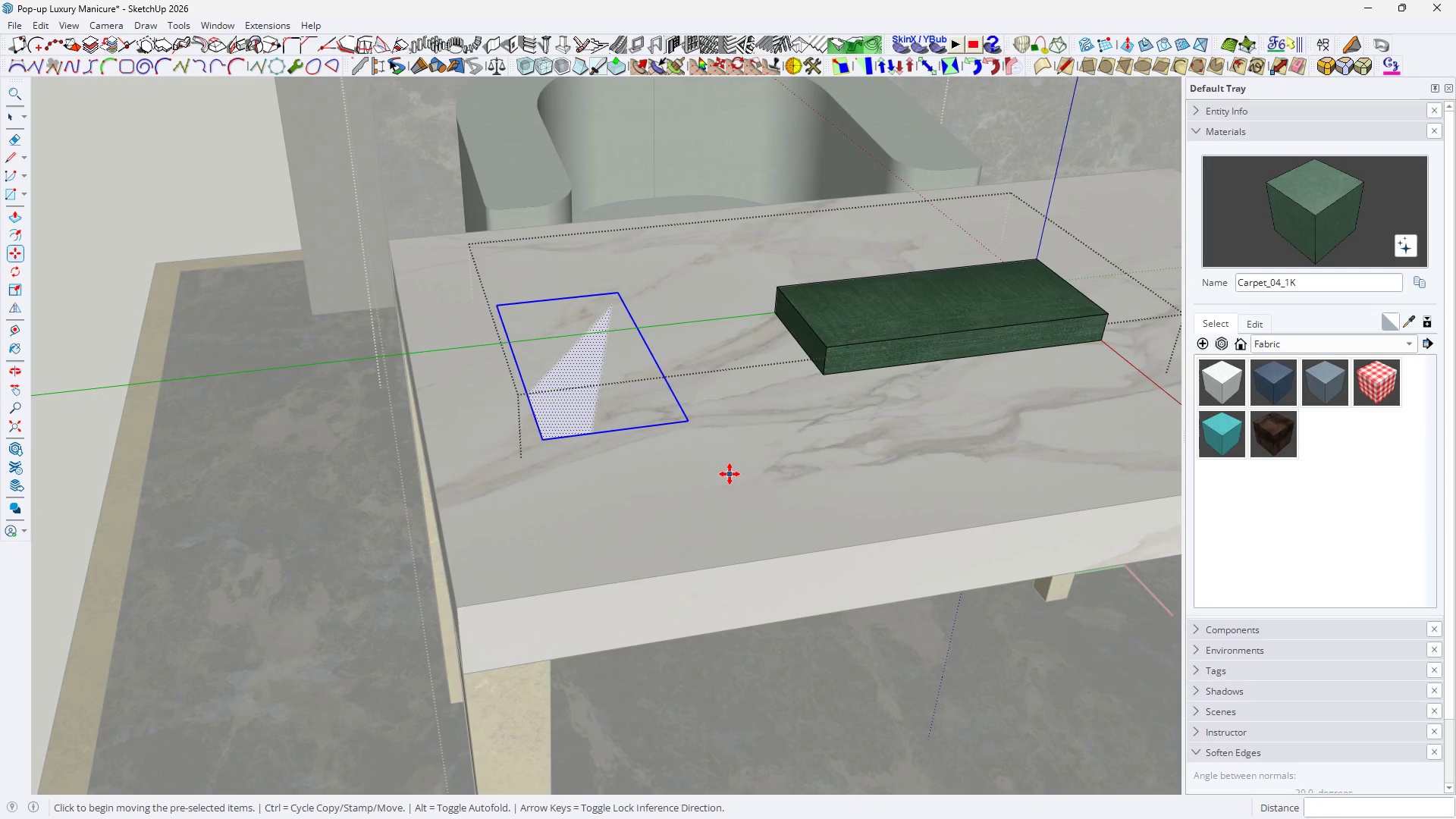 
type(50)
 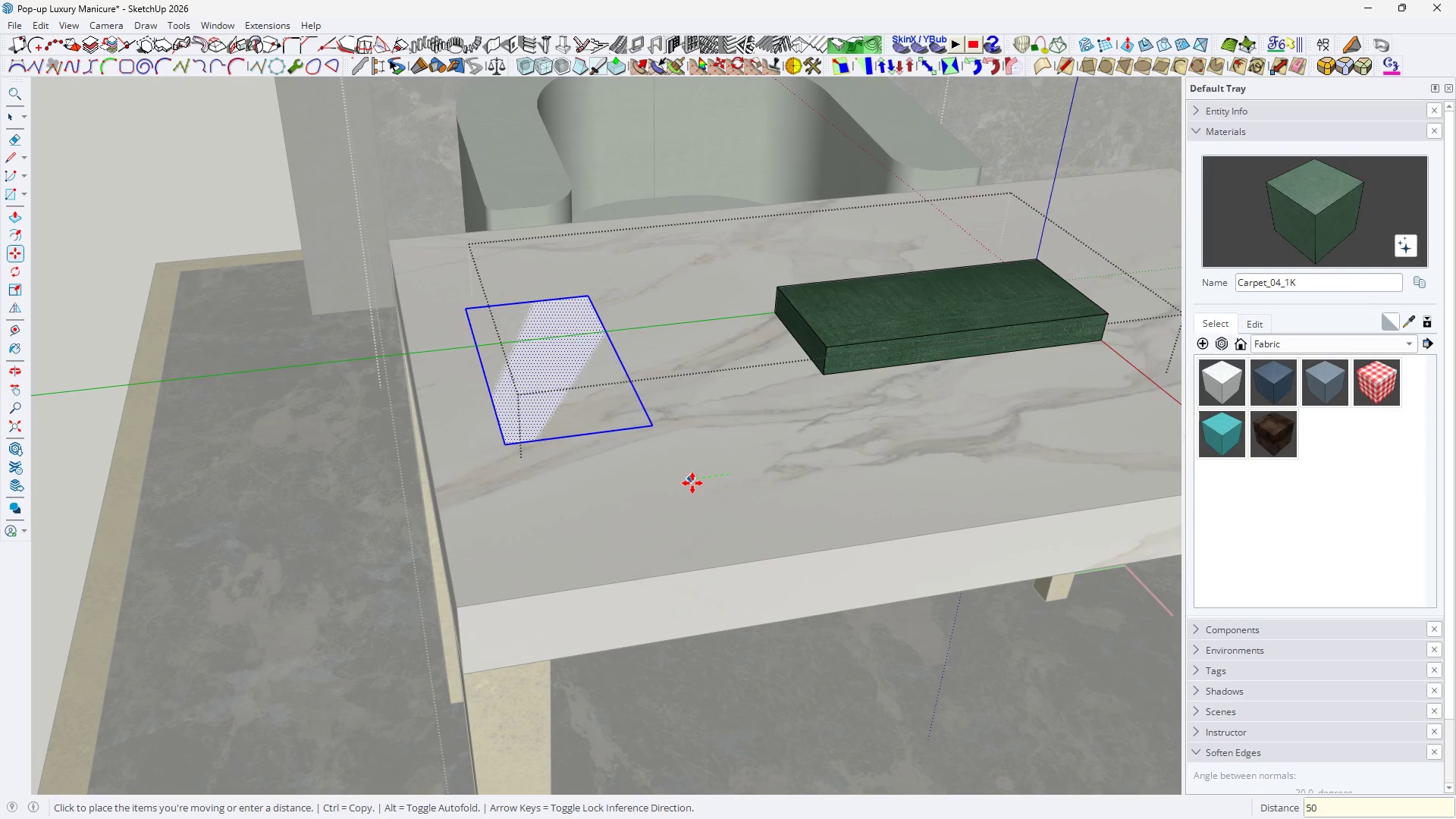 
key(Enter)
 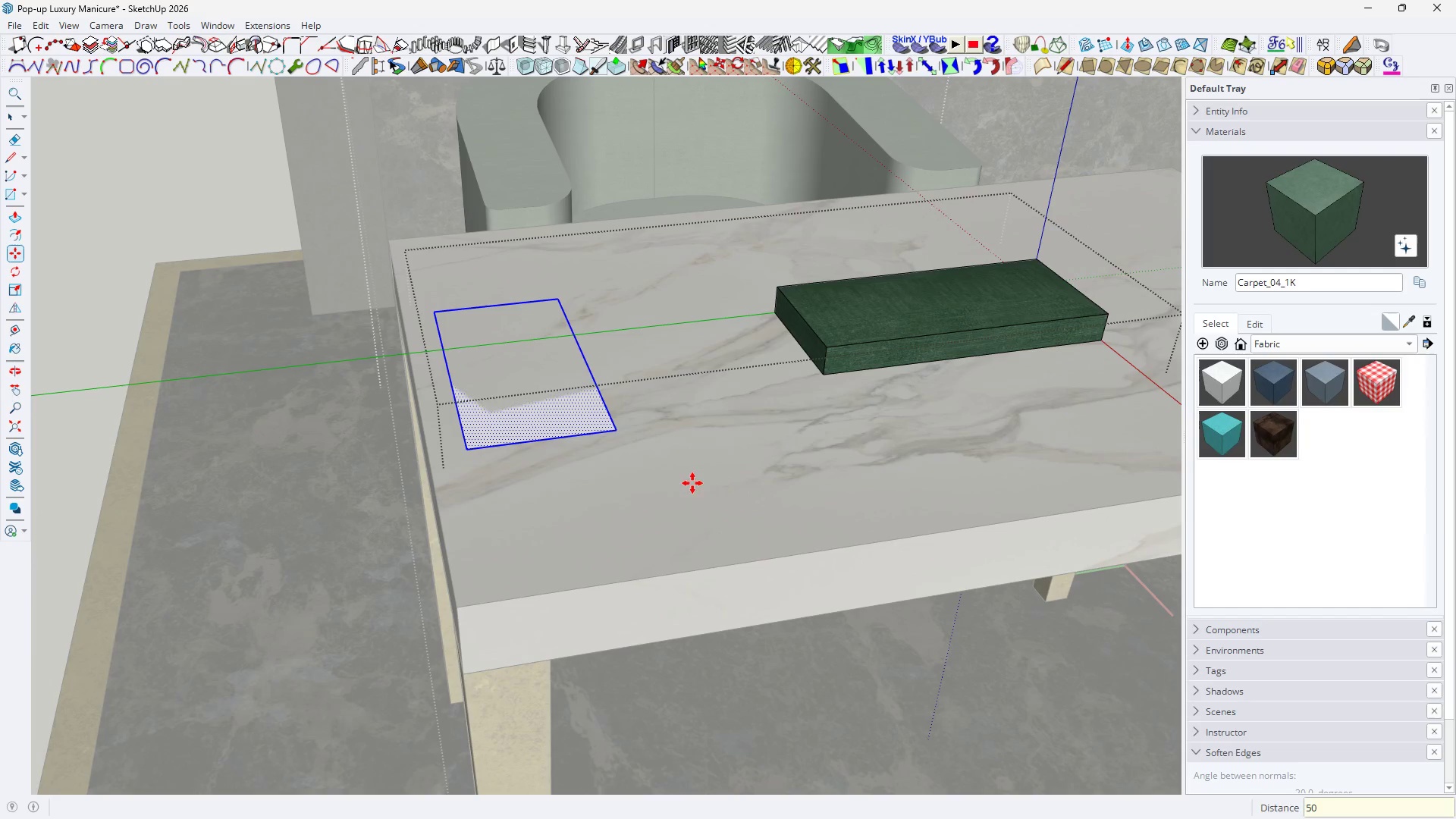 
key(Space)
 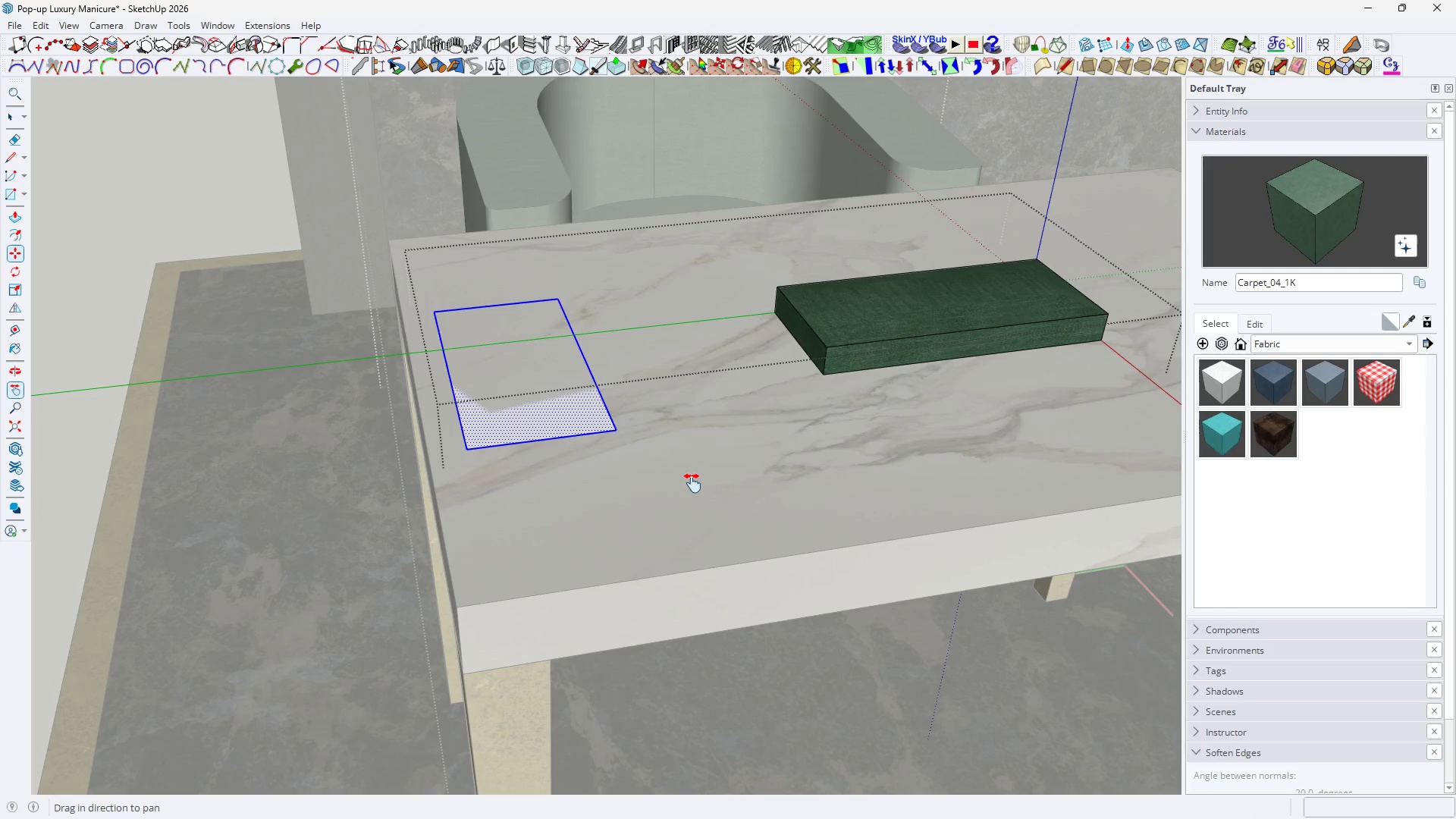 
key(H)
 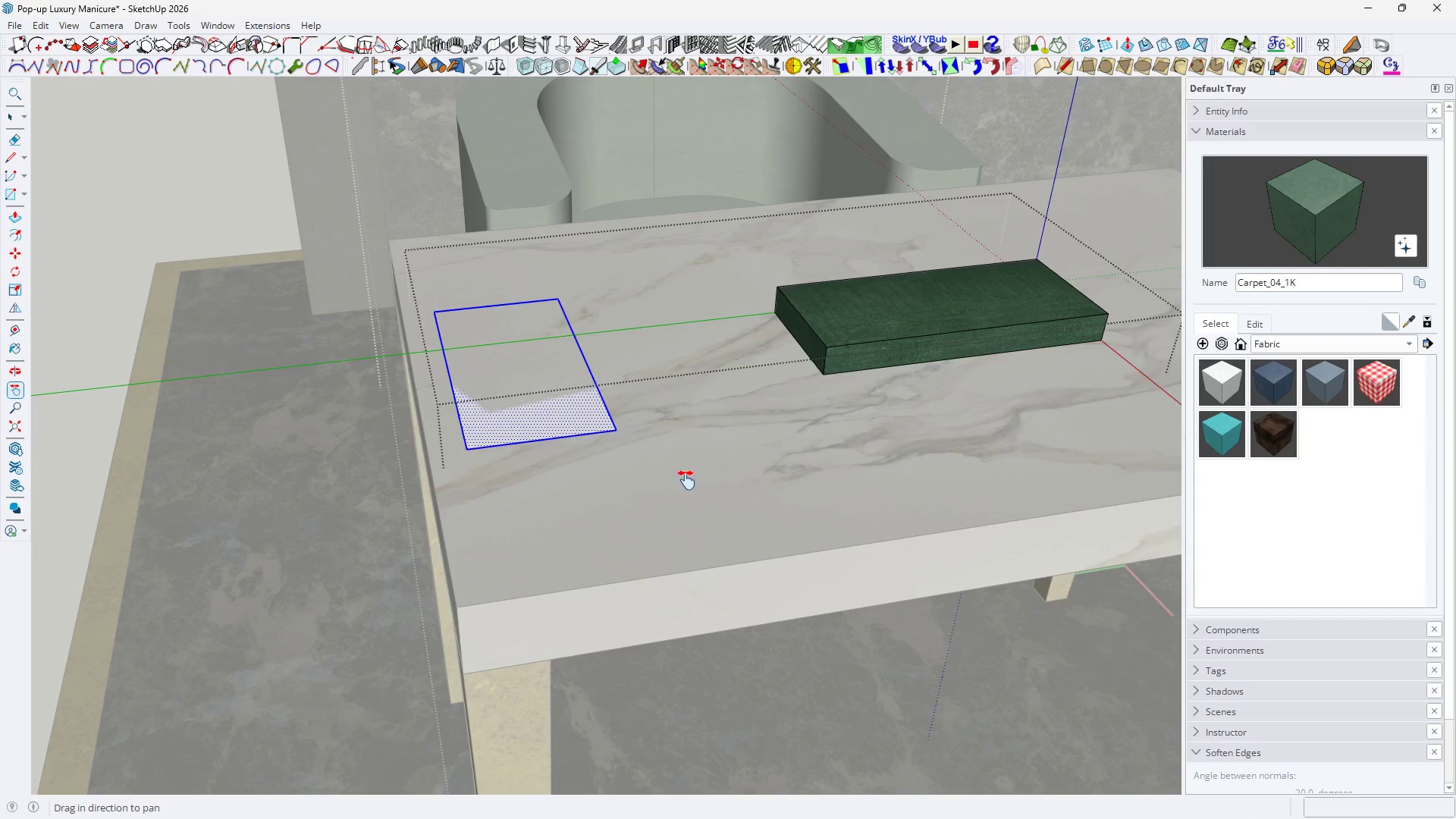 
key(Space)
 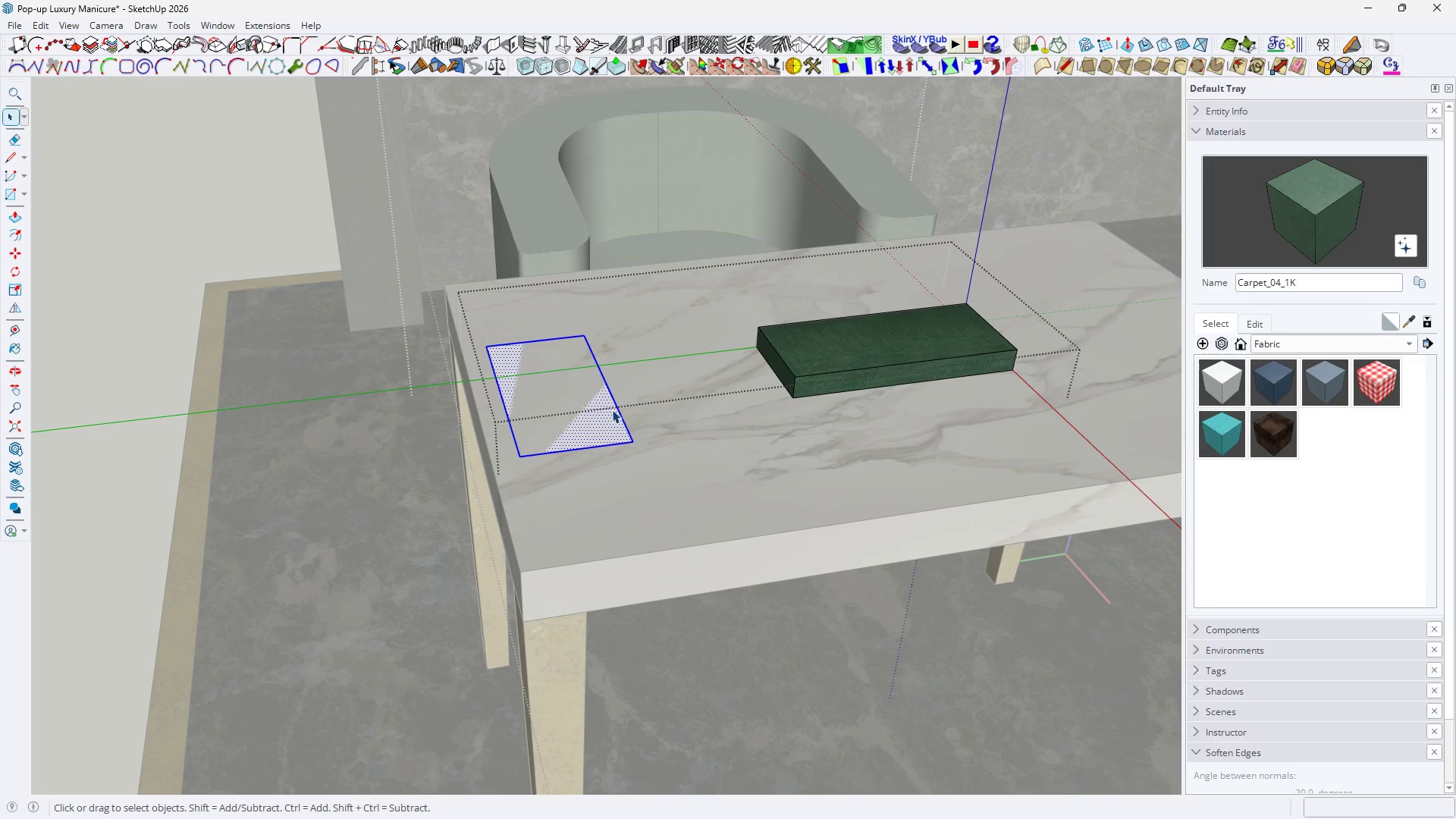 
scroll: coordinate [679, 475], scroll_direction: down, amount: 3.0
 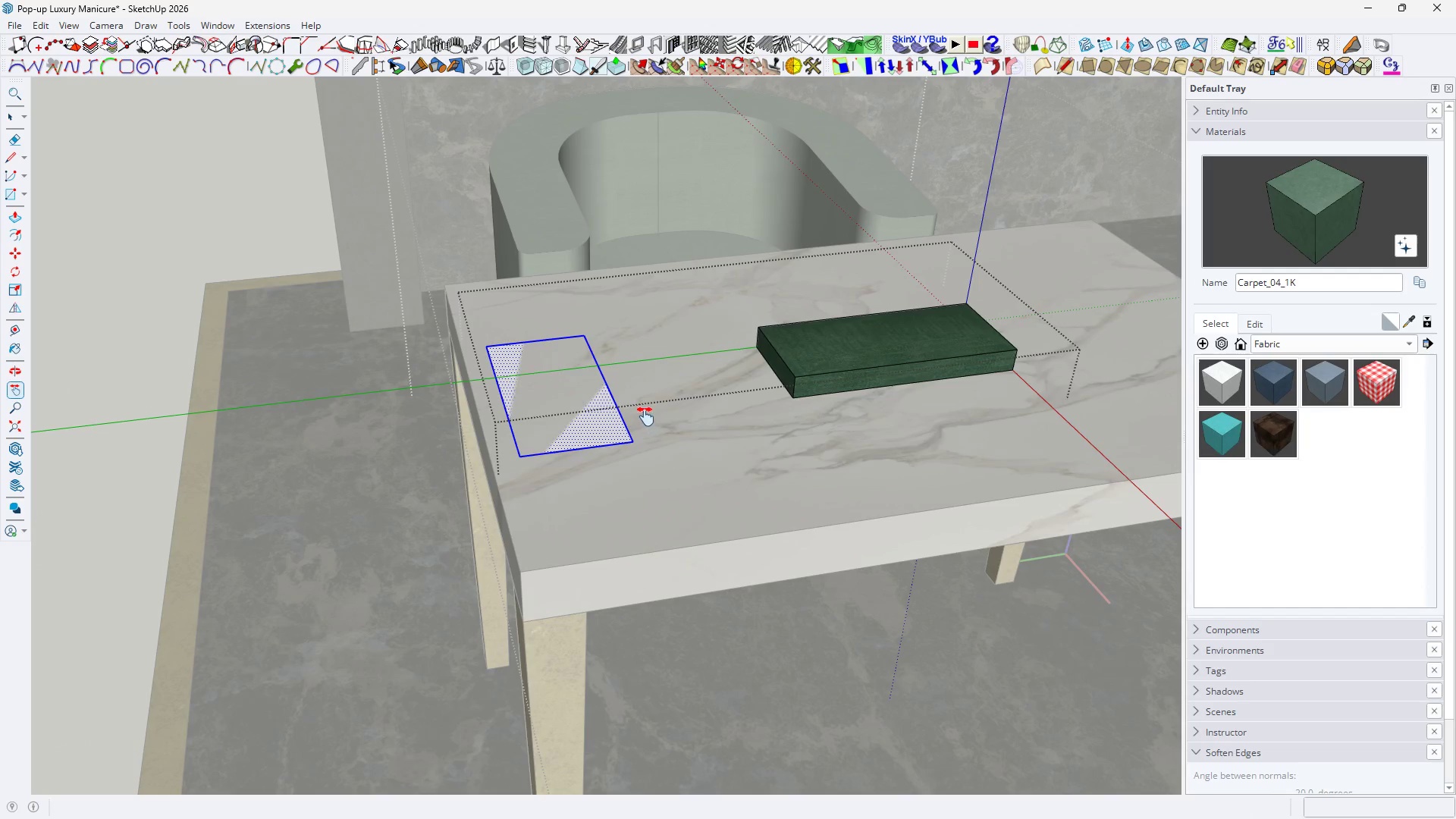 
left_click([617, 412])
 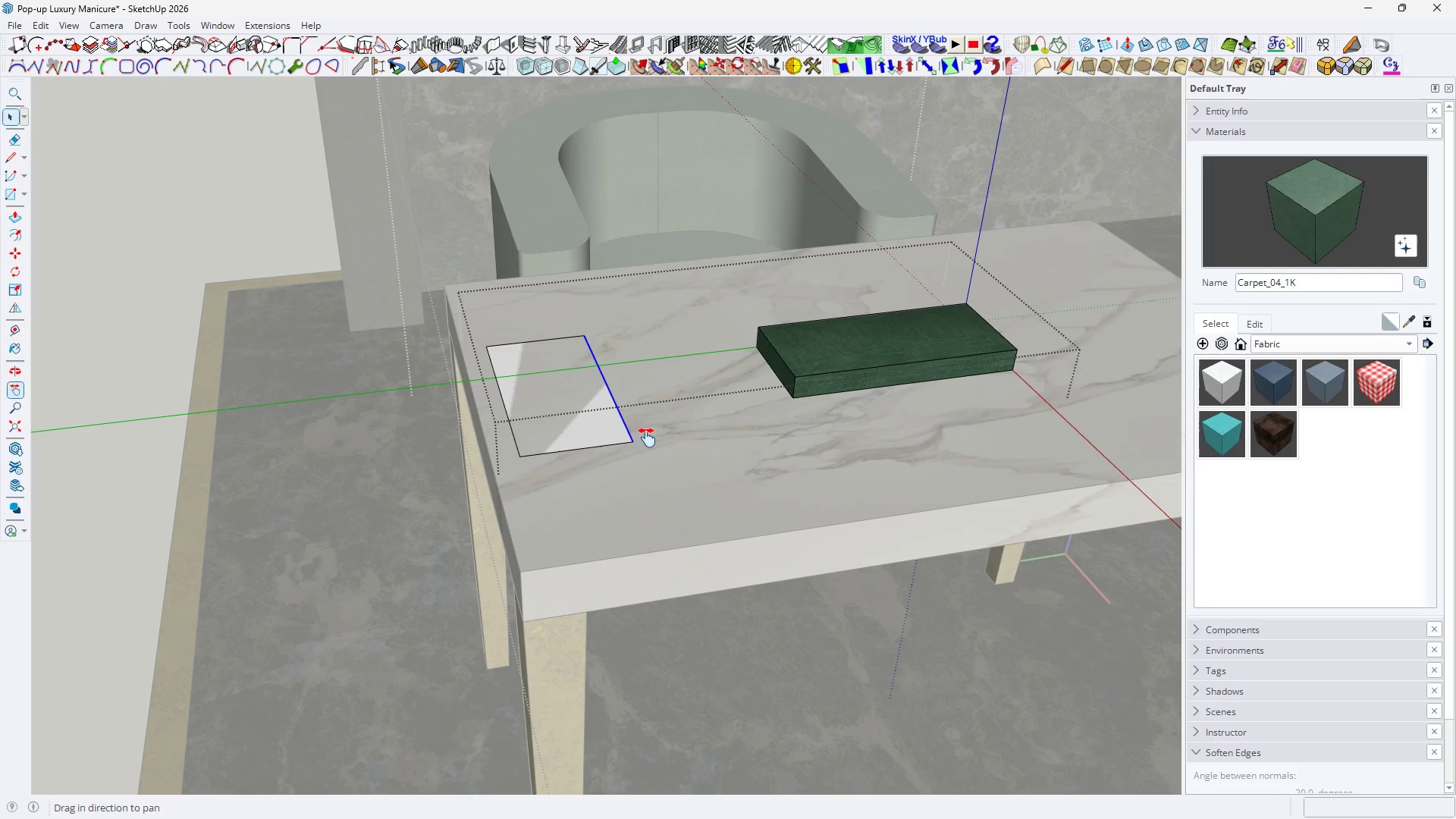 
type(H M35)
 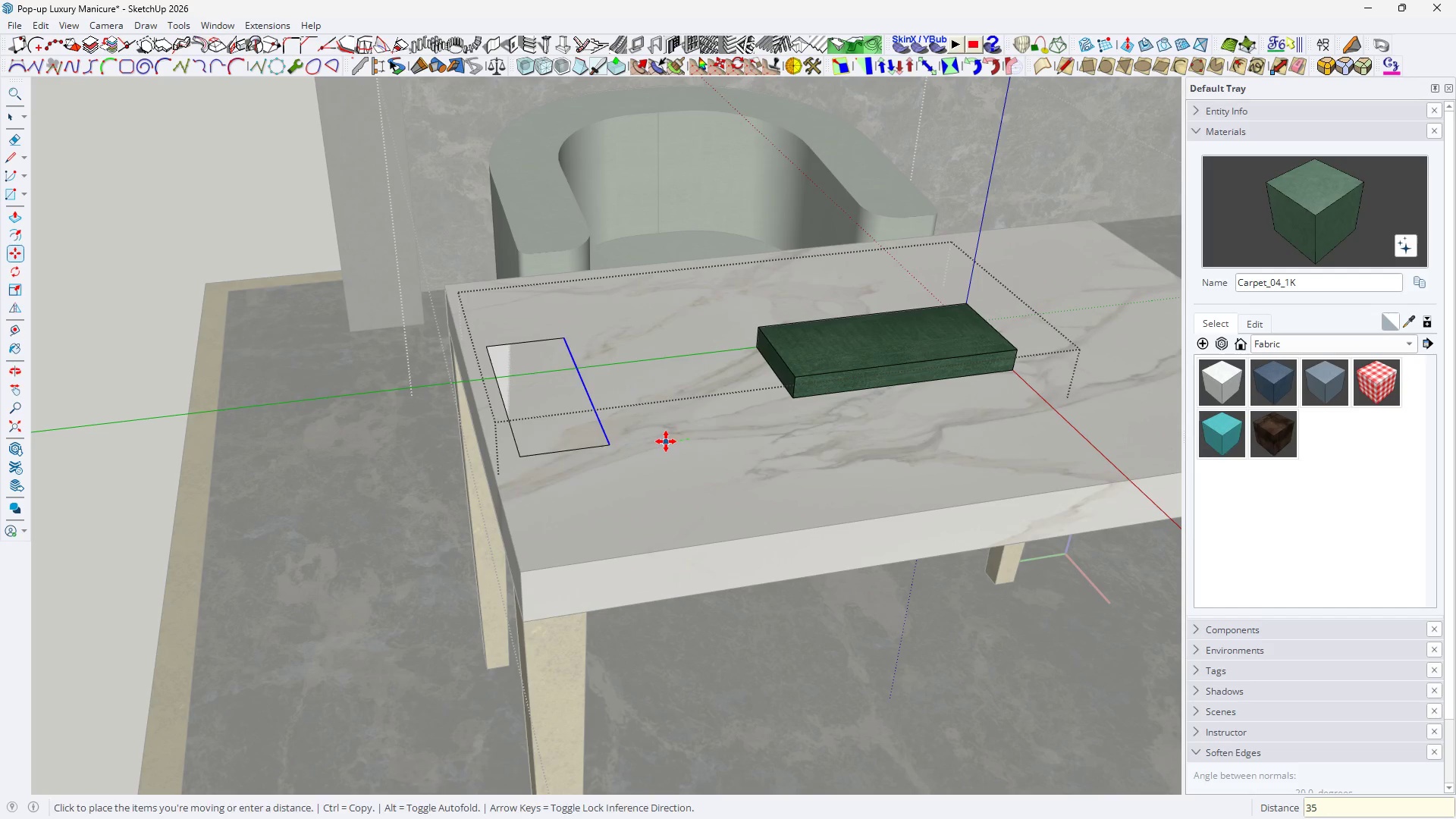 
key(Enter)
 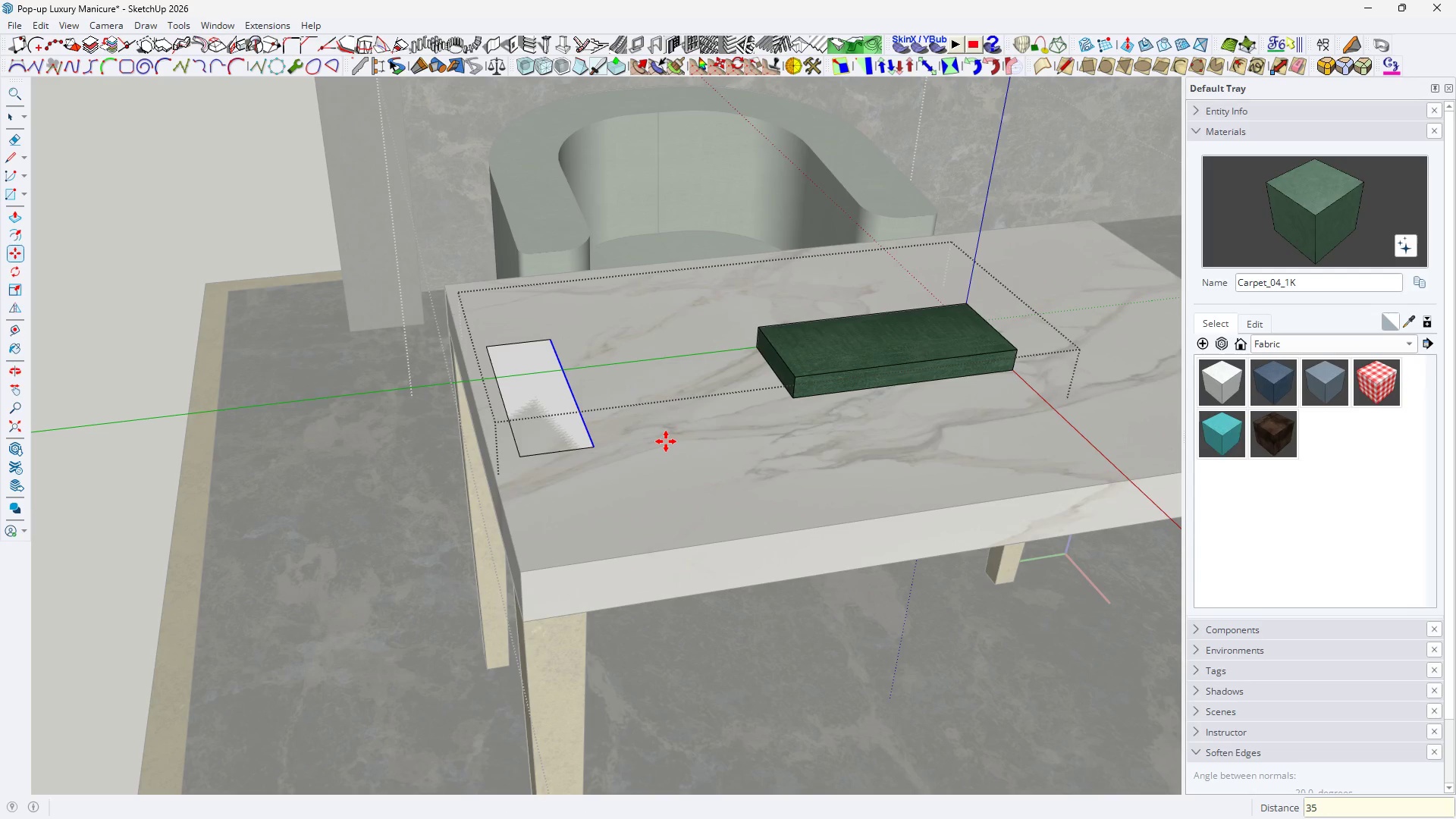 
type( HHH)
 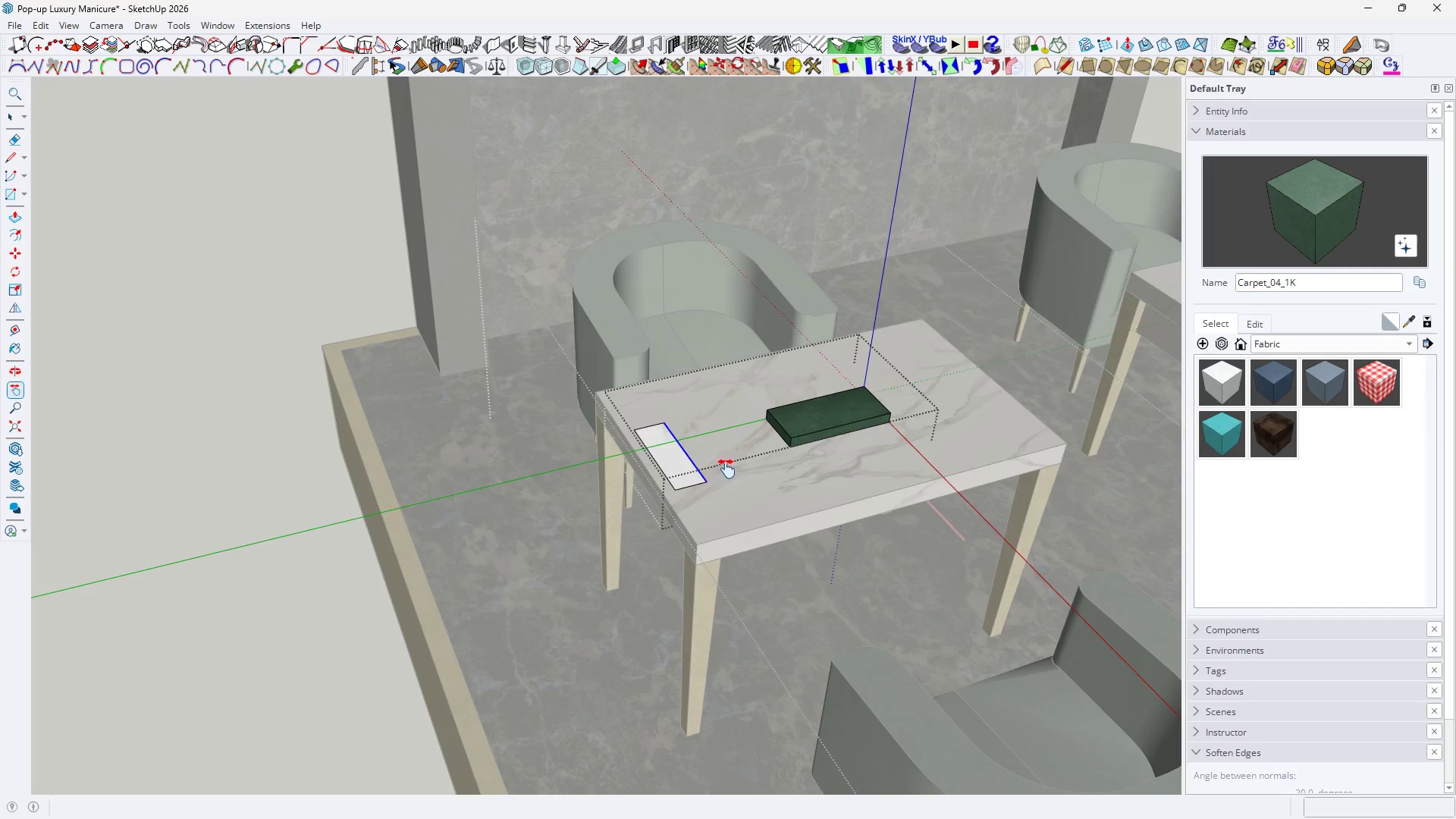 
scroll: coordinate [666, 441], scroll_direction: down, amount: 8.0
 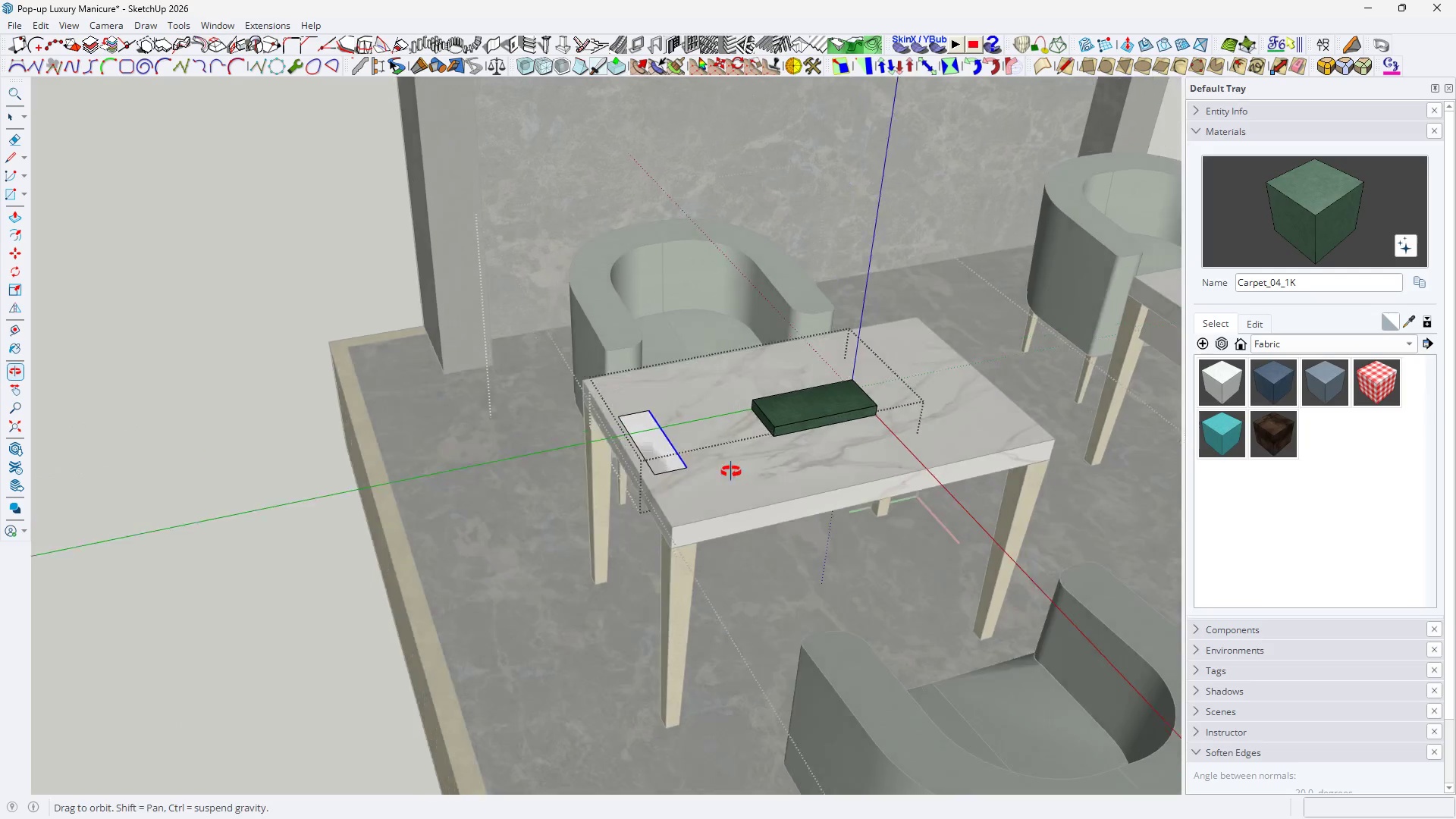 
key(H)
 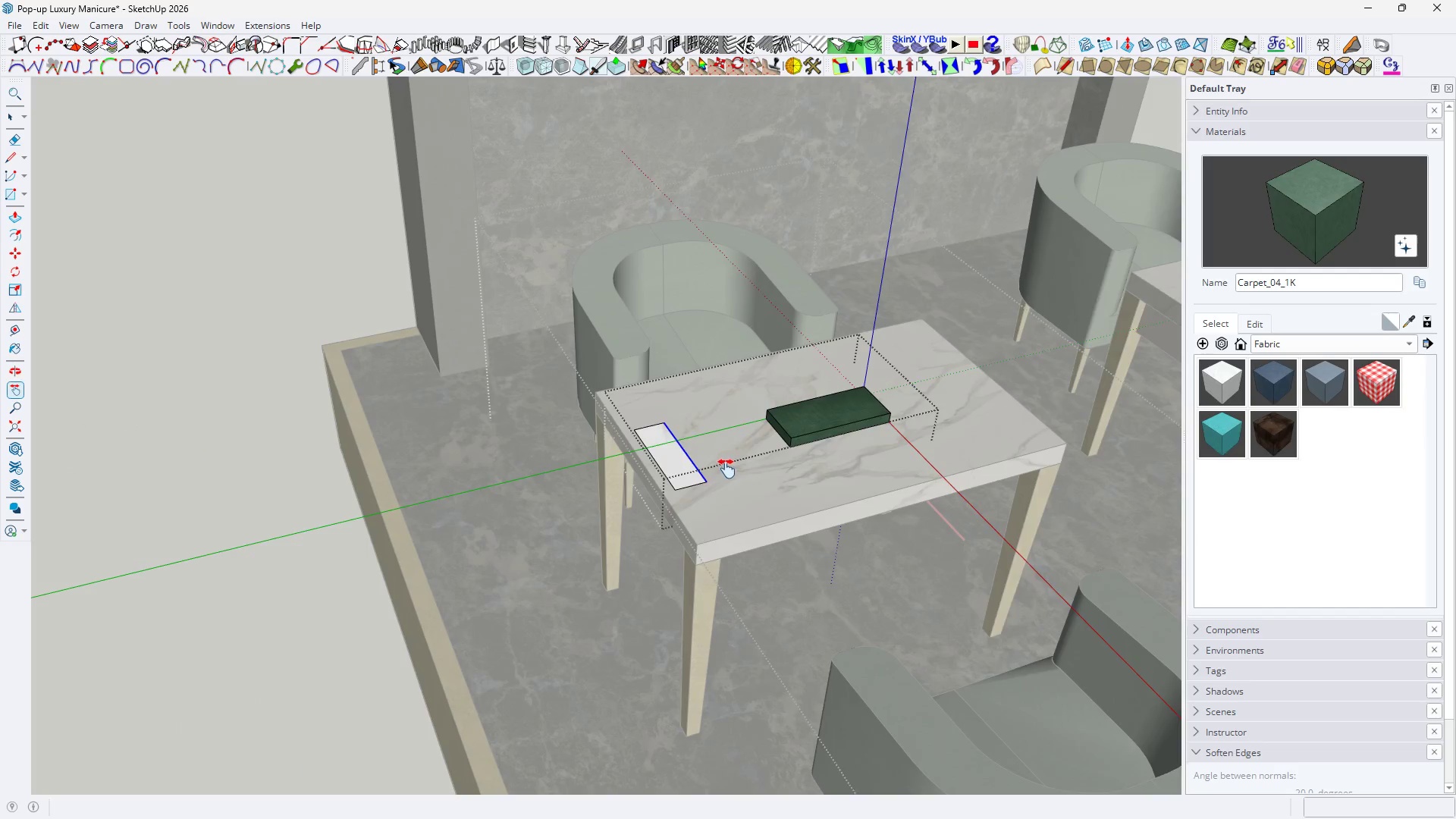 
left_click_drag(start_coordinate=[673, 467], to_coordinate=[647, 470])
 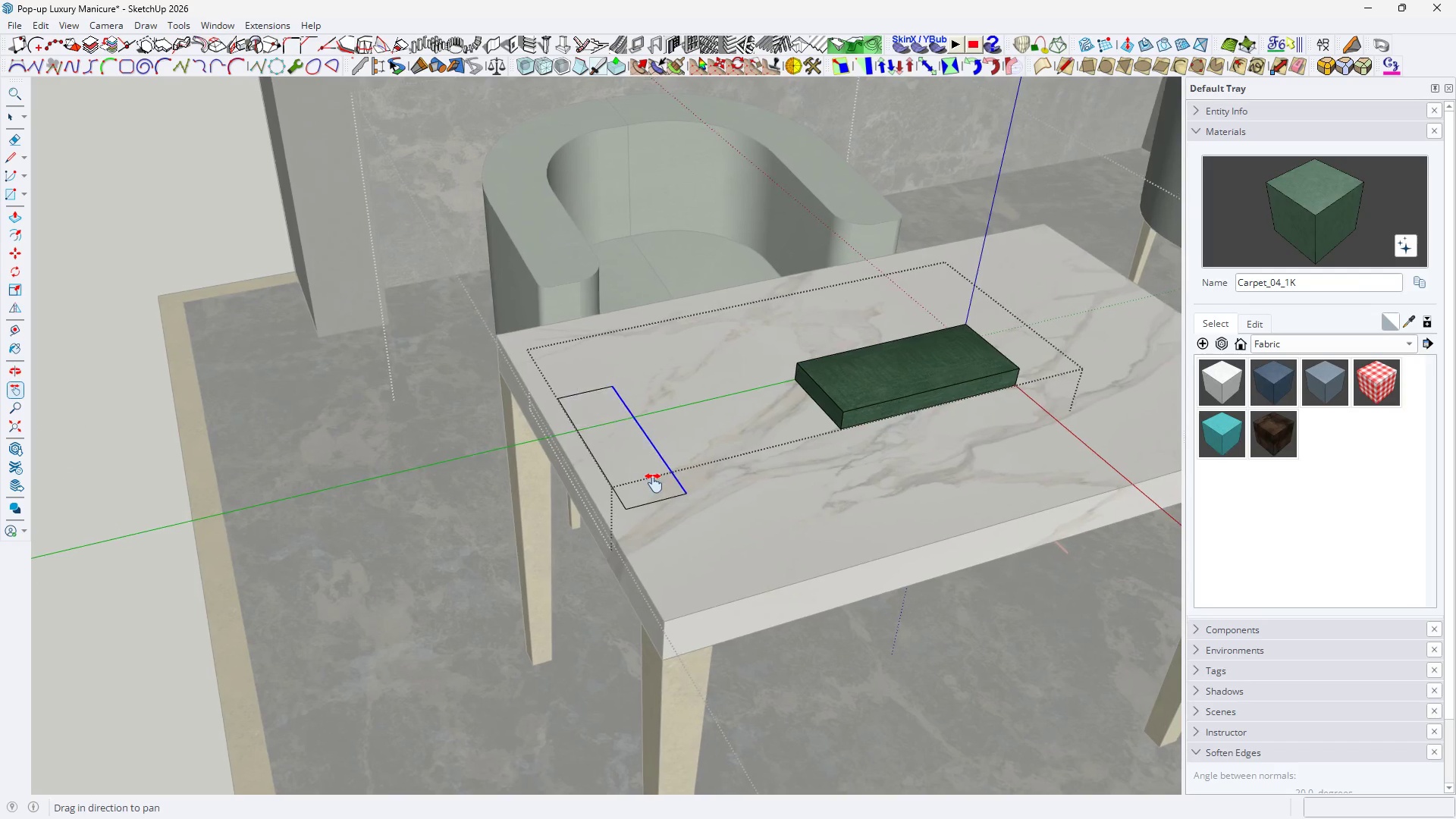 
scroll: coordinate [684, 475], scroll_direction: up, amount: 6.0
 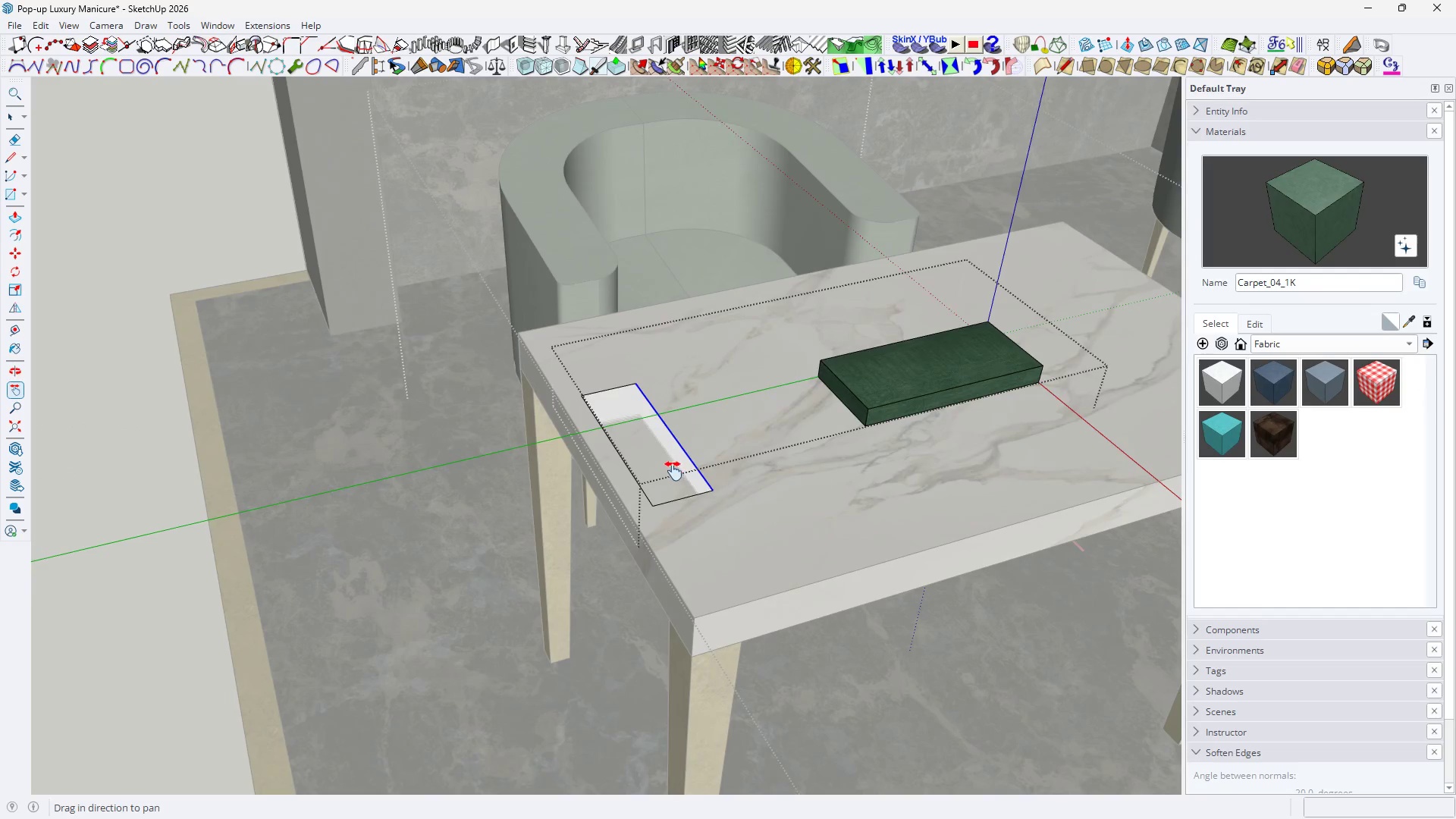 
key(Space)
 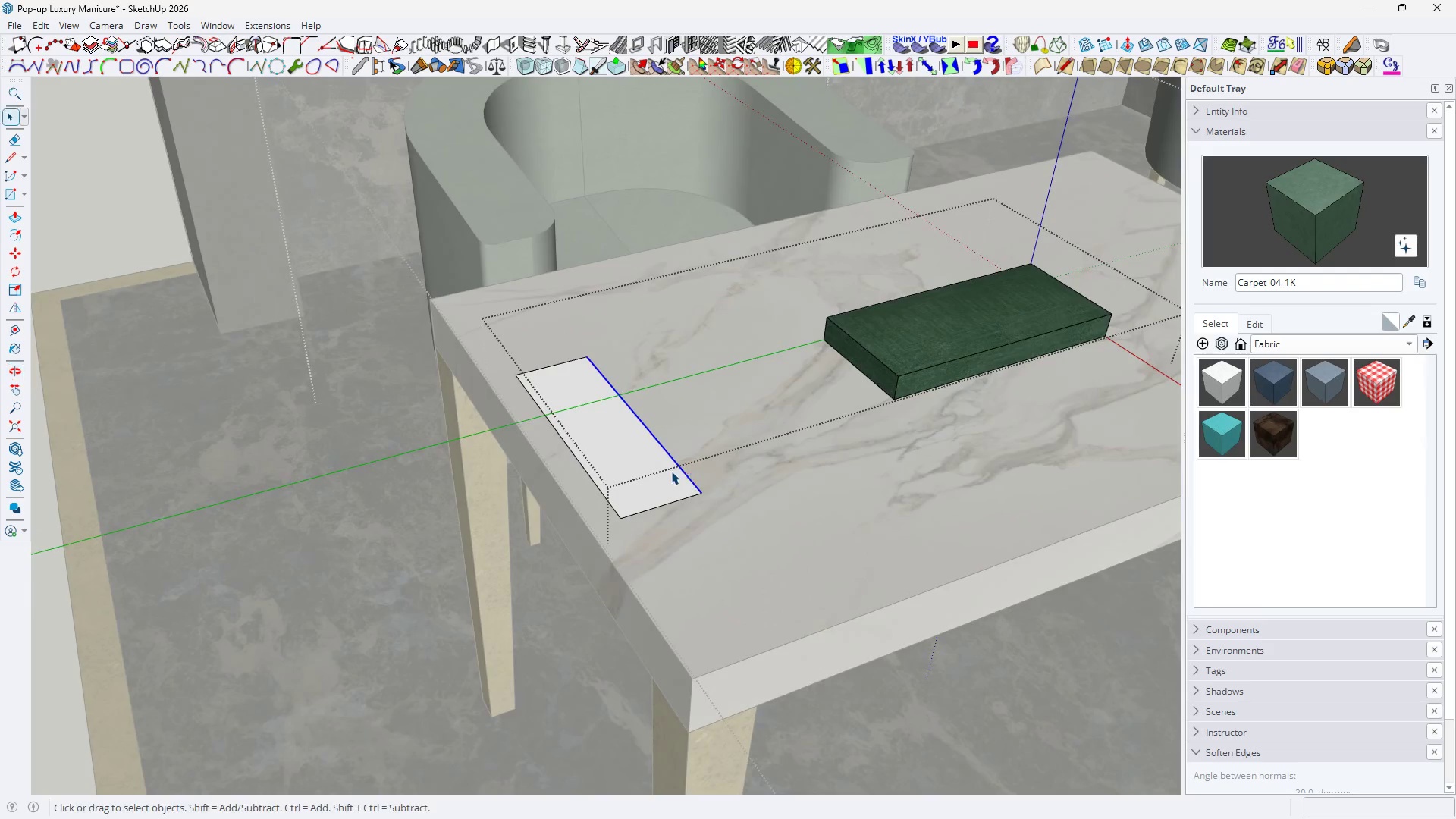 
left_click([671, 471])
 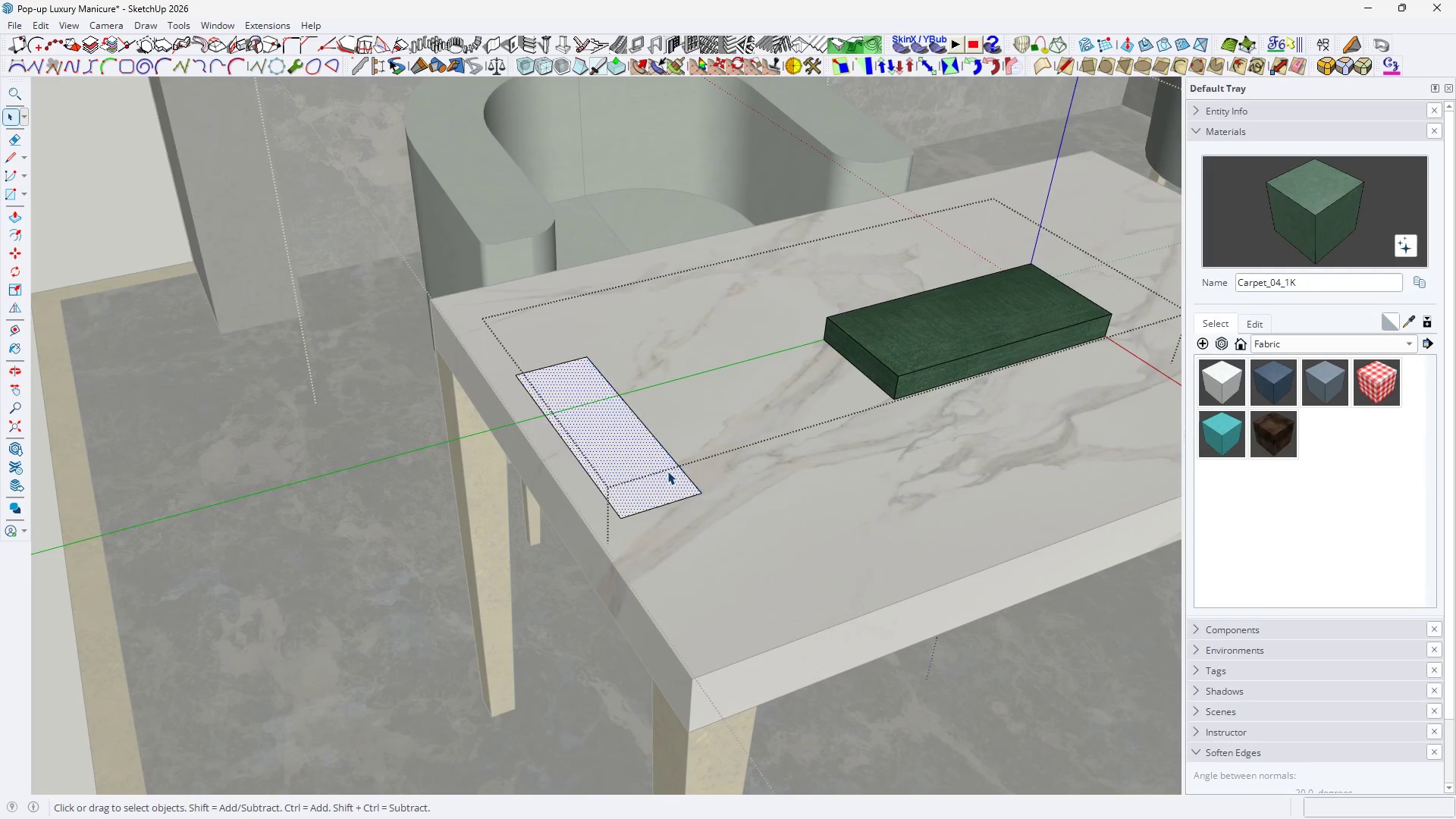 
scroll: coordinate [655, 484], scroll_direction: up, amount: 3.0
 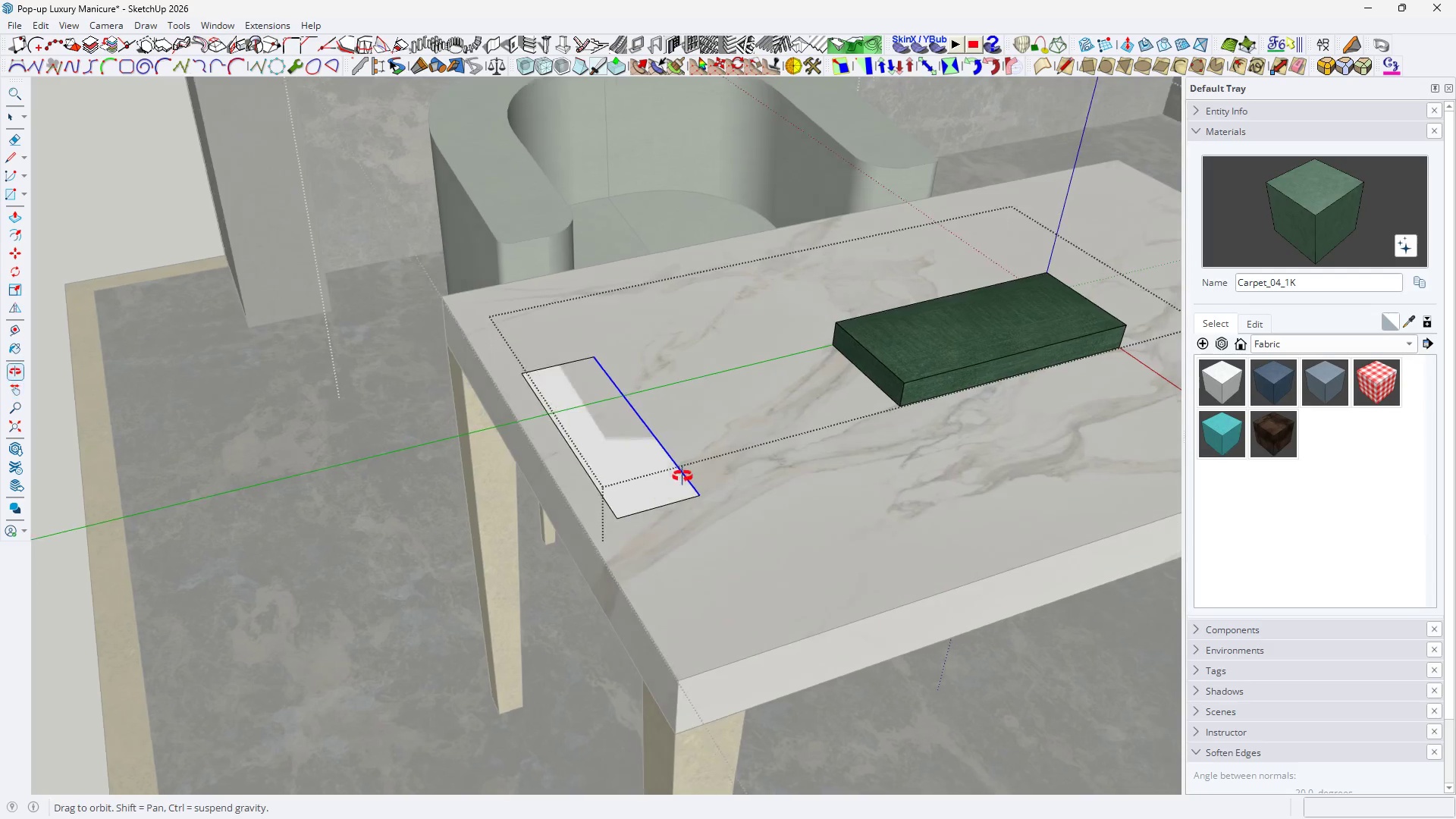 
key(P)
 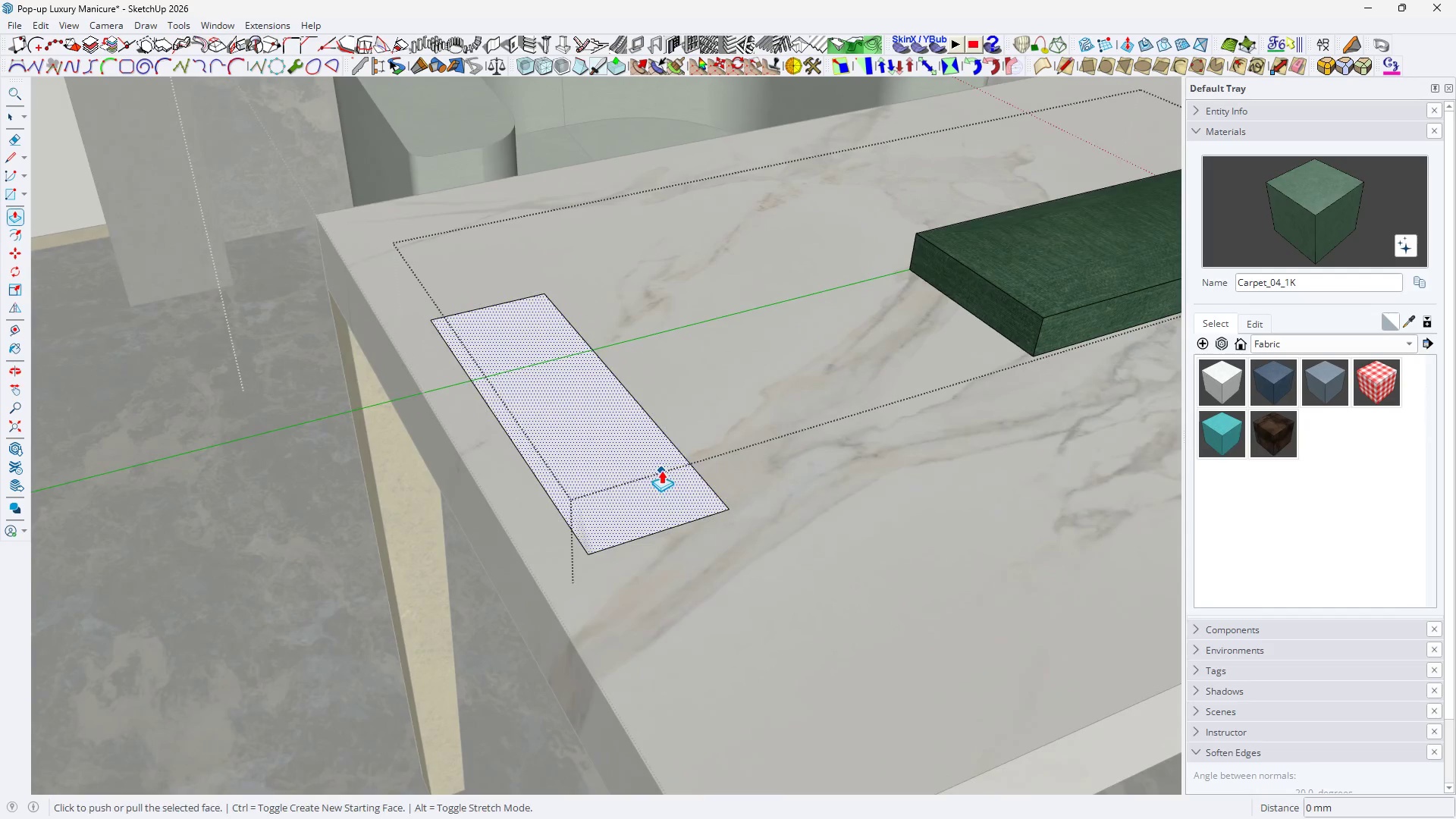 
left_click([661, 470])
 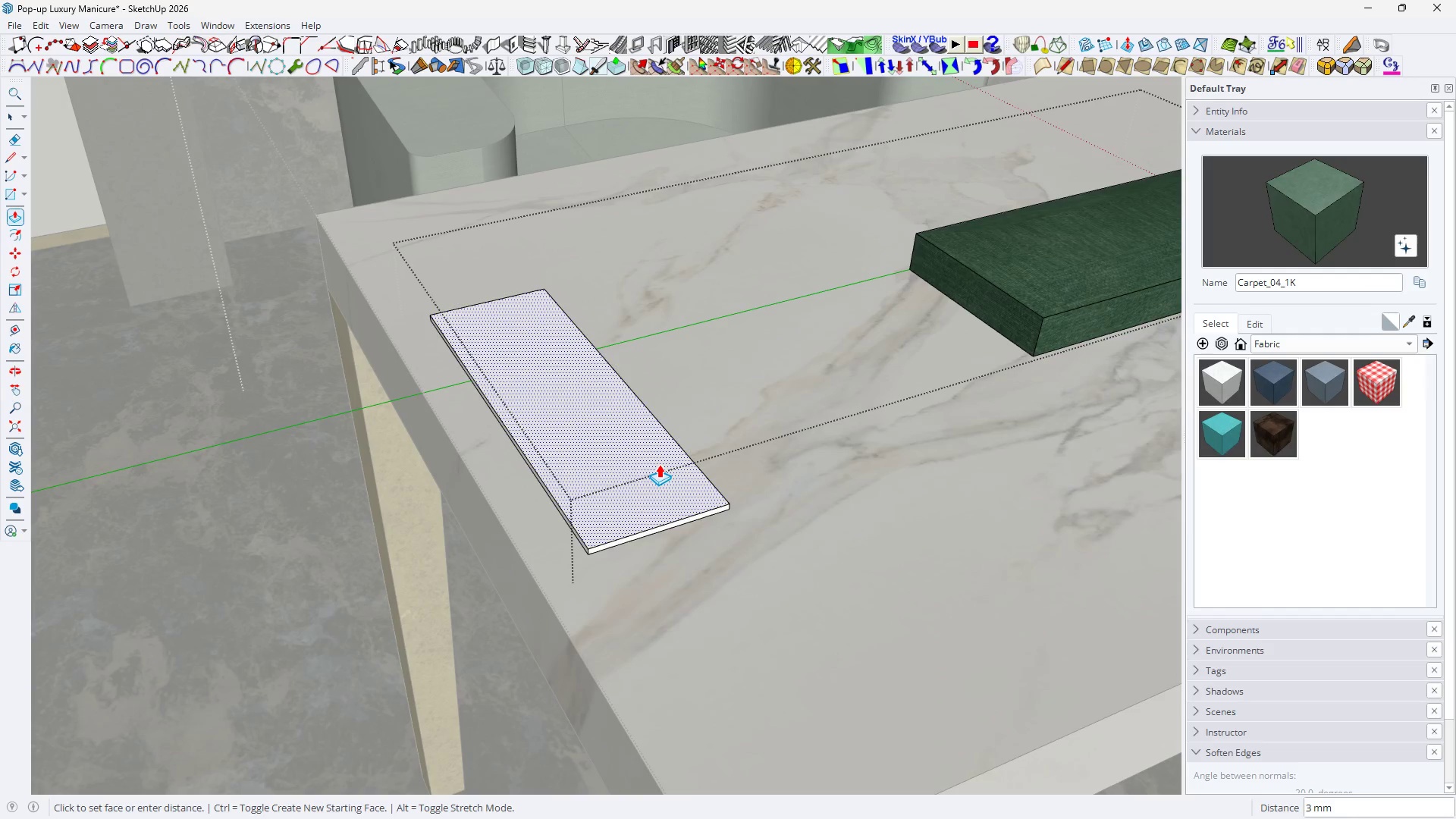 
scroll: coordinate [664, 471], scroll_direction: up, amount: 5.0
 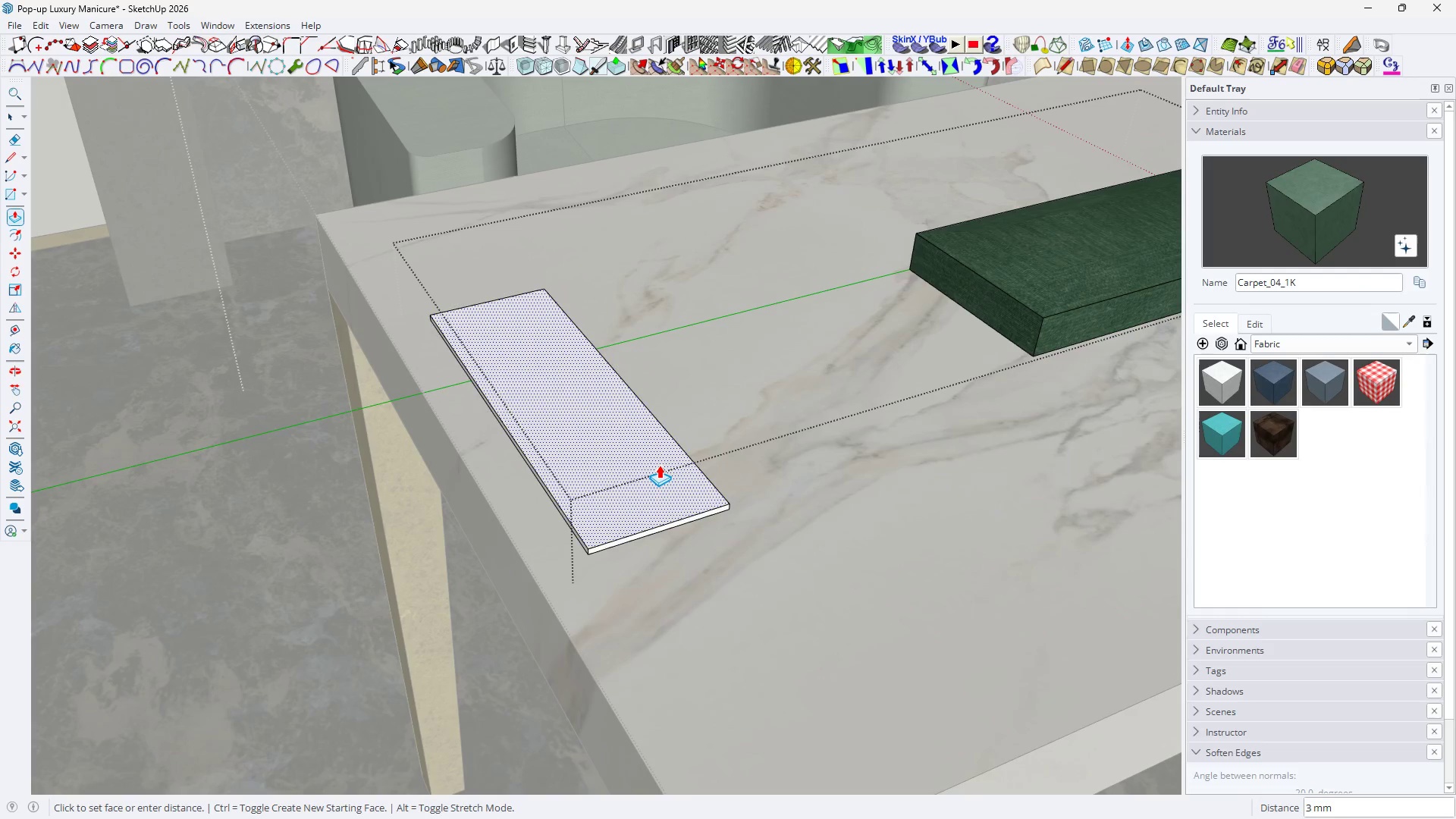 
key(3)
 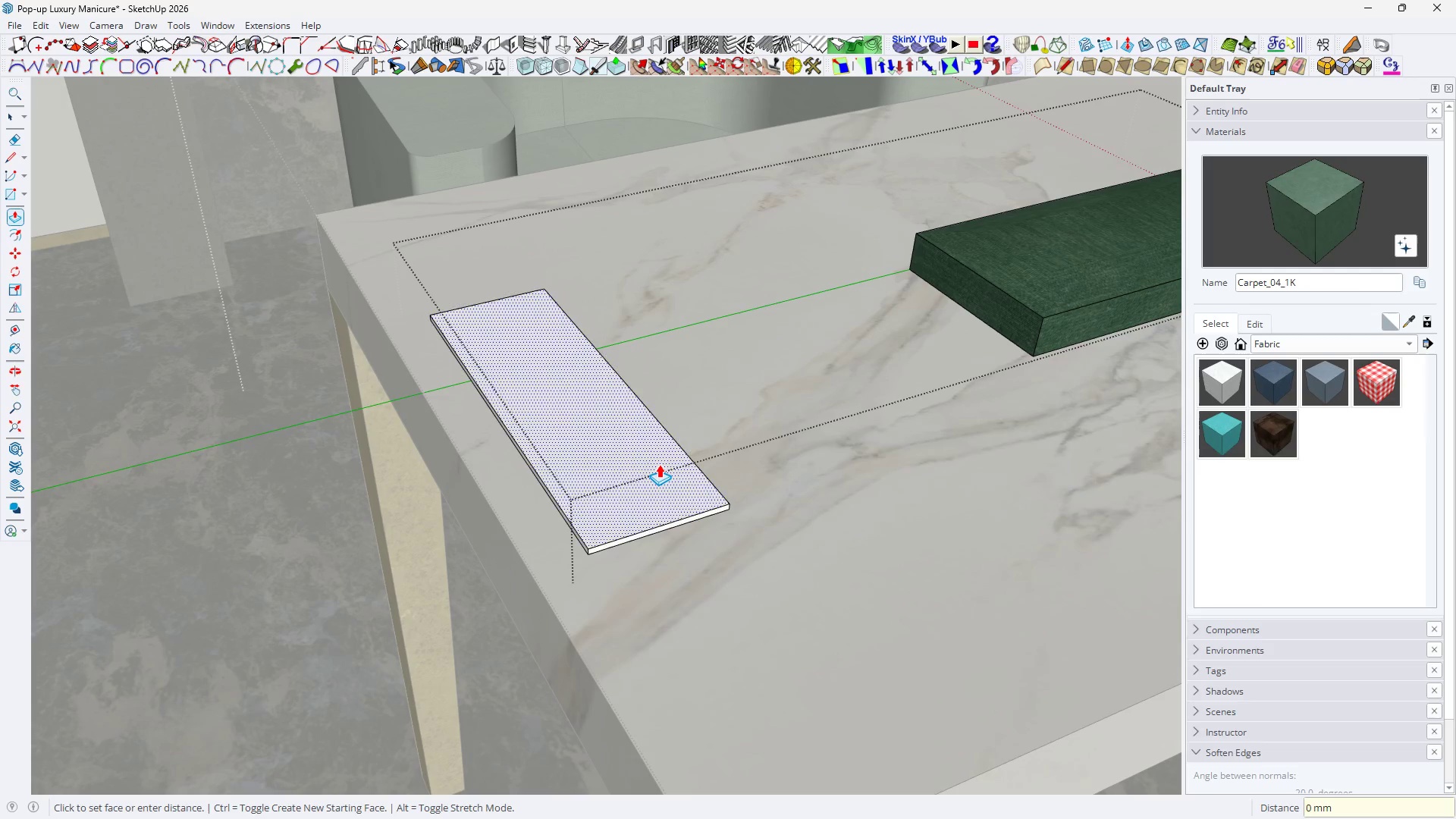 
key(Enter)
 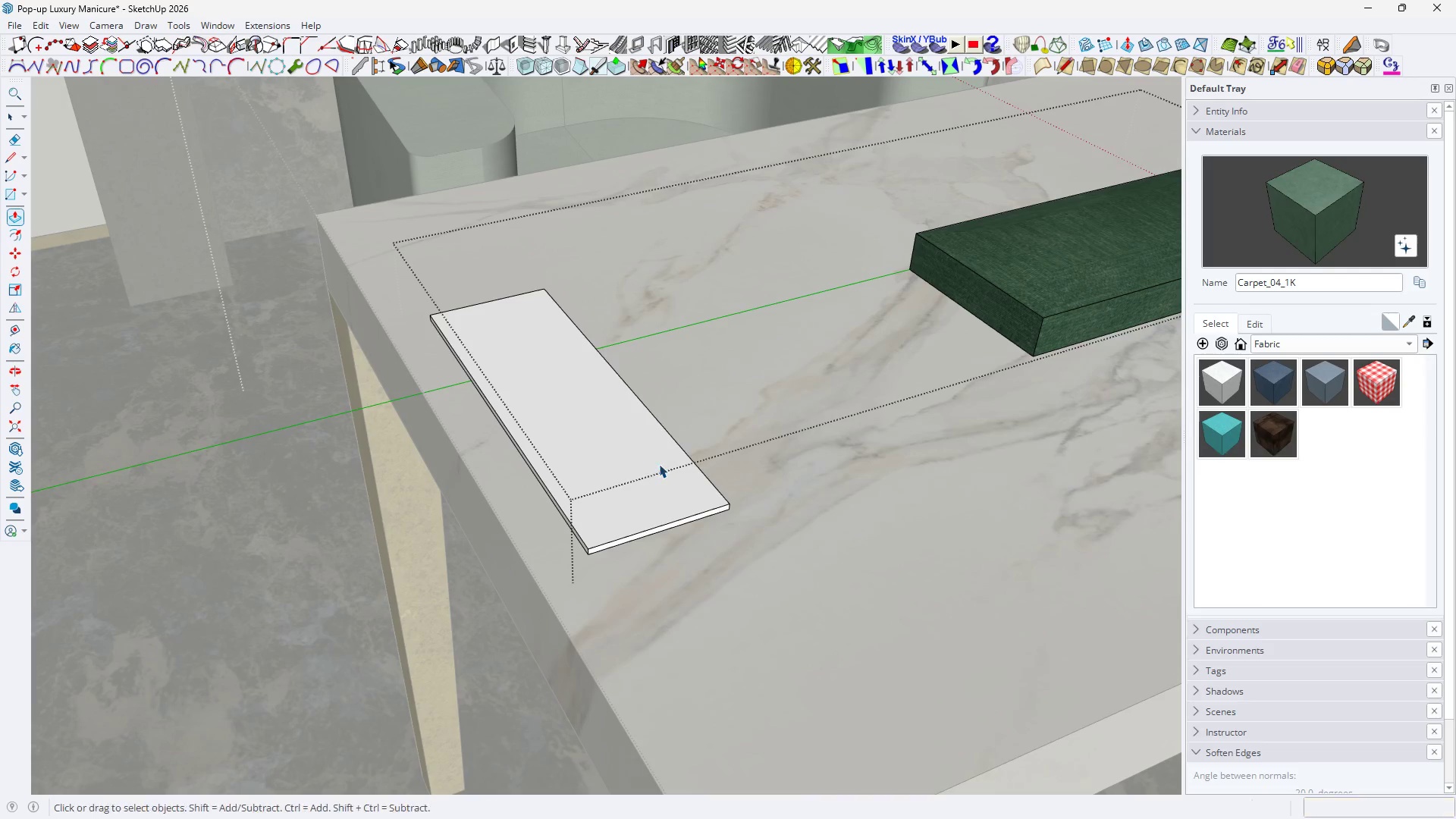 
key(Space)
 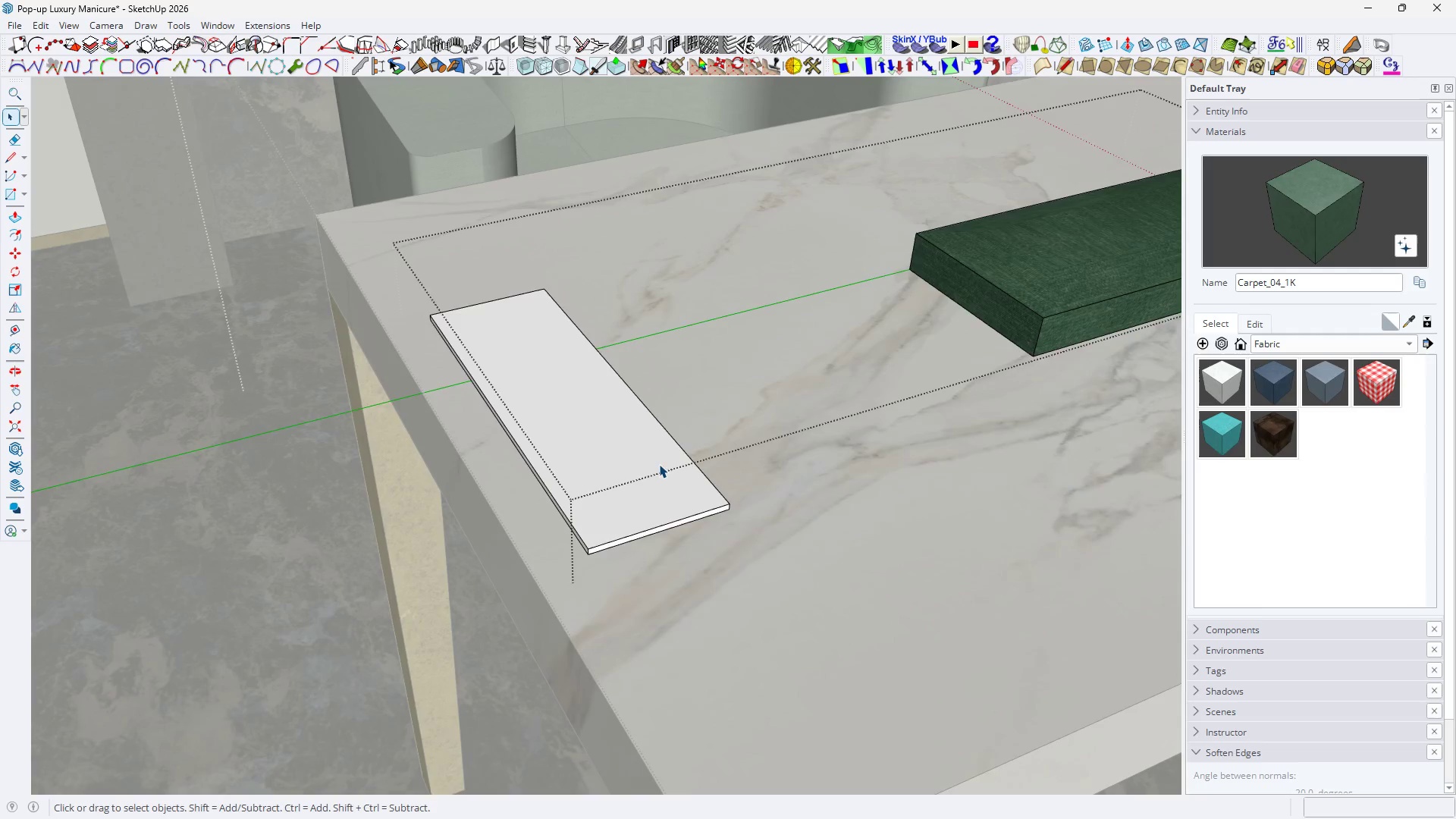 
double_click([659, 464])
 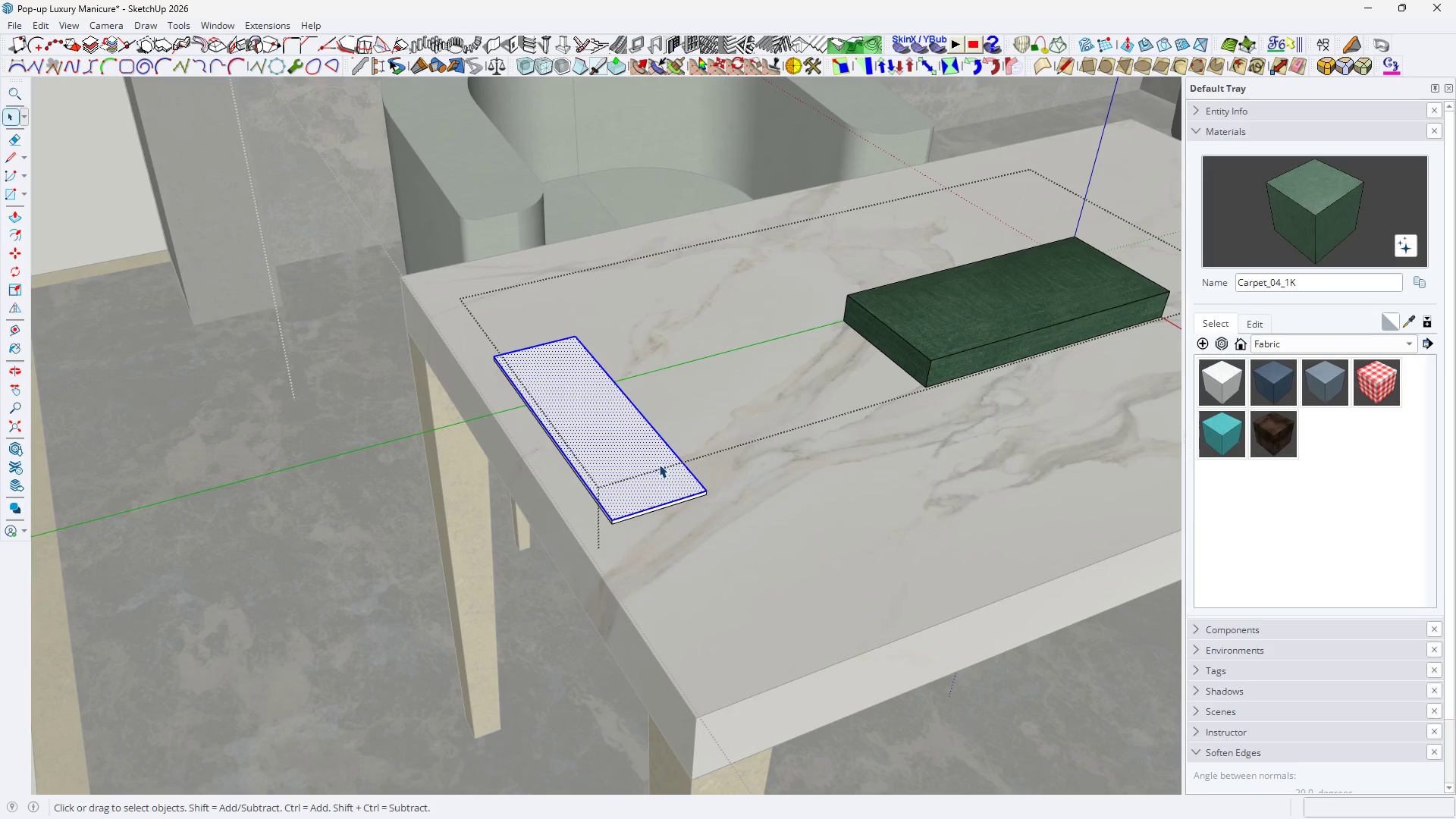 
triple_click([659, 464])
 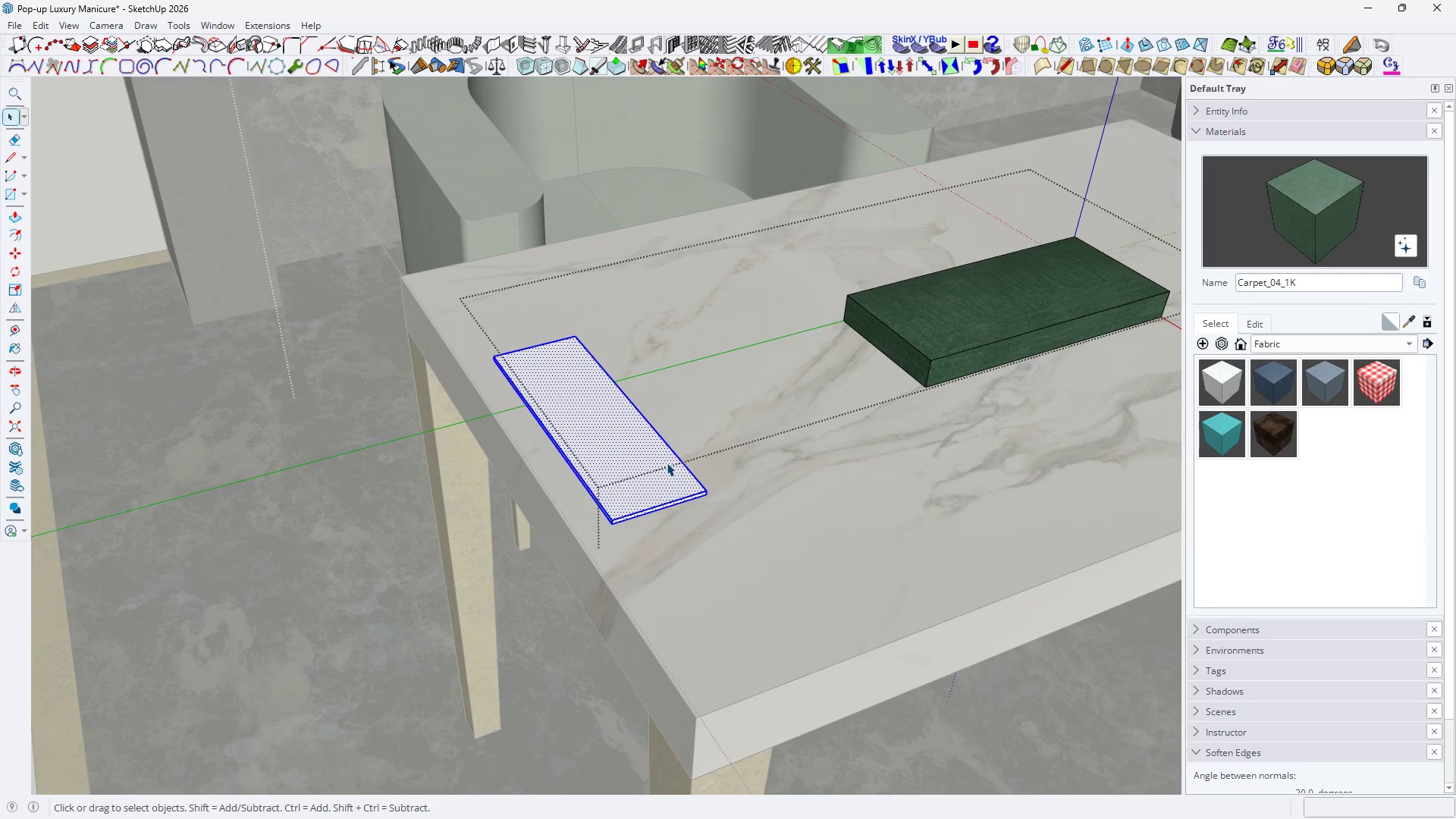 
scroll: coordinate [659, 464], scroll_direction: down, amount: 4.0
 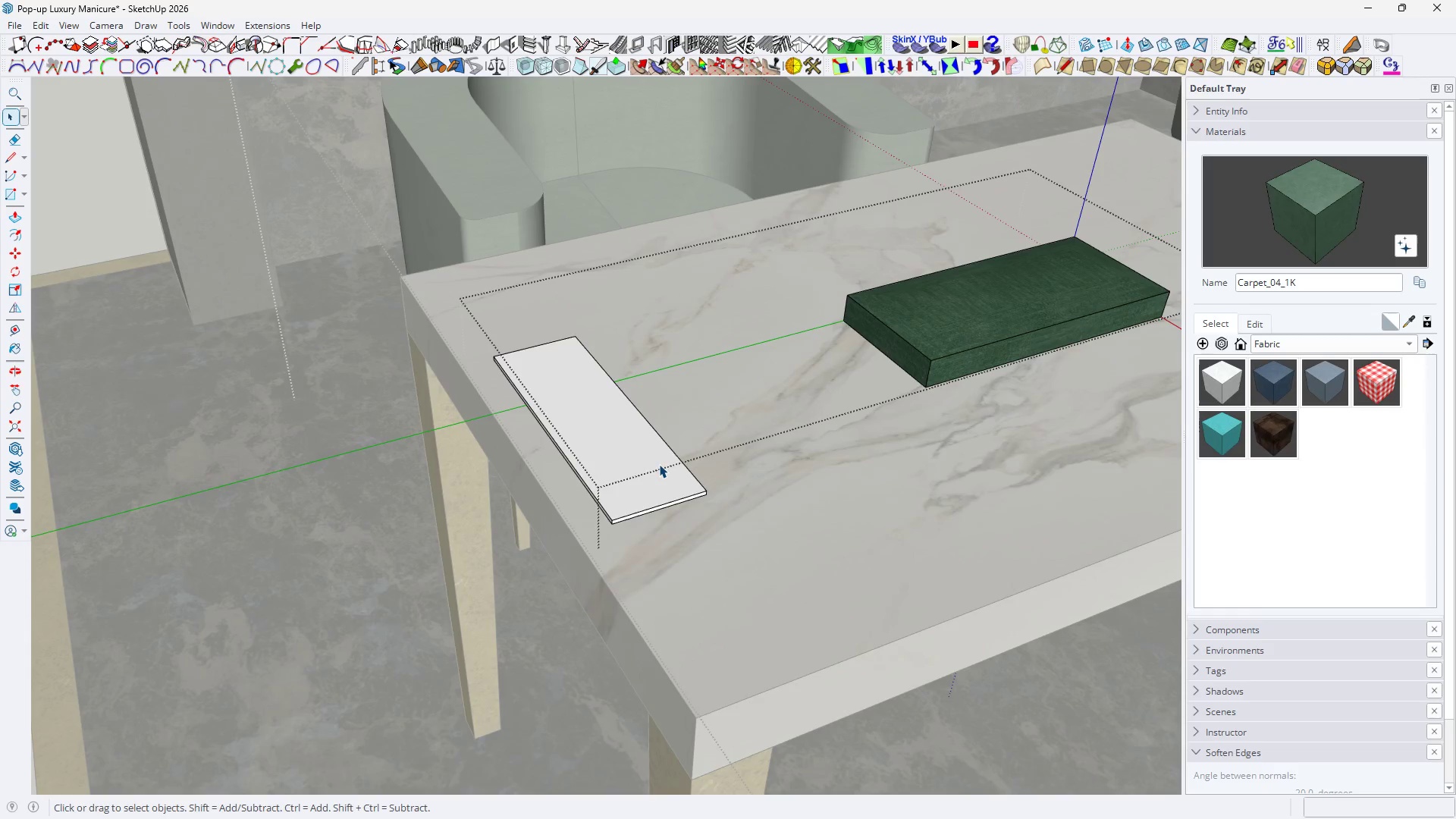 
wait(10.63)
 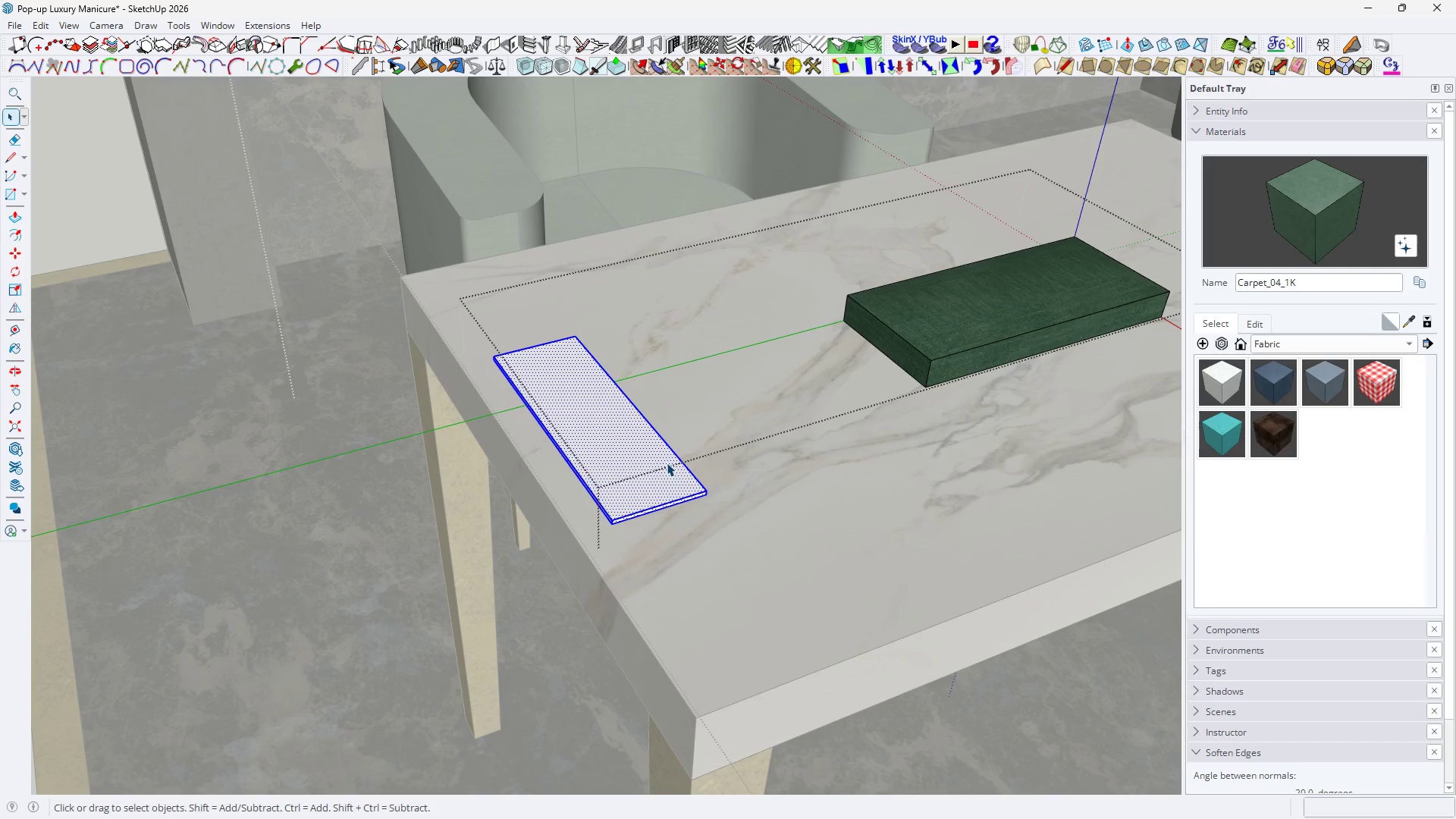 
left_click([1281, 347])
 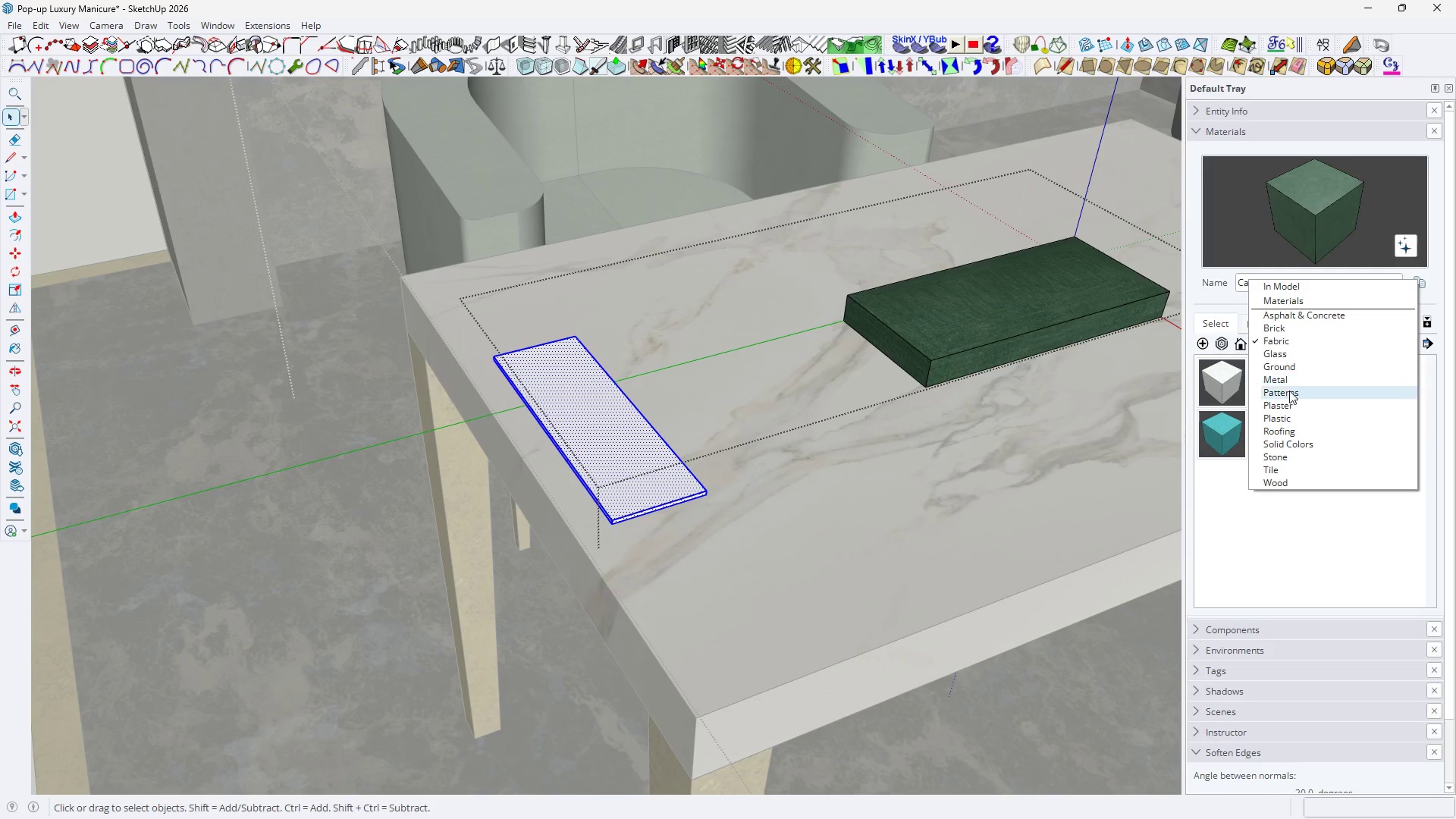 
left_click([1284, 384])
 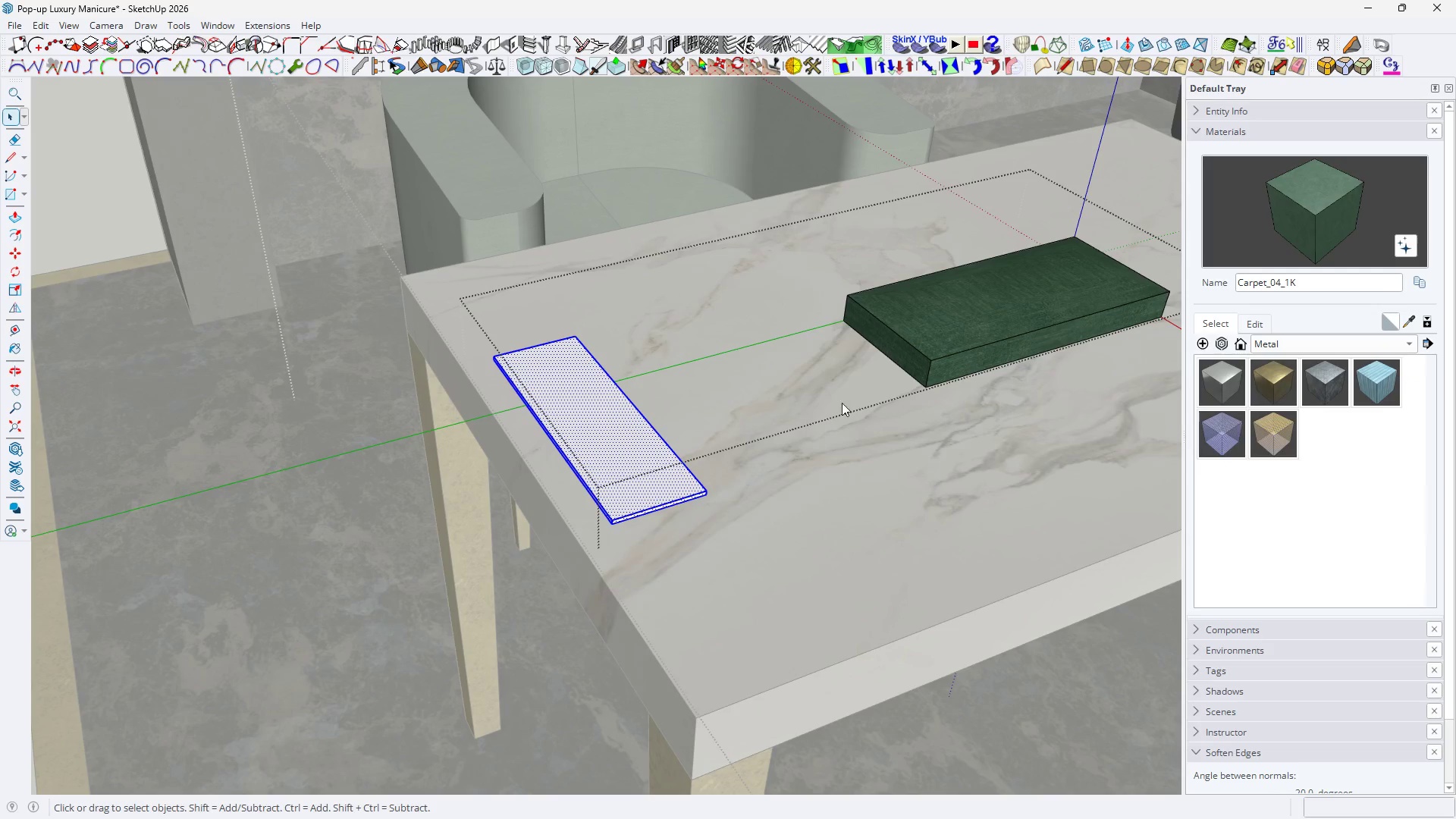 
double_click([618, 486])
 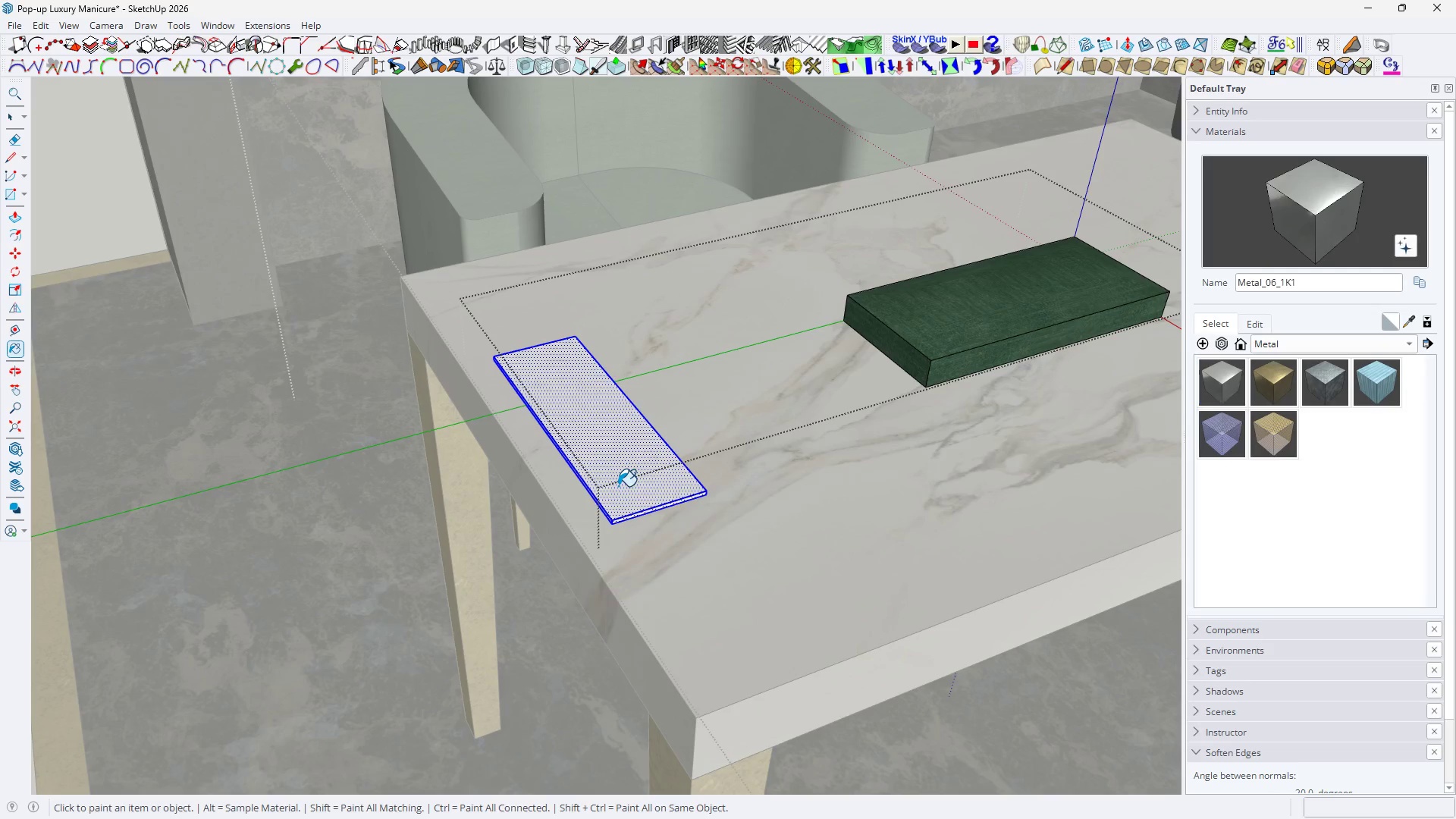 
triple_click([618, 486])
 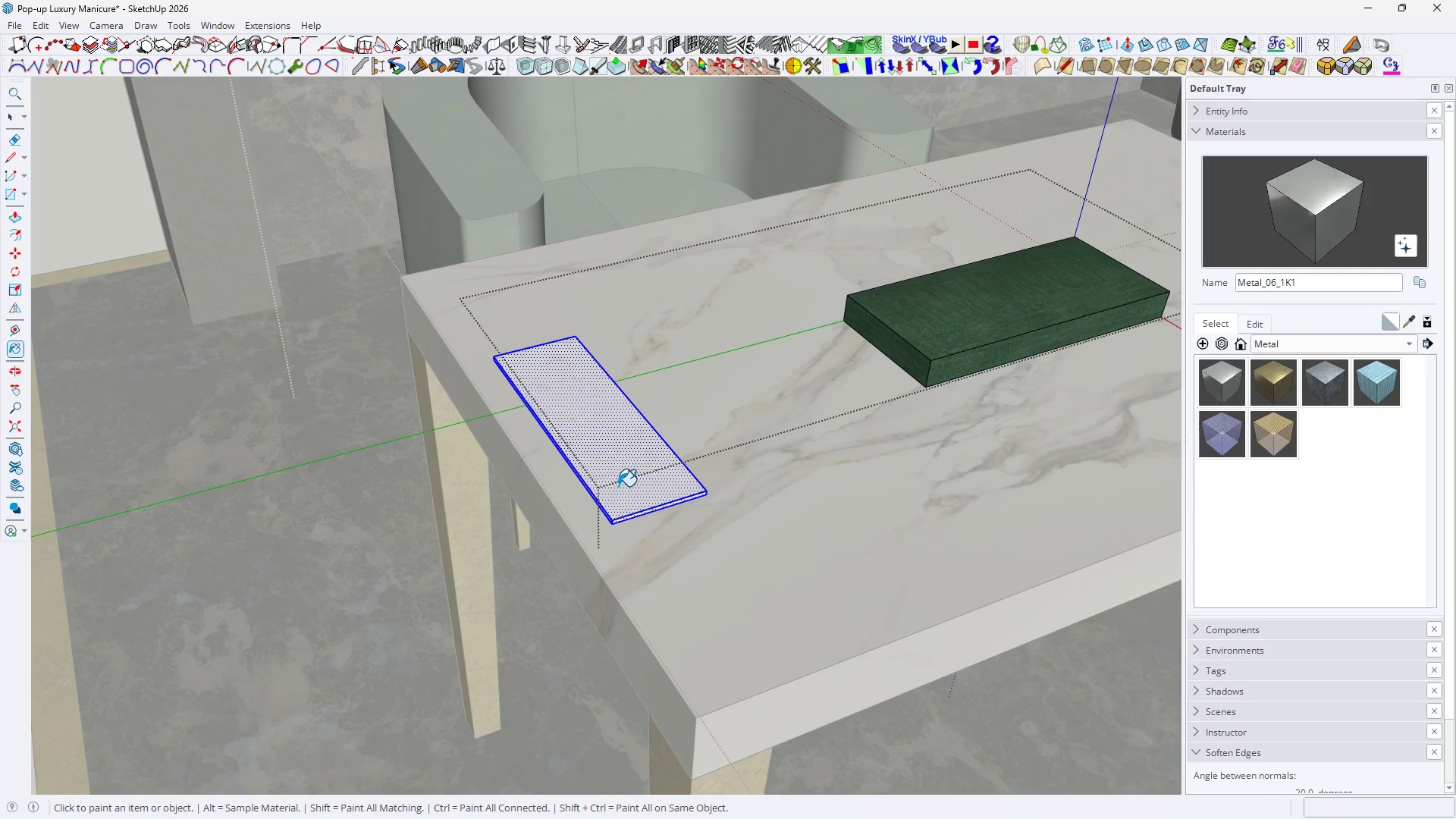 
key(Space)
 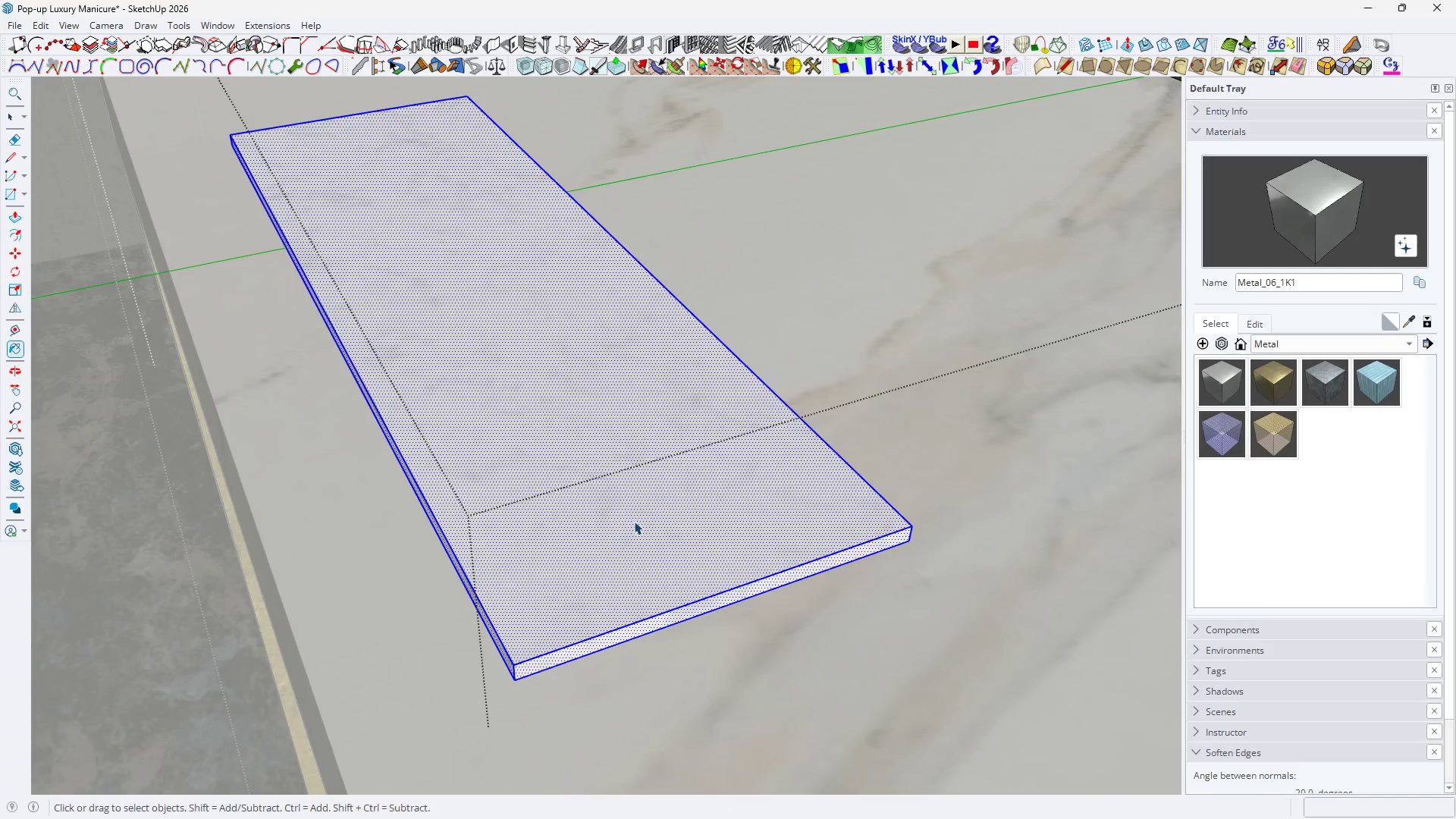 
left_click([634, 521])
 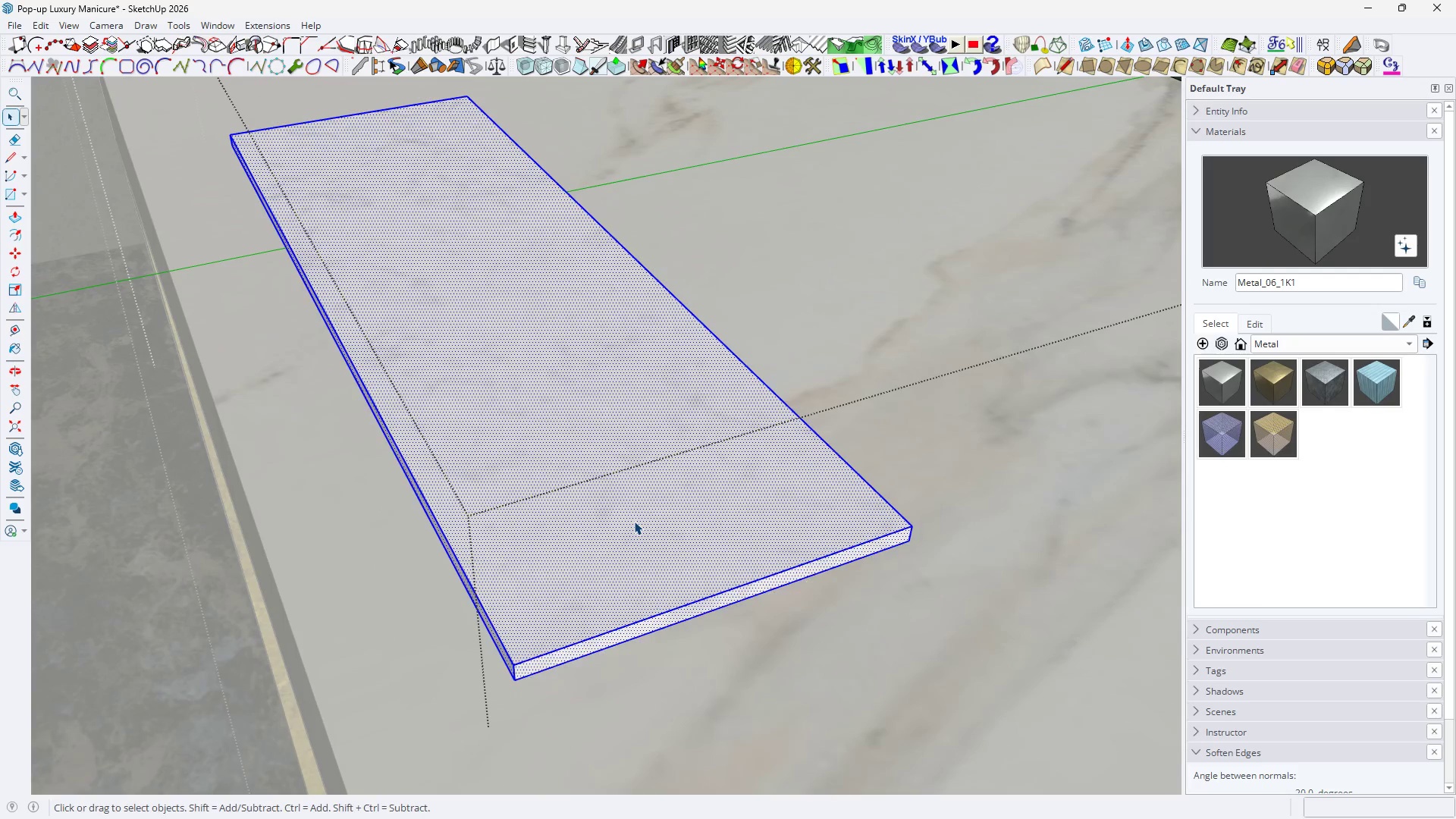 
scroll: coordinate [638, 493], scroll_direction: up, amount: 13.0
 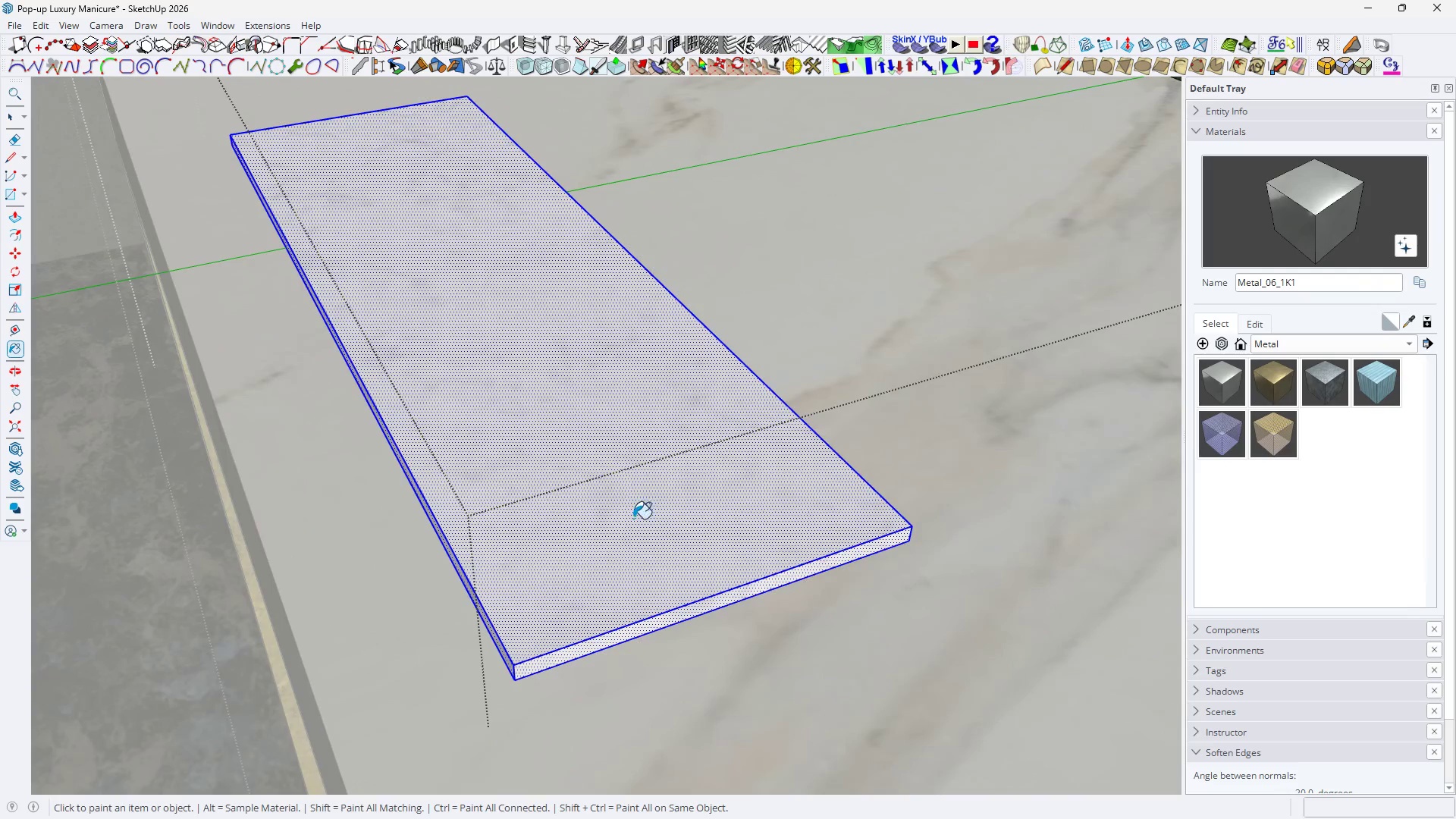 
double_click([634, 521])
 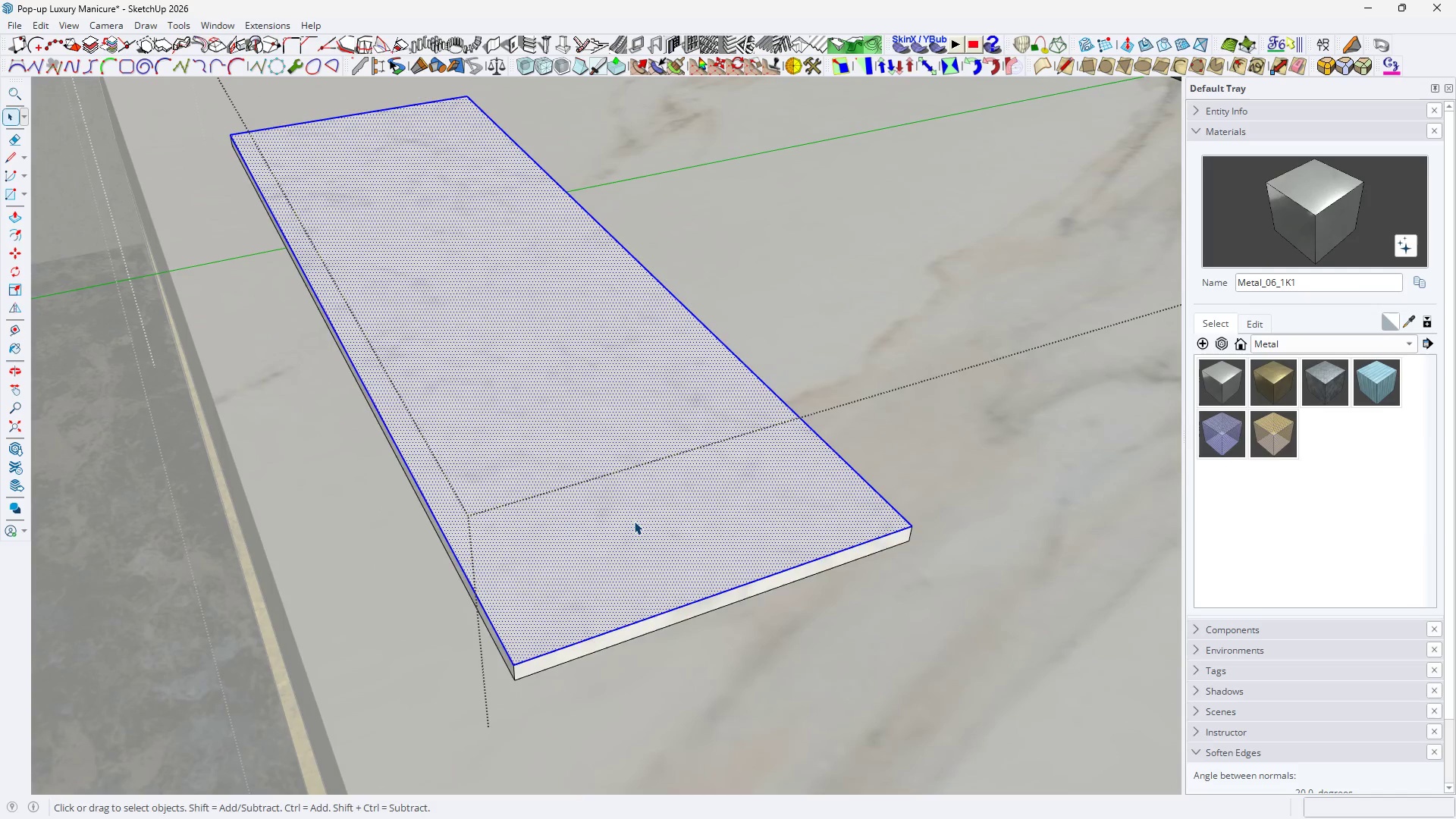 
triple_click([634, 521])
 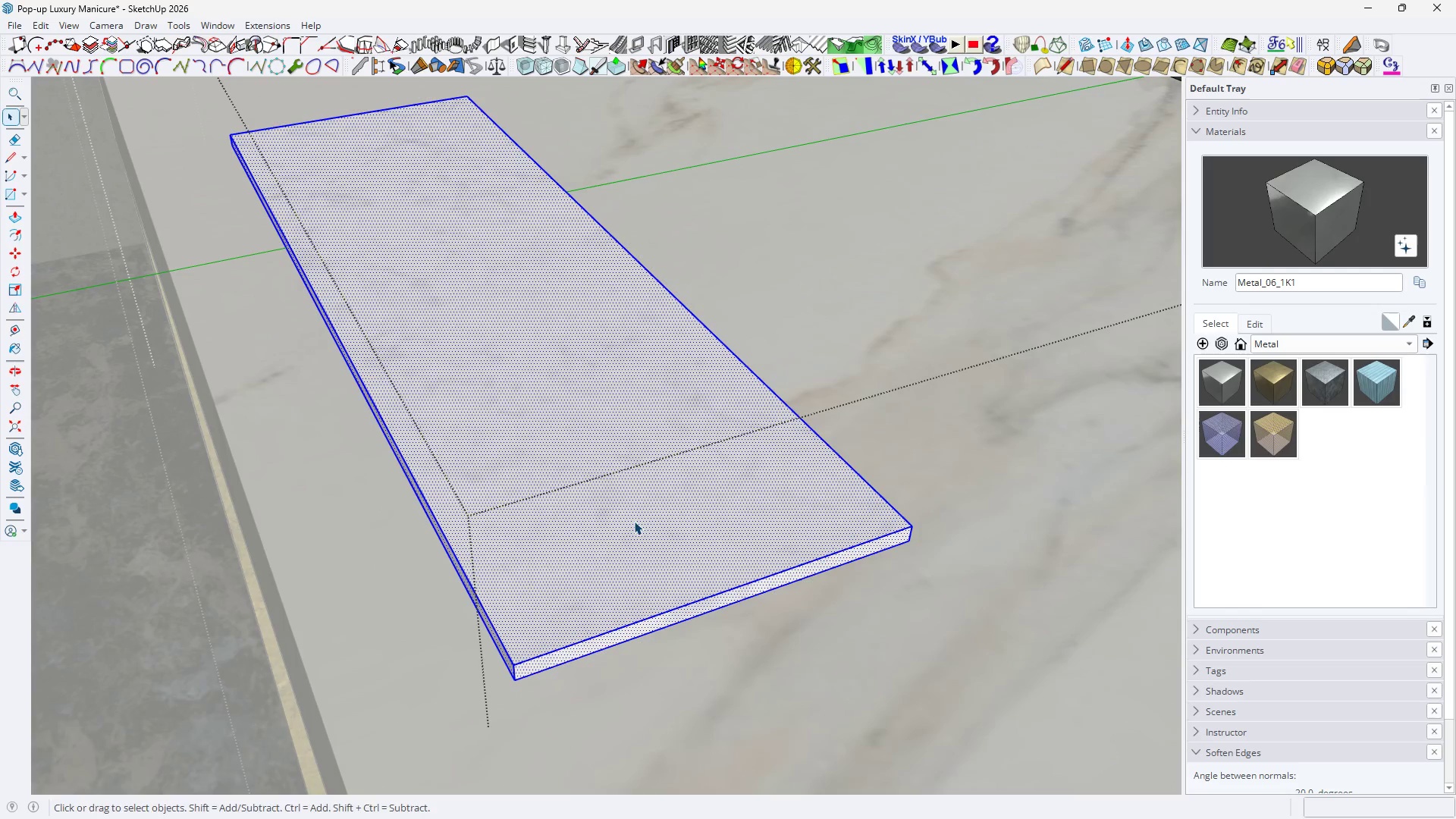 
key(B)
 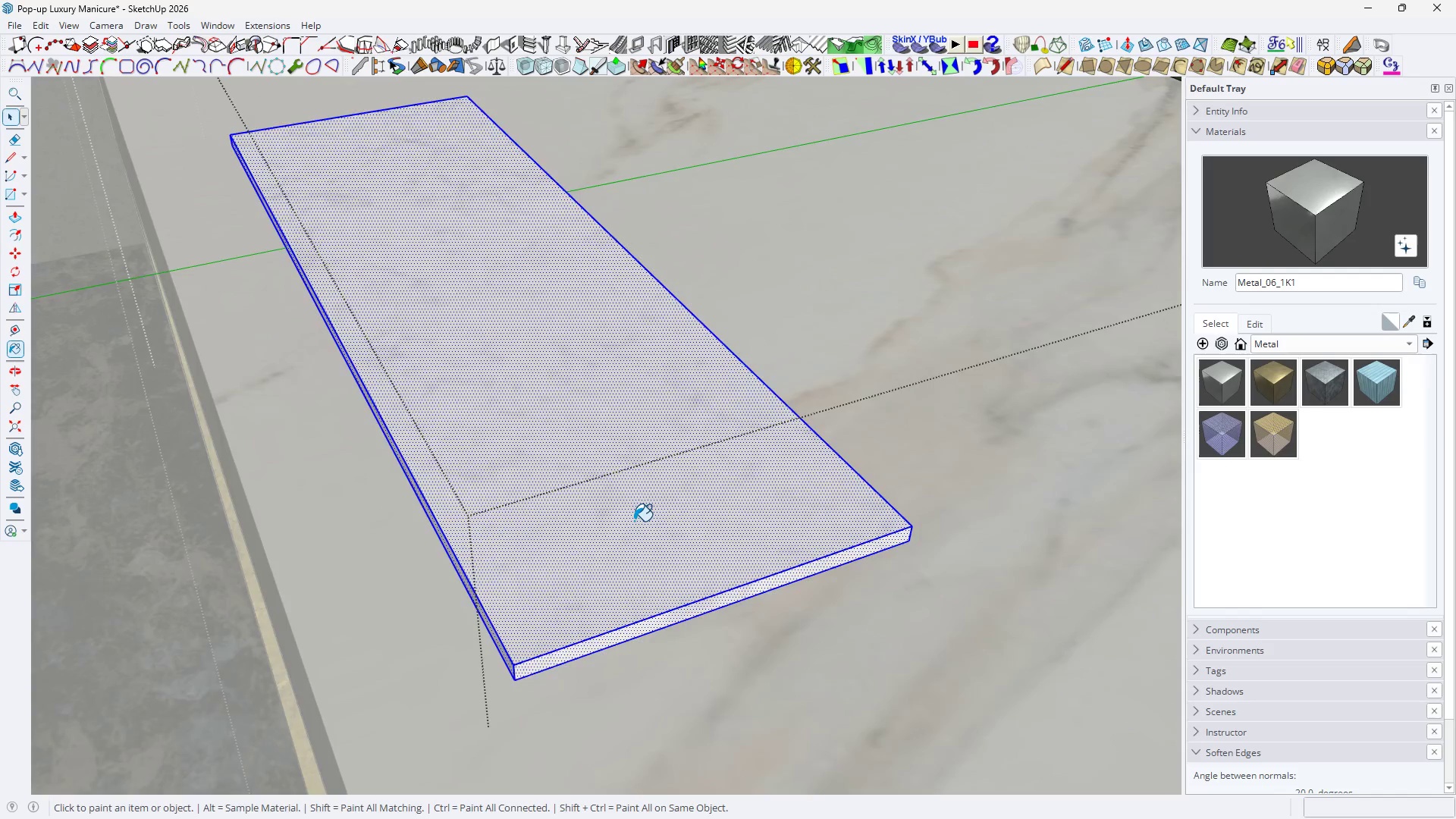 
double_click([634, 521])
 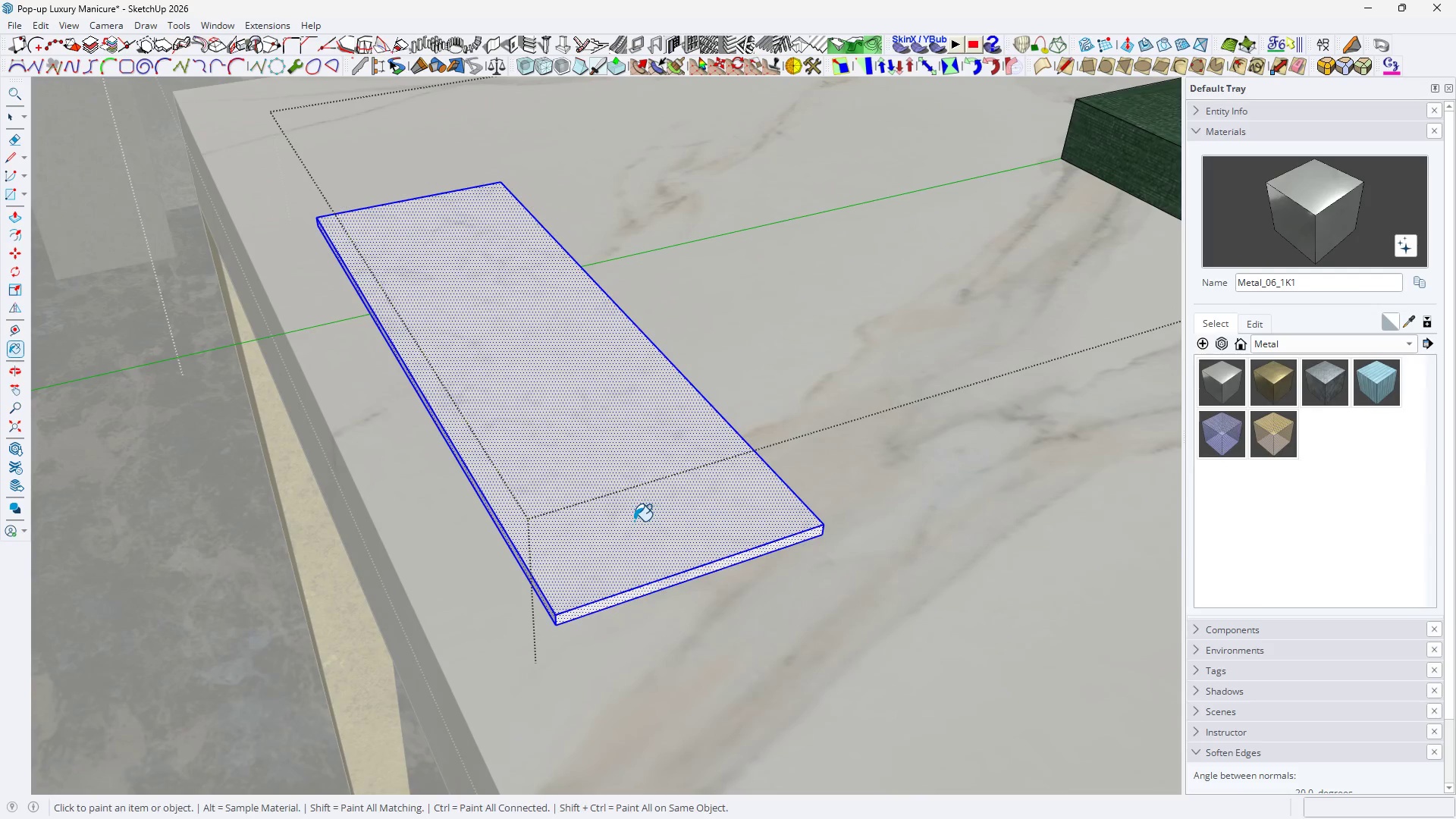 
key(H)
 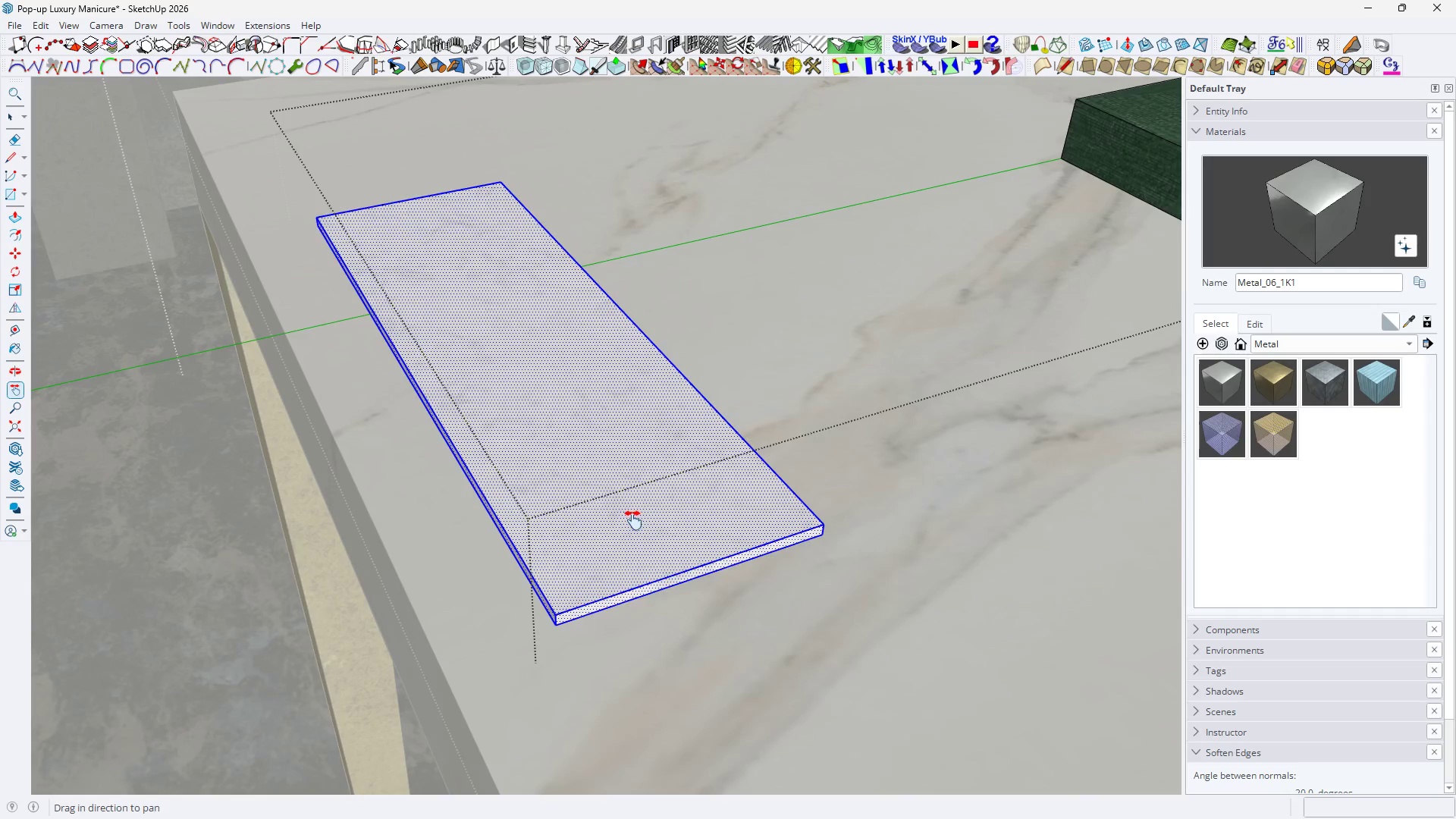 
scroll: coordinate [634, 521], scroll_direction: down, amount: 4.0
 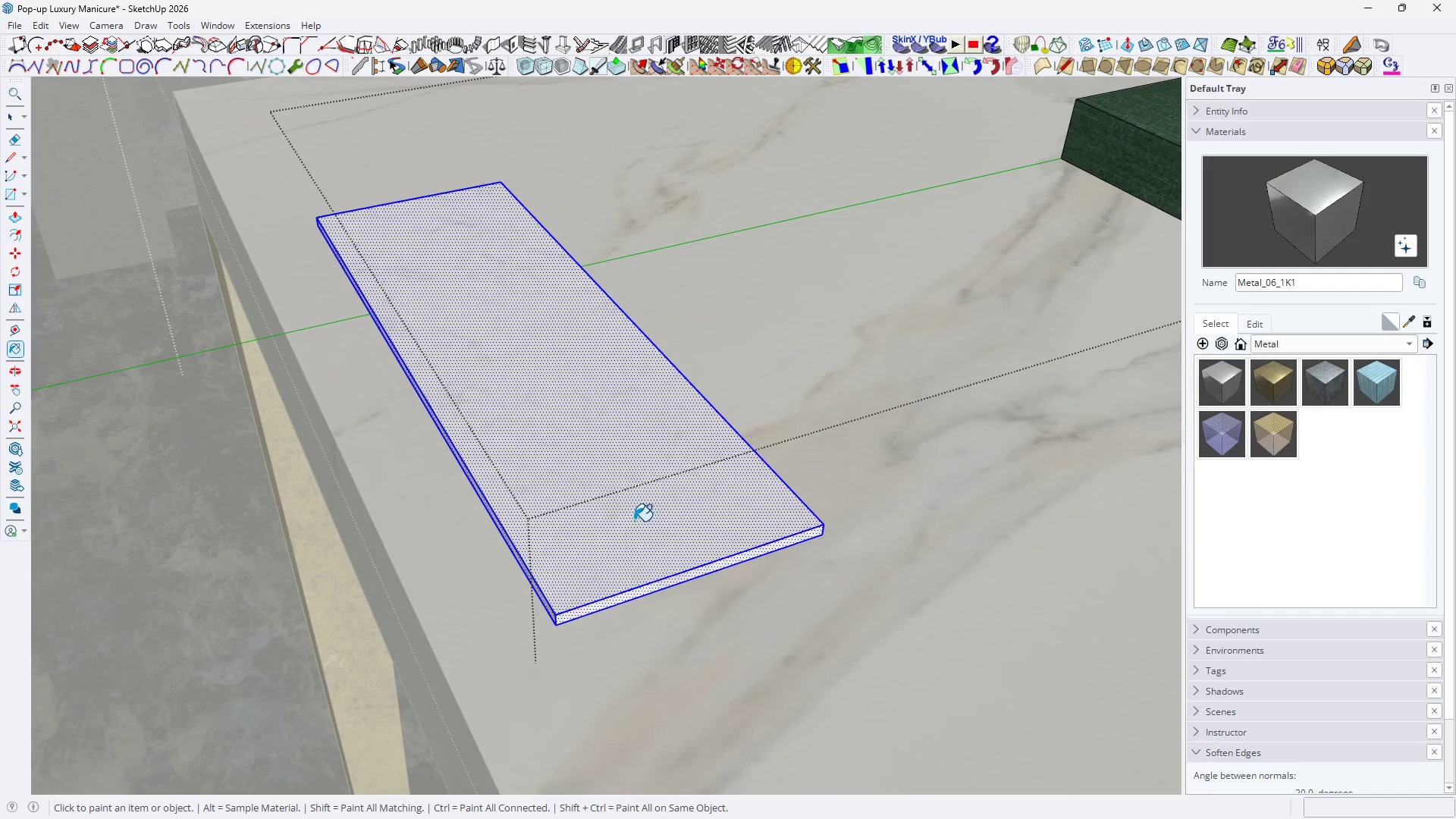 
key(Space)
 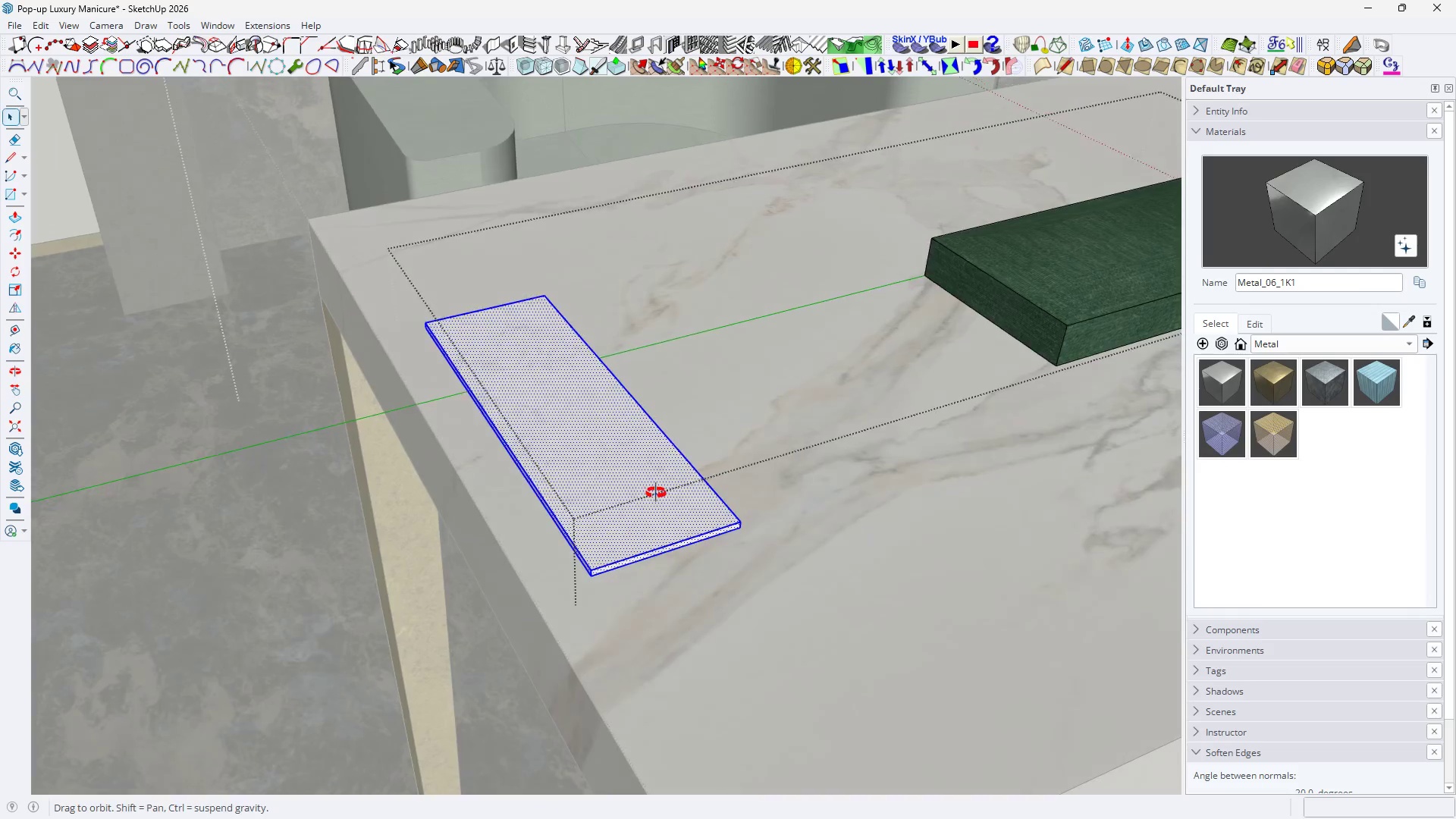 
key(Escape)
 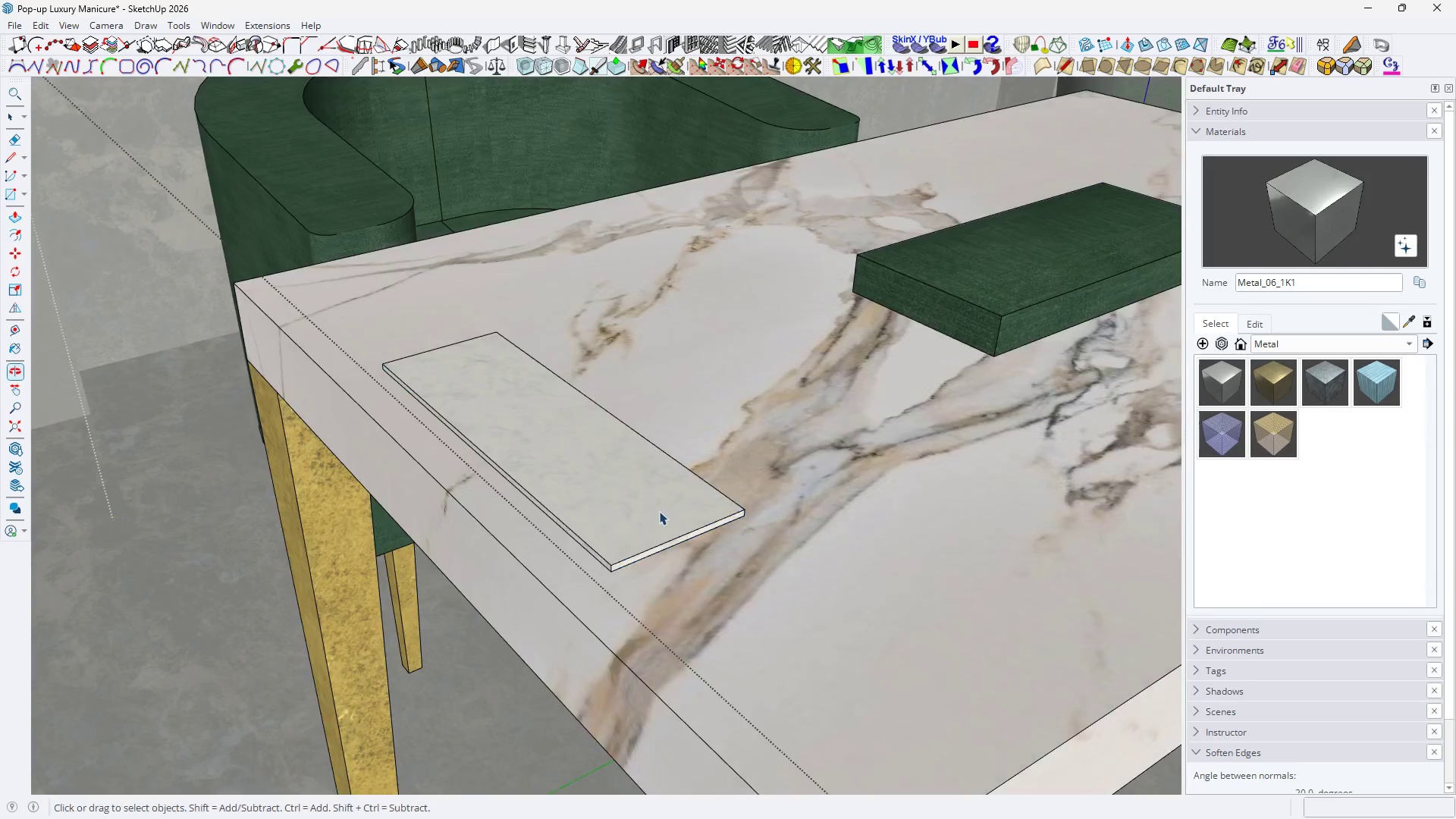 
scroll: coordinate [633, 518], scroll_direction: down, amount: 6.0
 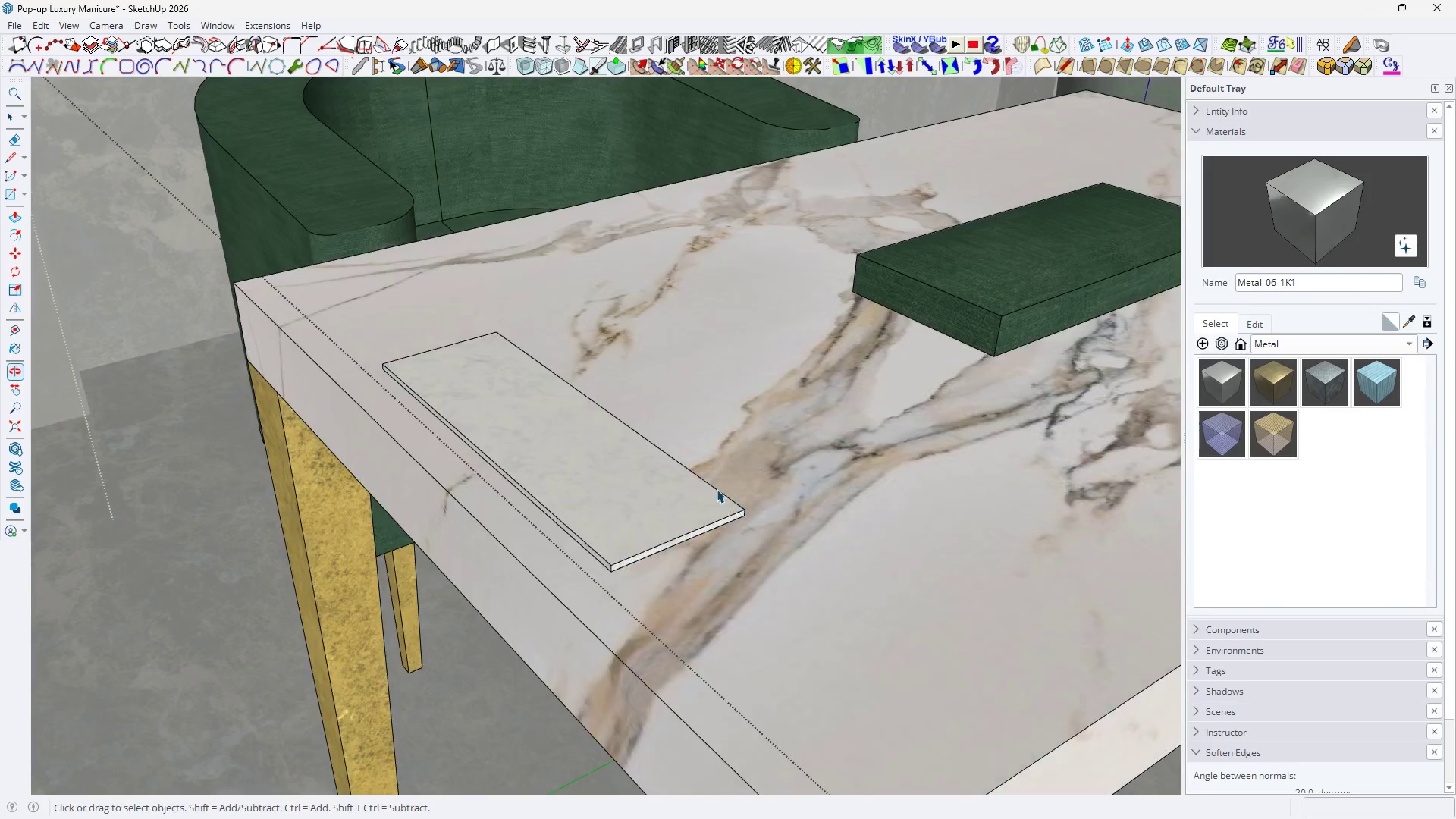 
key(Escape)
 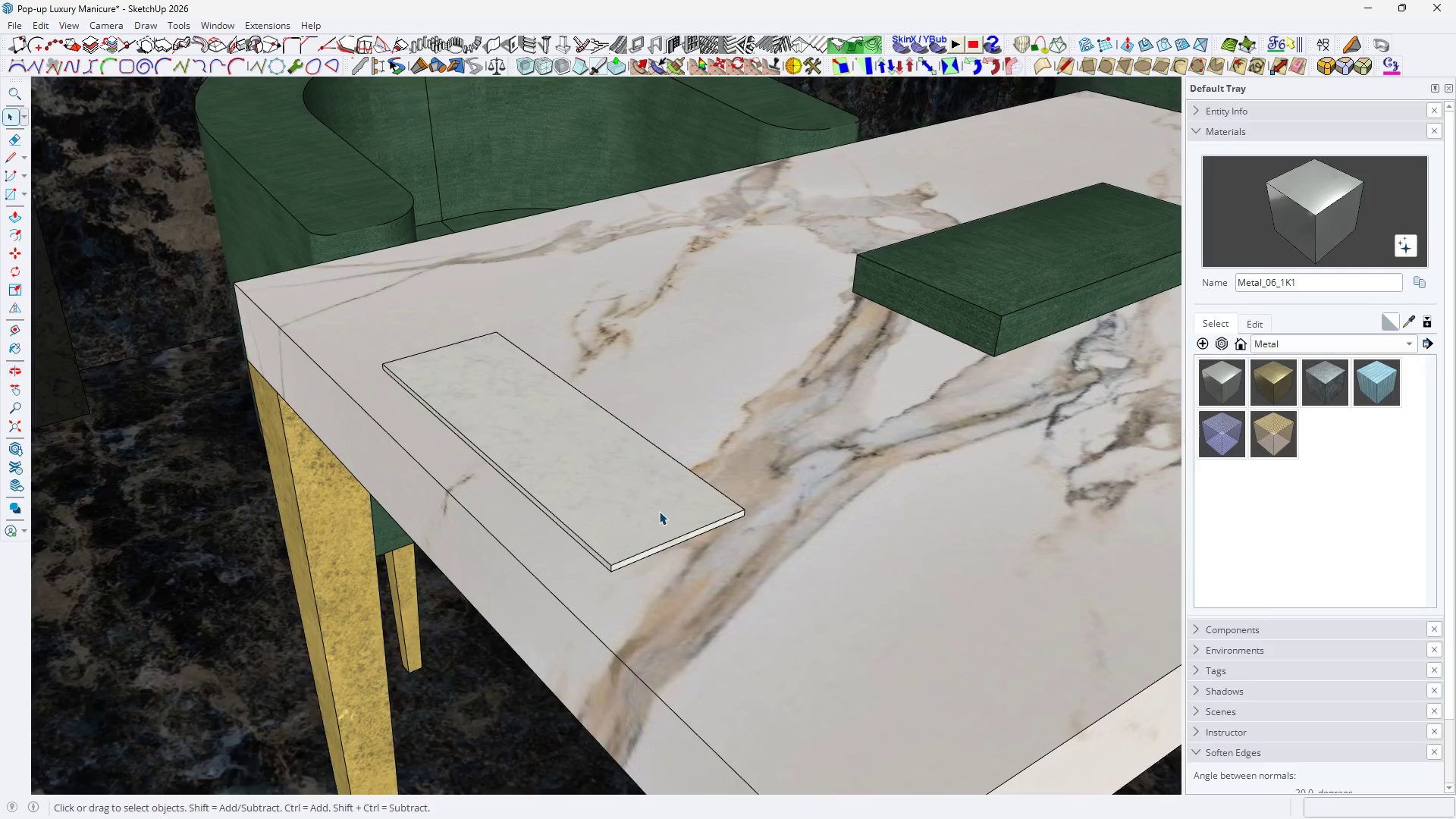 
key(Escape)
 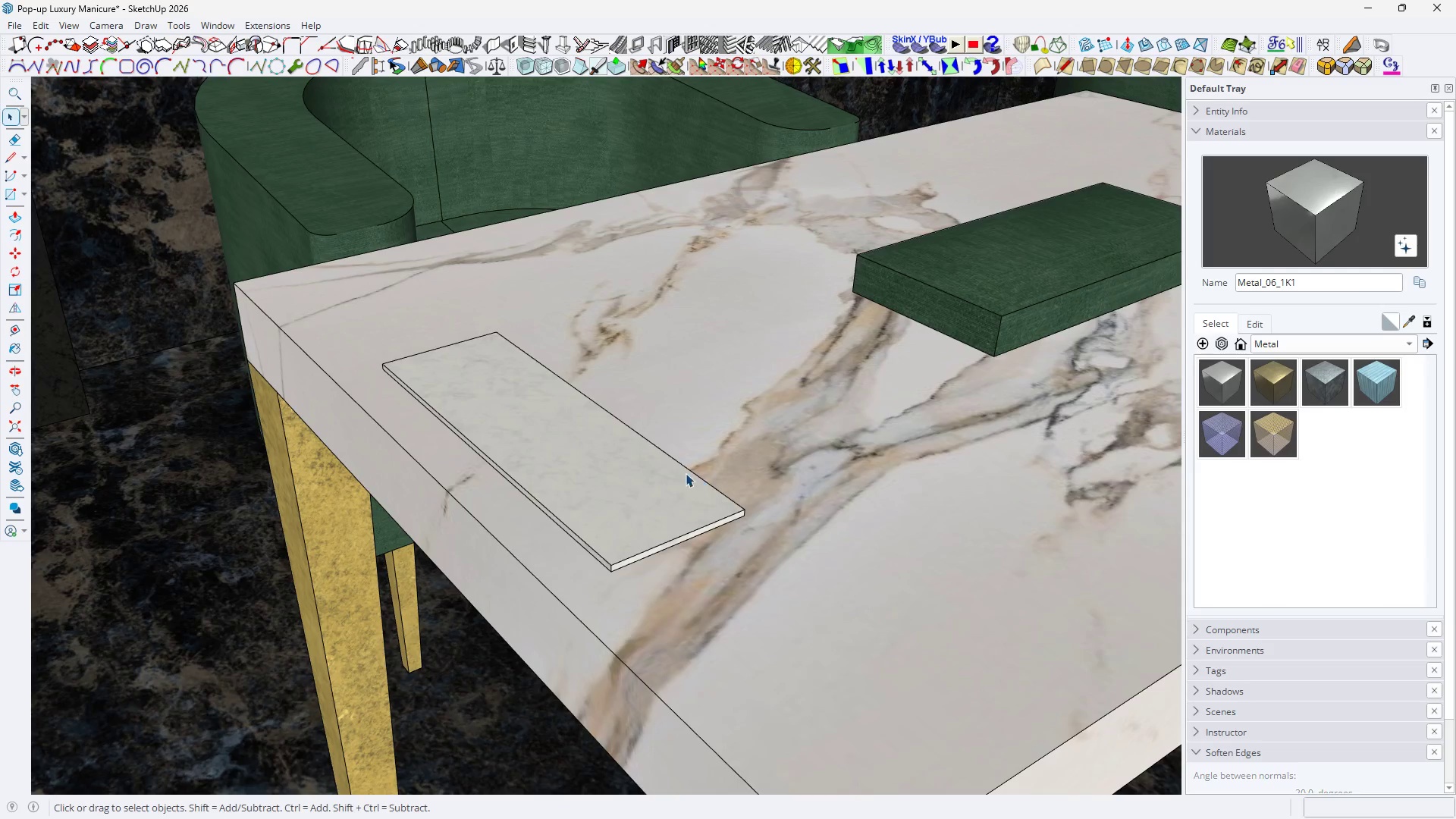 
key(Escape)
 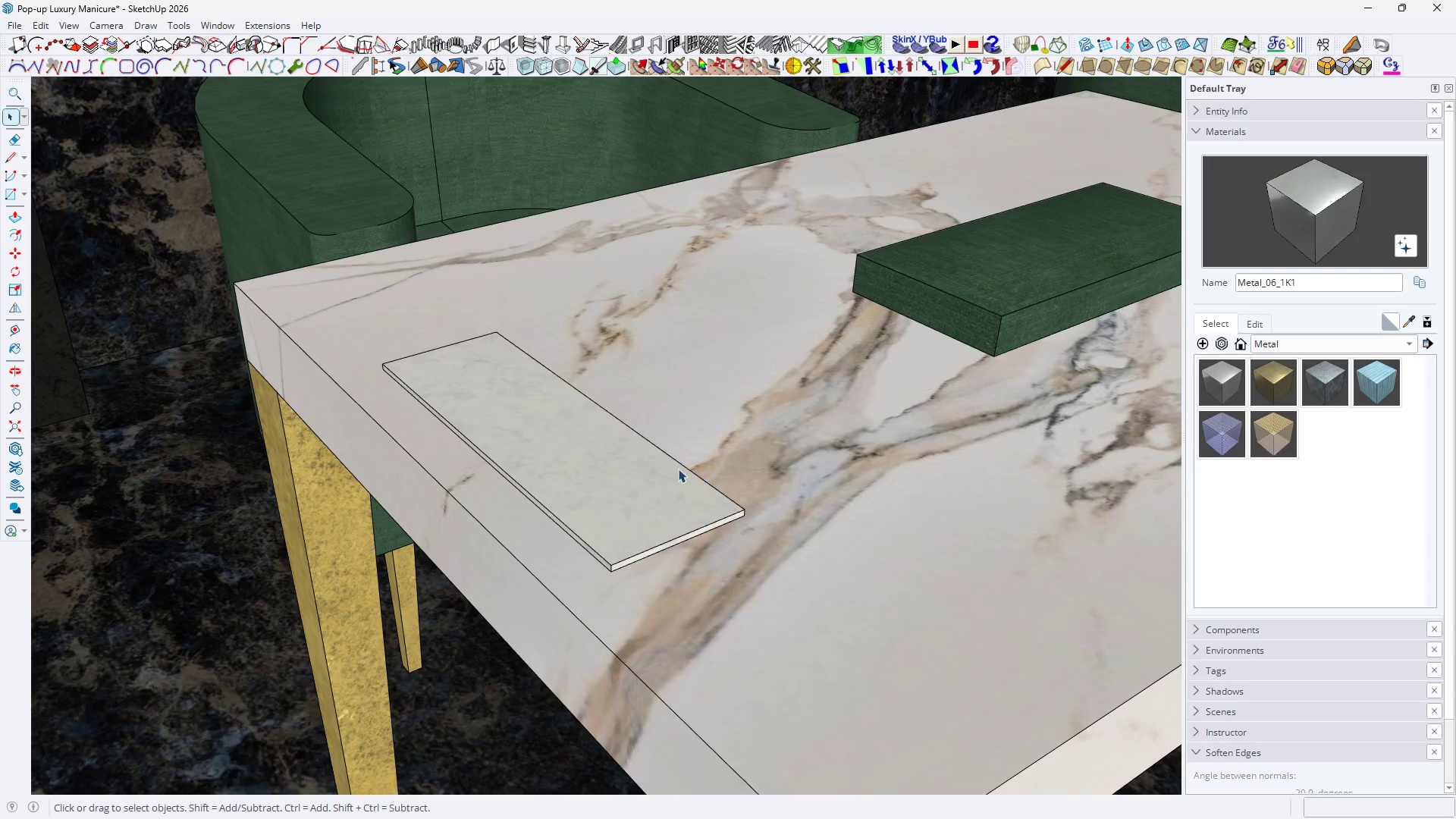 
scroll: coordinate [616, 478], scroll_direction: down, amount: 12.0
 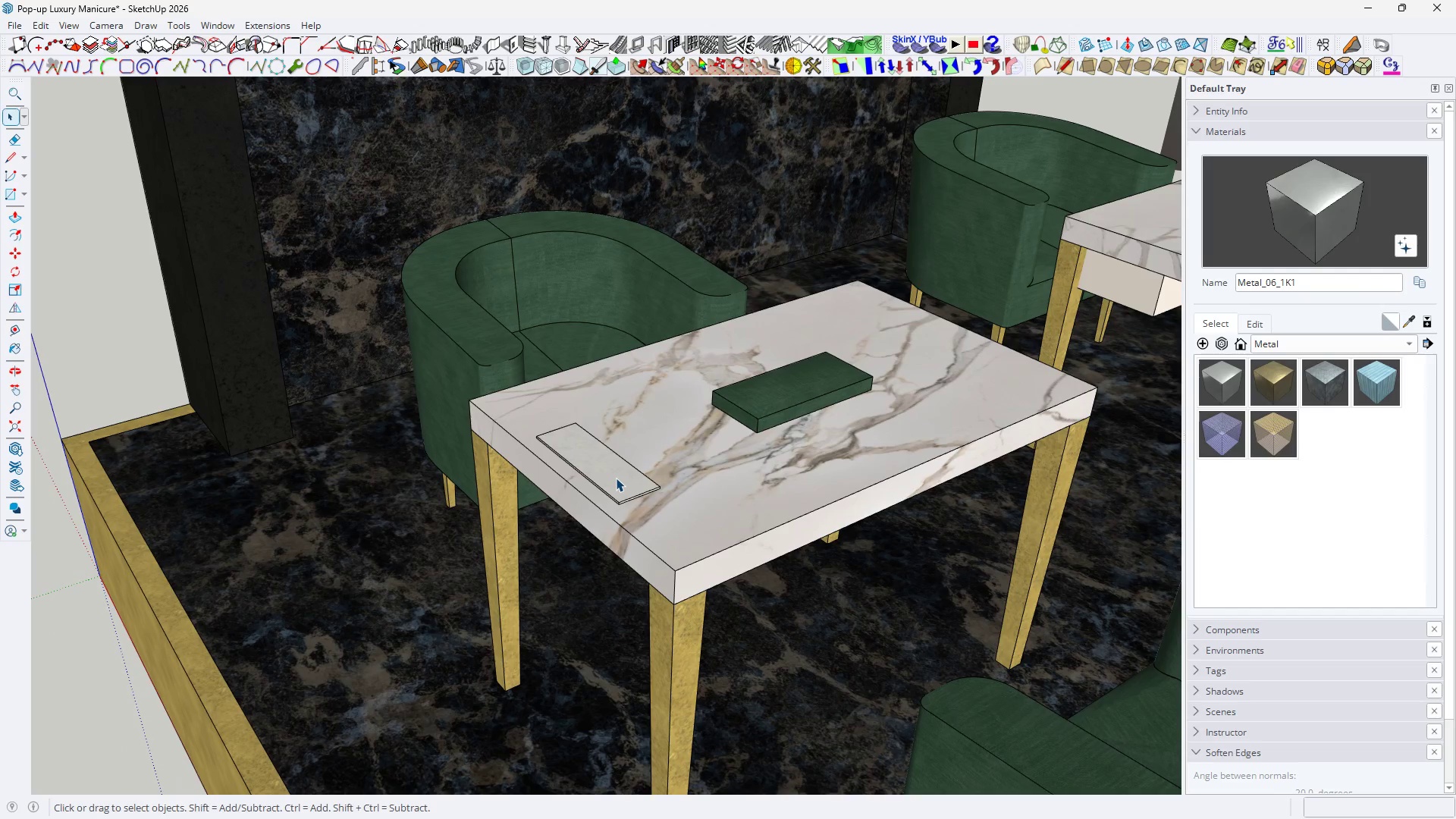 
left_click([620, 481])
 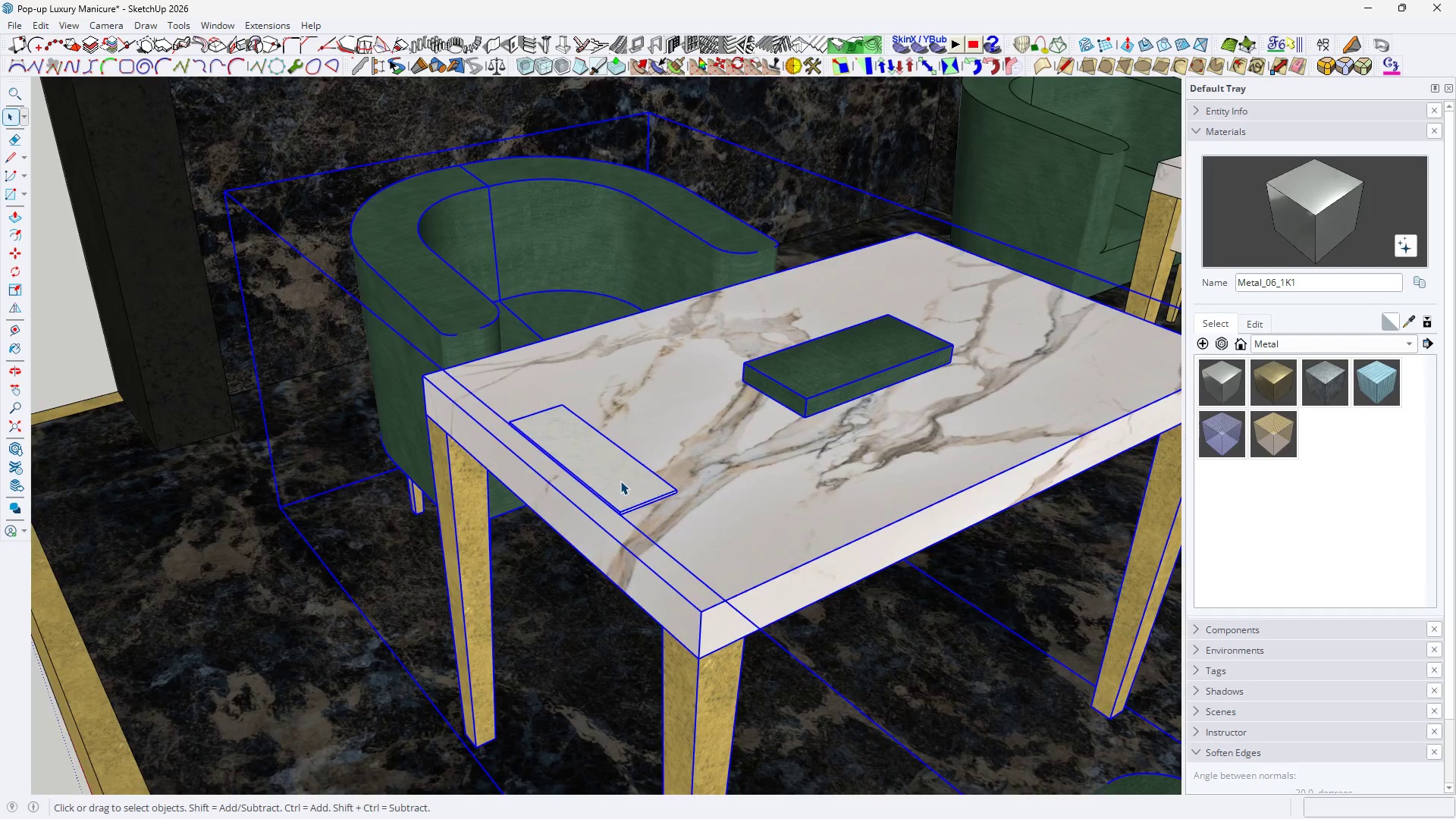 
scroll: coordinate [616, 478], scroll_direction: up, amount: 3.0
 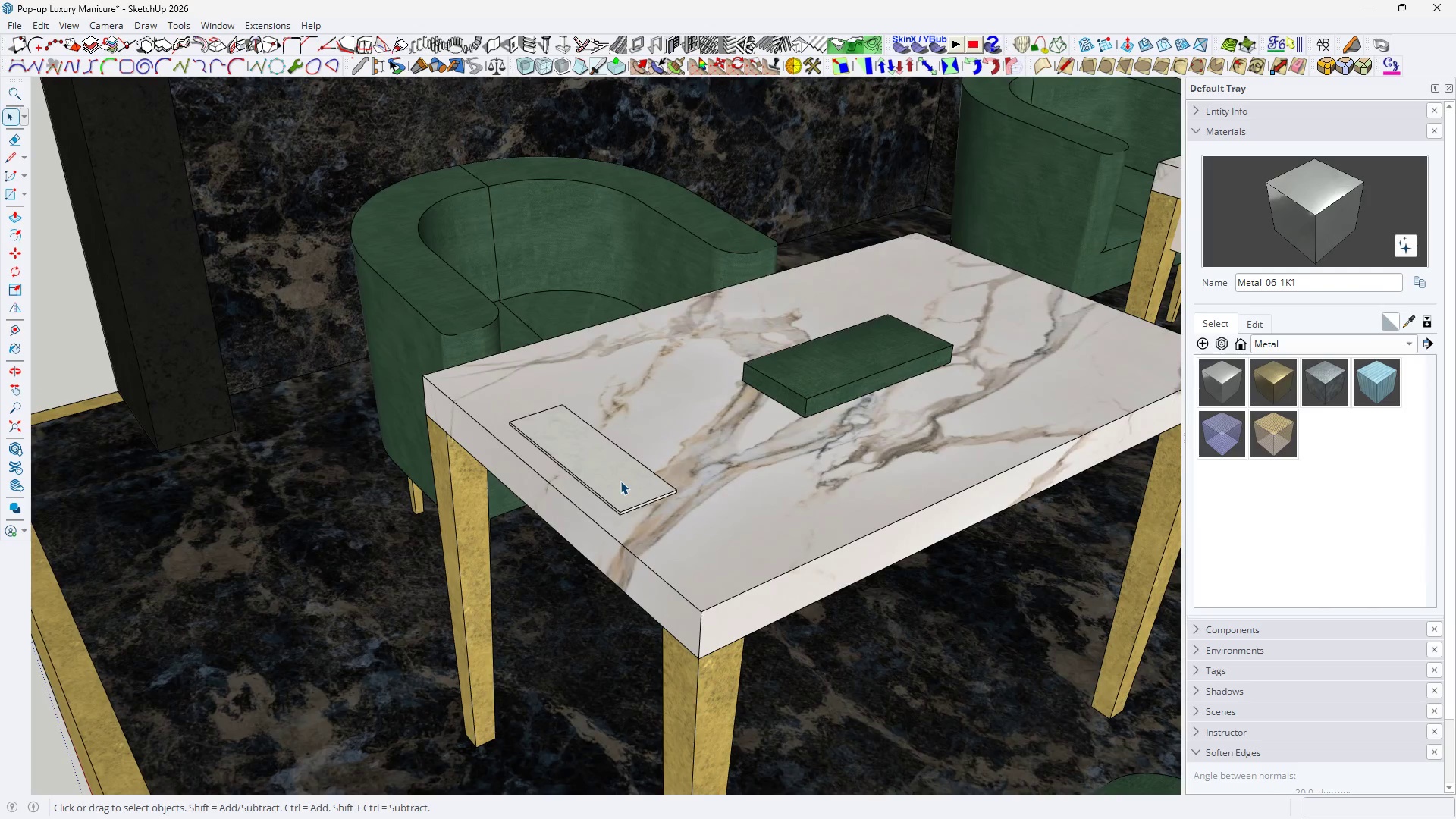 
double_click([620, 481])
 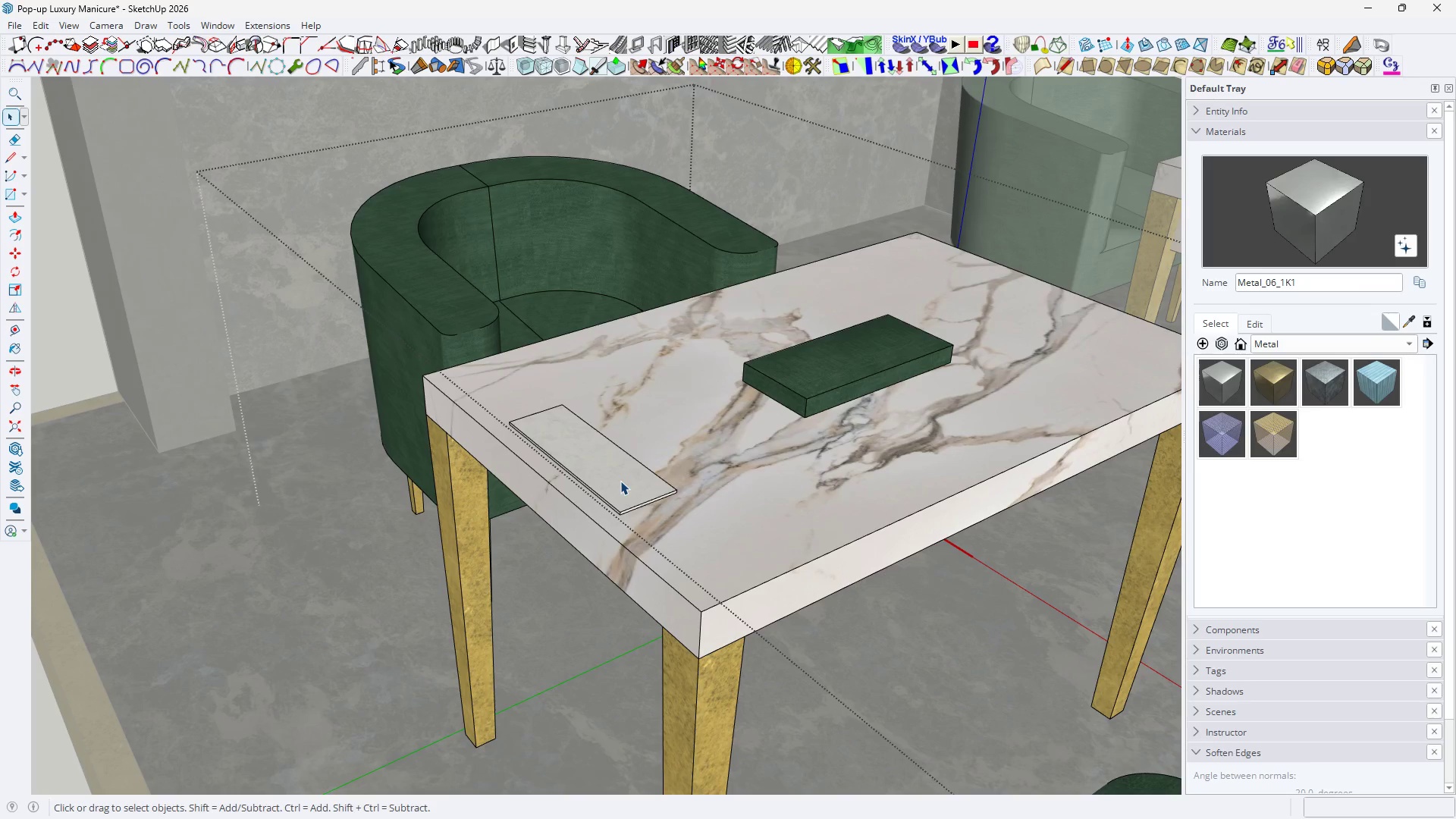 
triple_click([620, 481])
 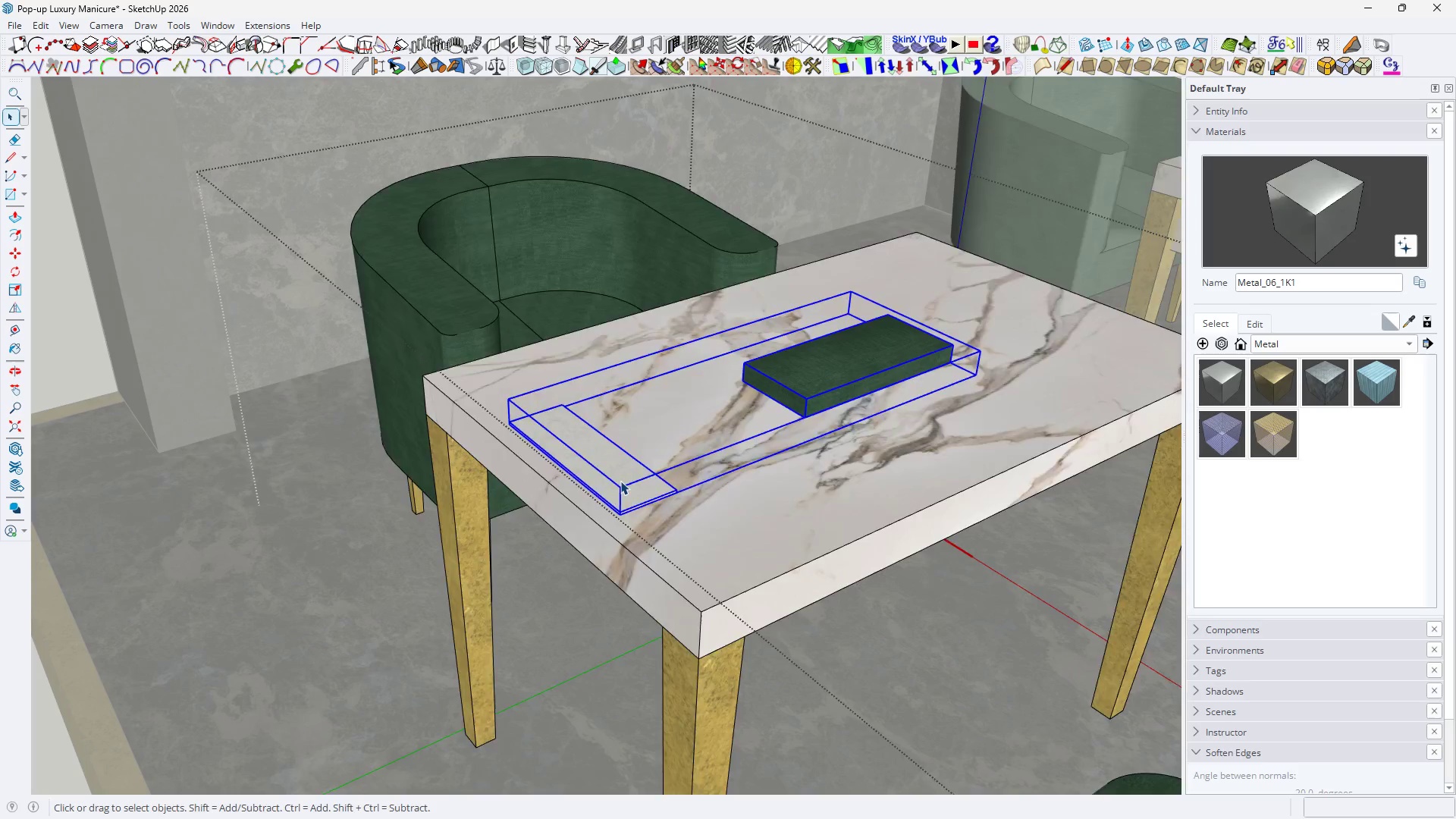 
triple_click([620, 481])
 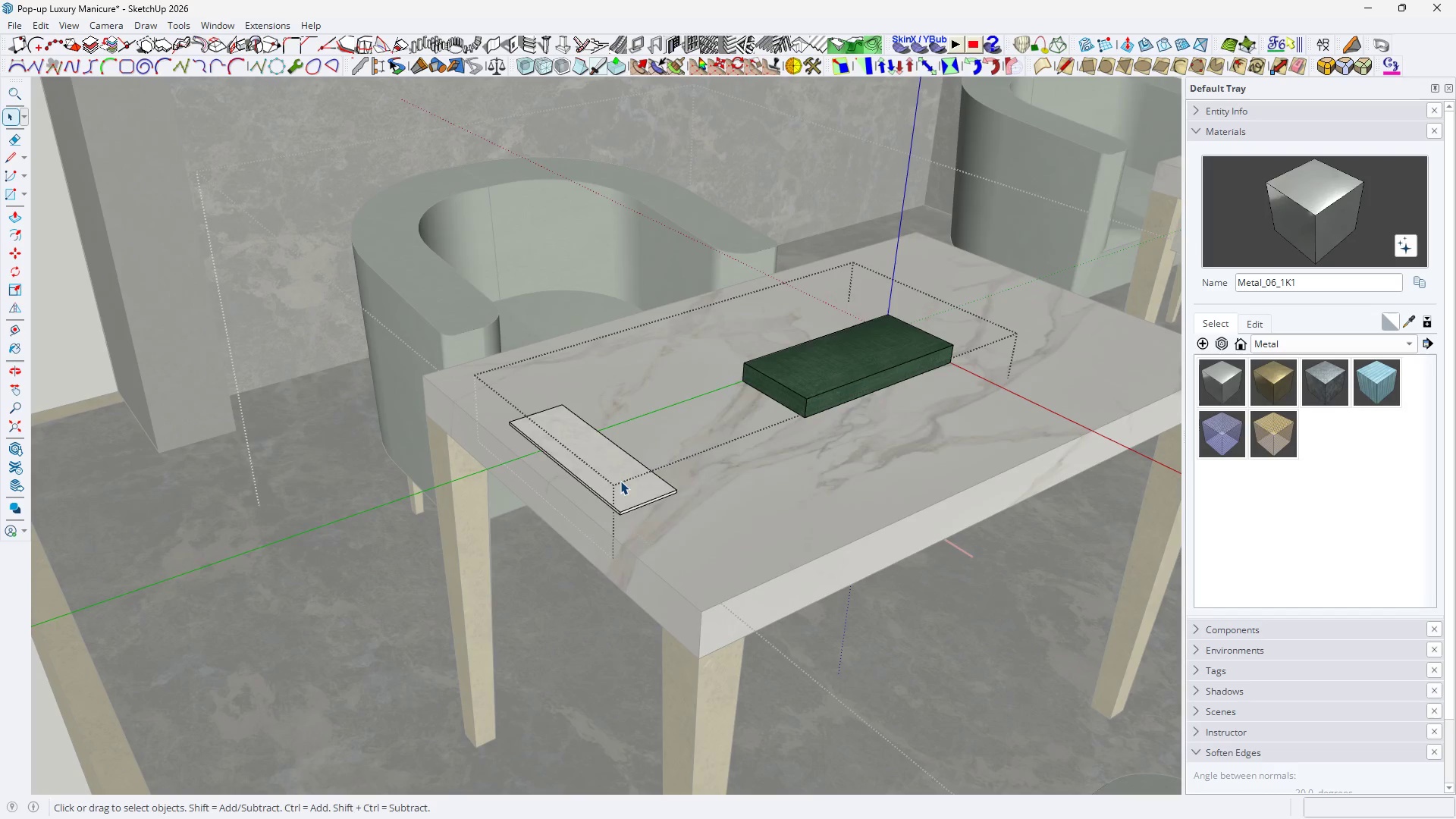 
triple_click([620, 481])
 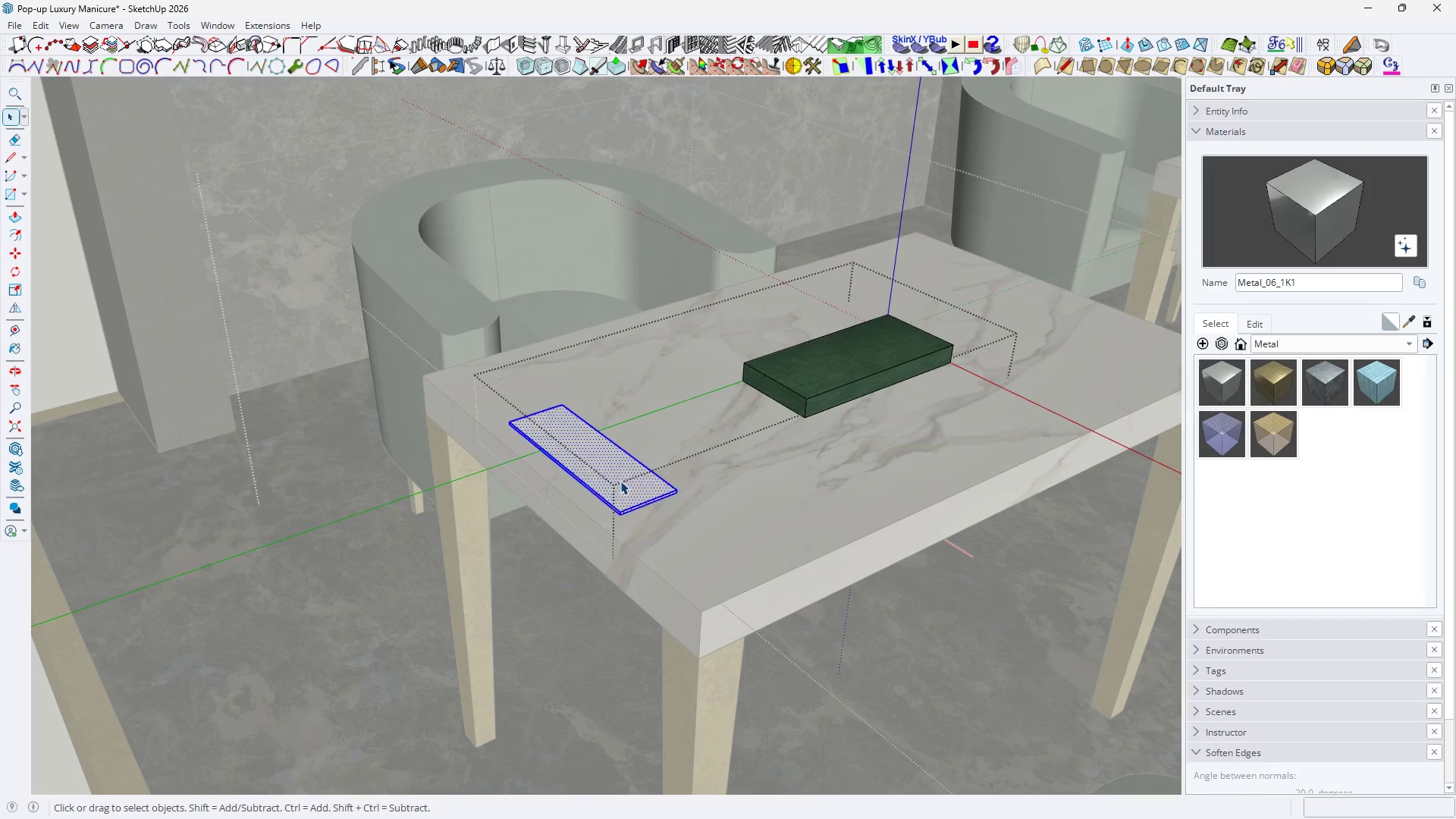 
triple_click([620, 481])
 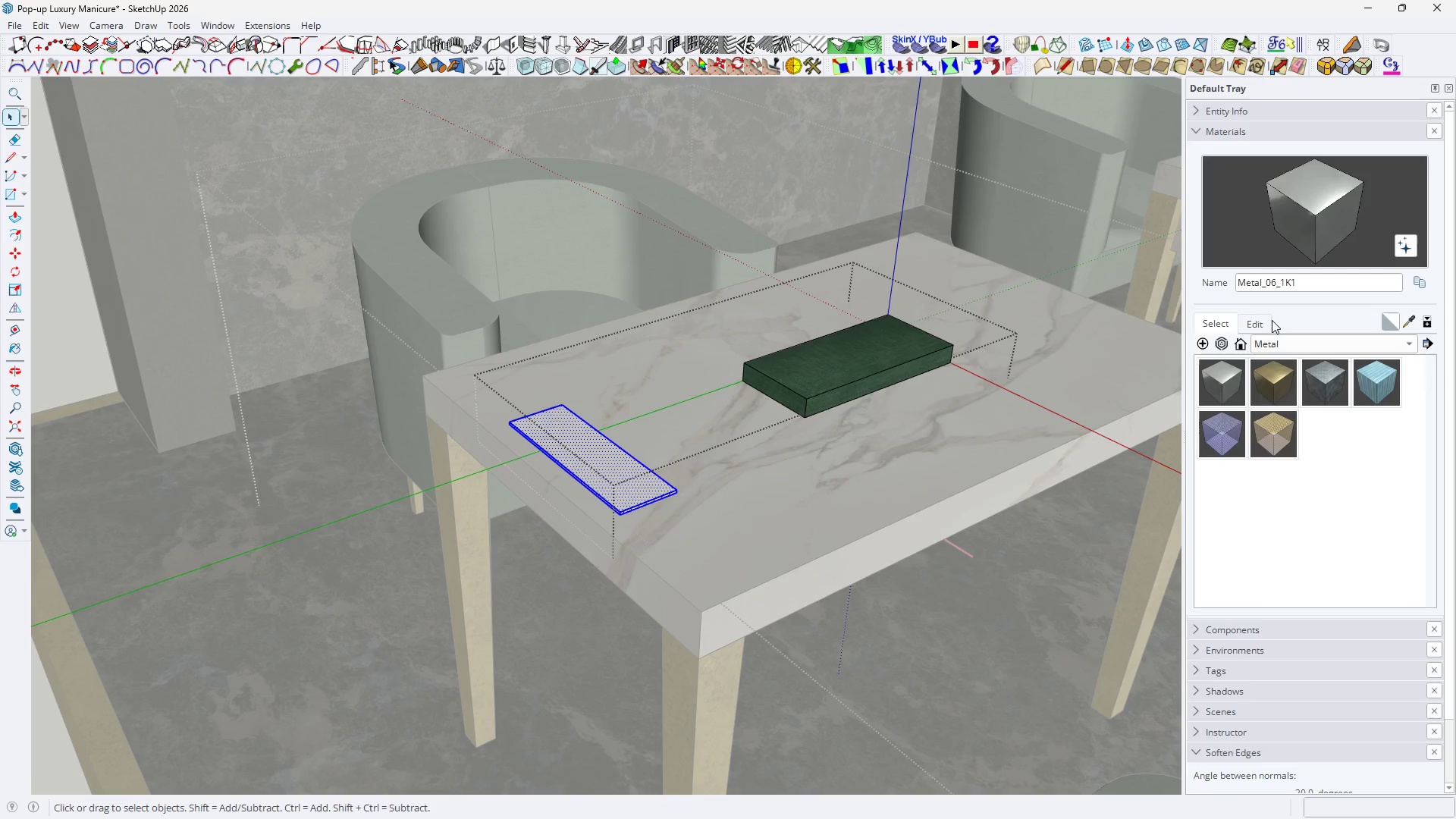 
double_click([1267, 323])
 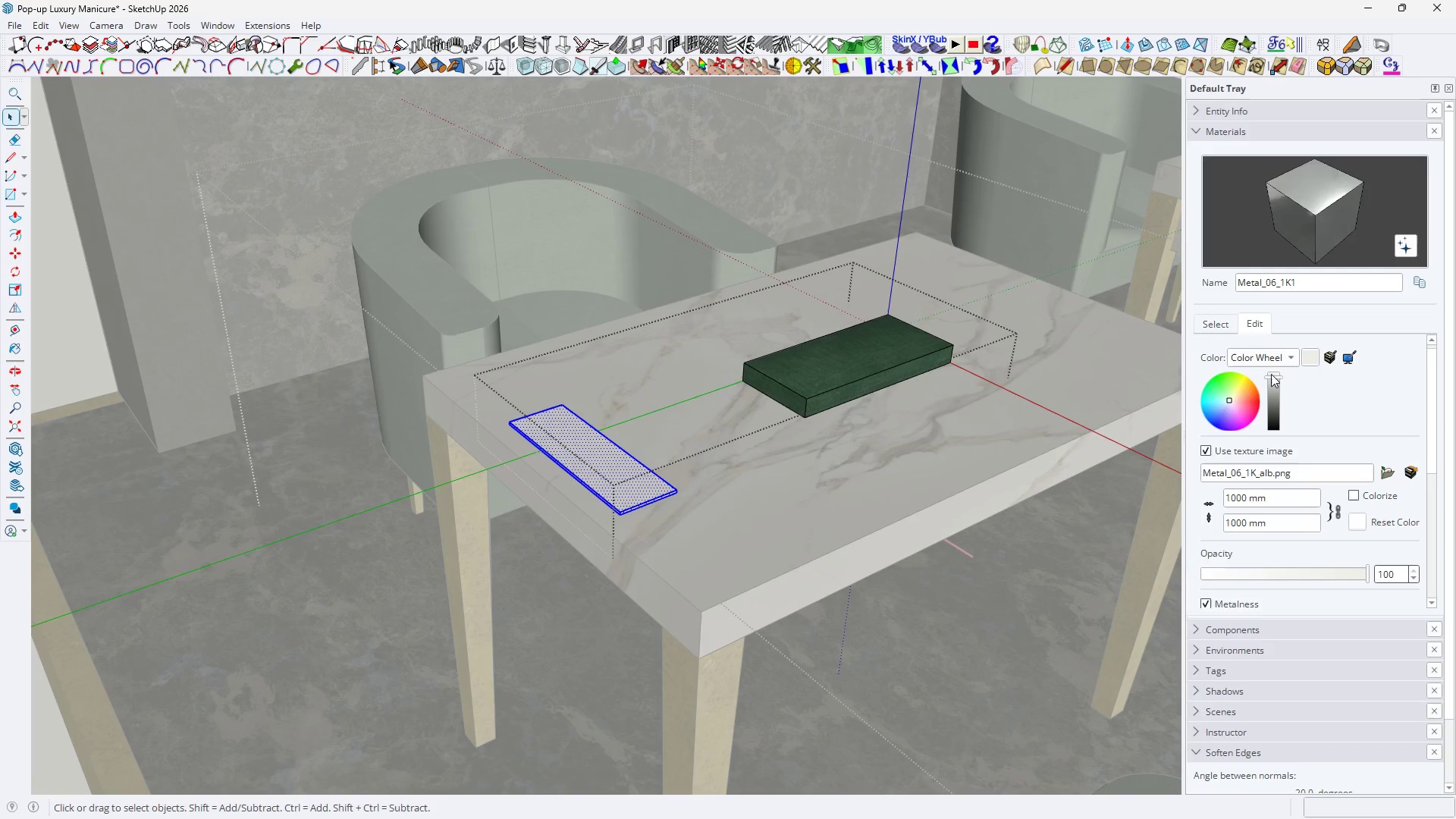 
left_click_drag(start_coordinate=[1272, 382], to_coordinate=[1272, 413])
 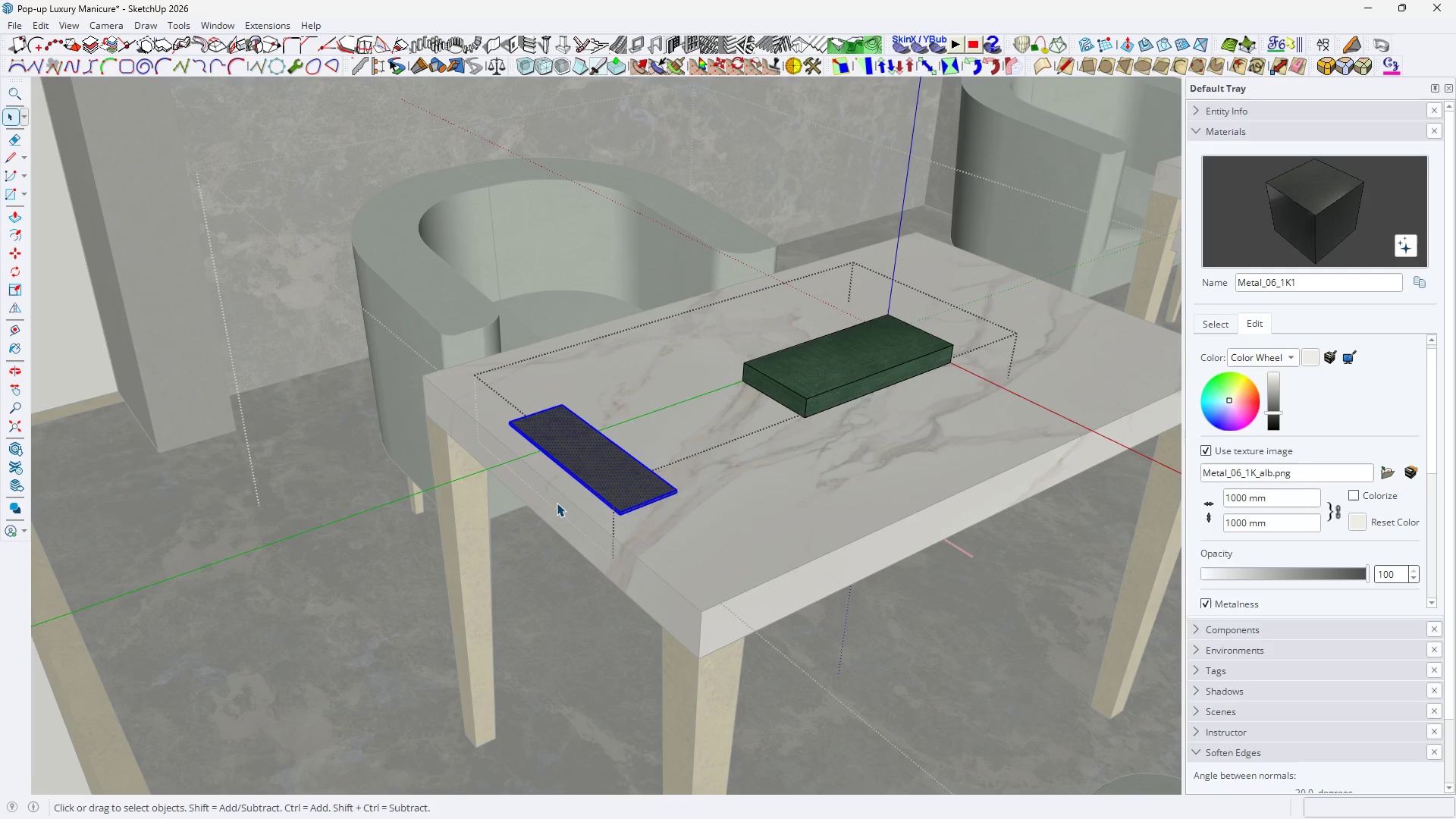 
type(HHH)
 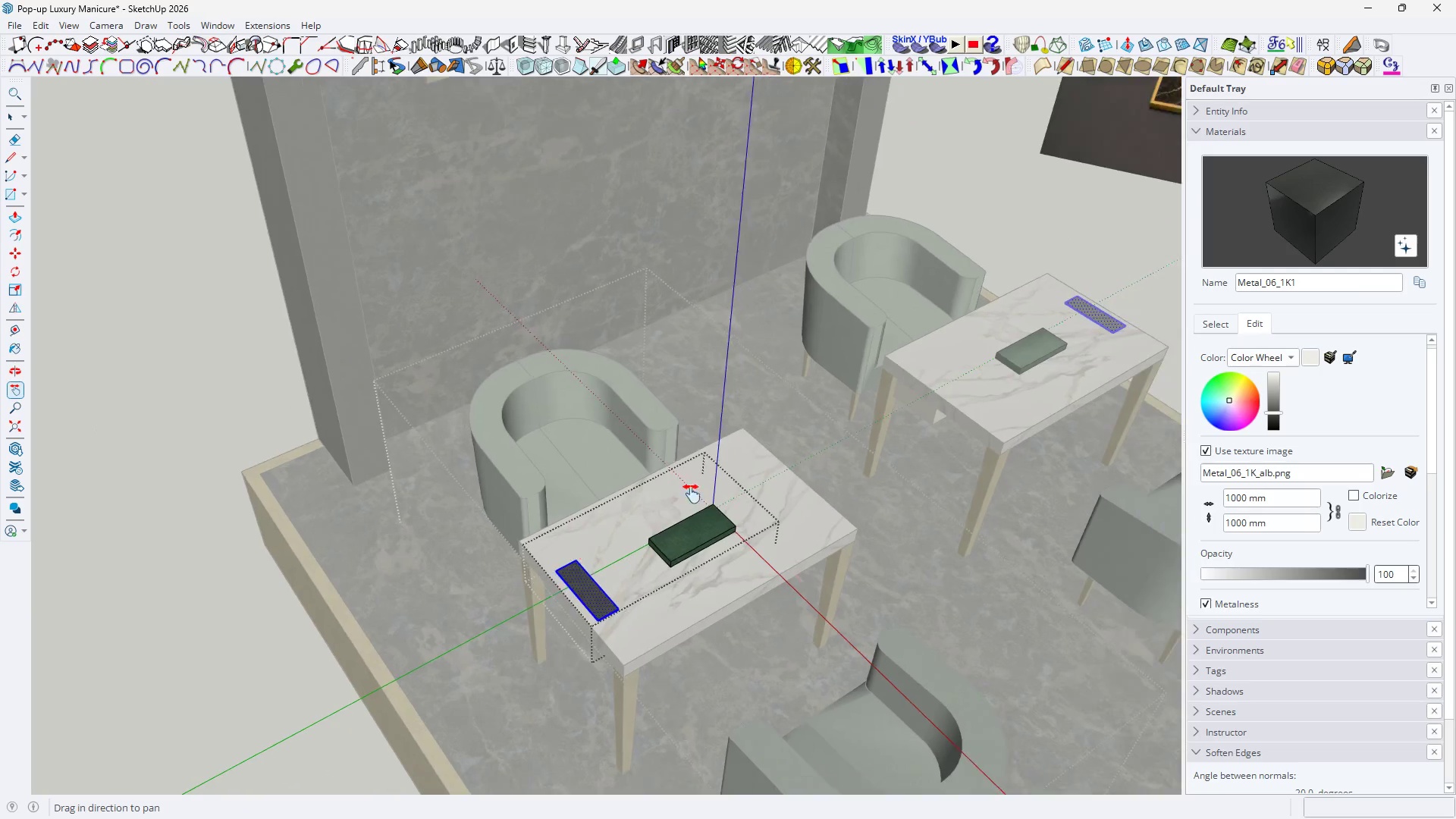 
left_click_drag(start_coordinate=[859, 420], to_coordinate=[573, 613])
 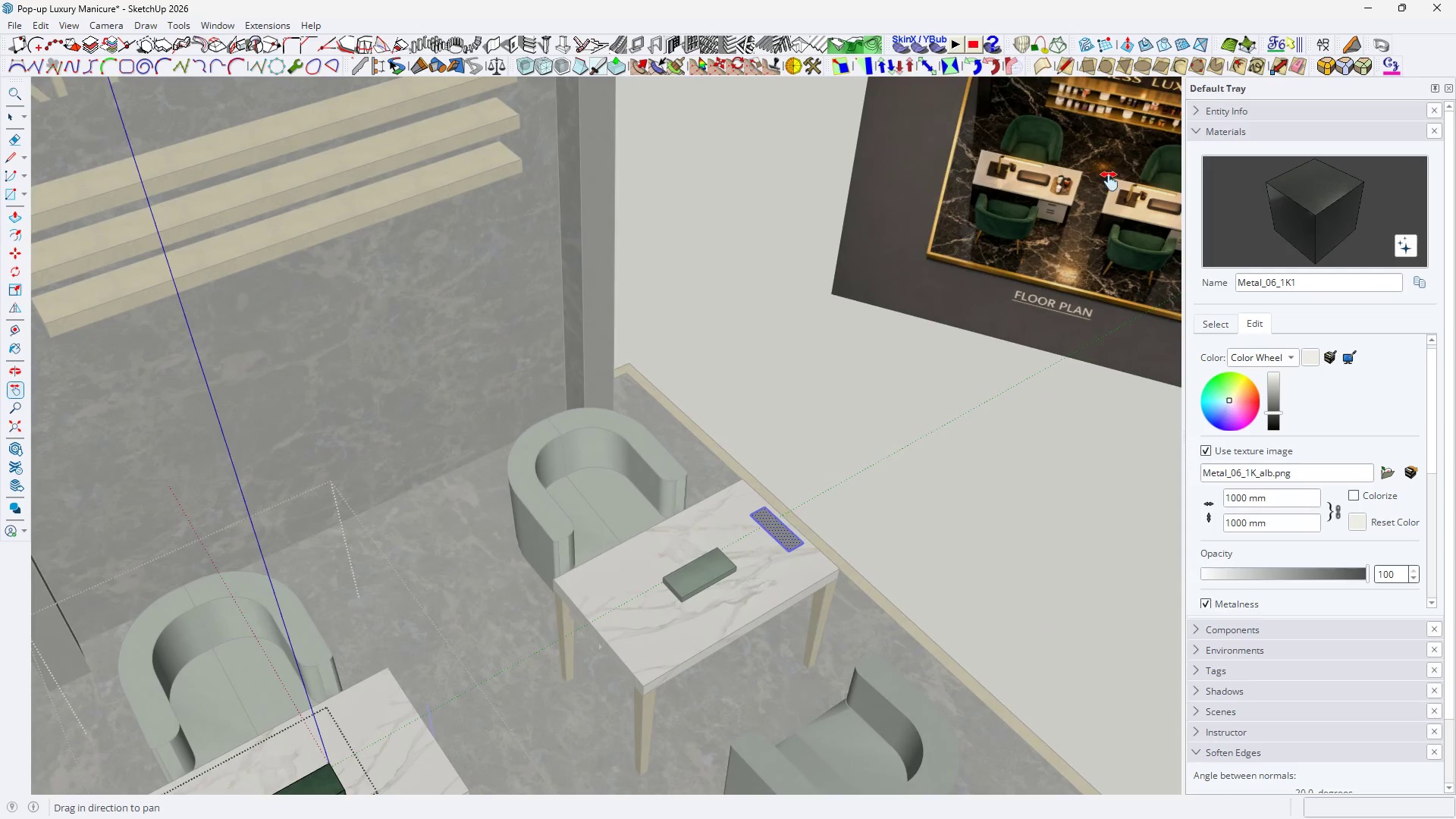 
scroll: coordinate [585, 564], scroll_direction: down, amount: 10.0
 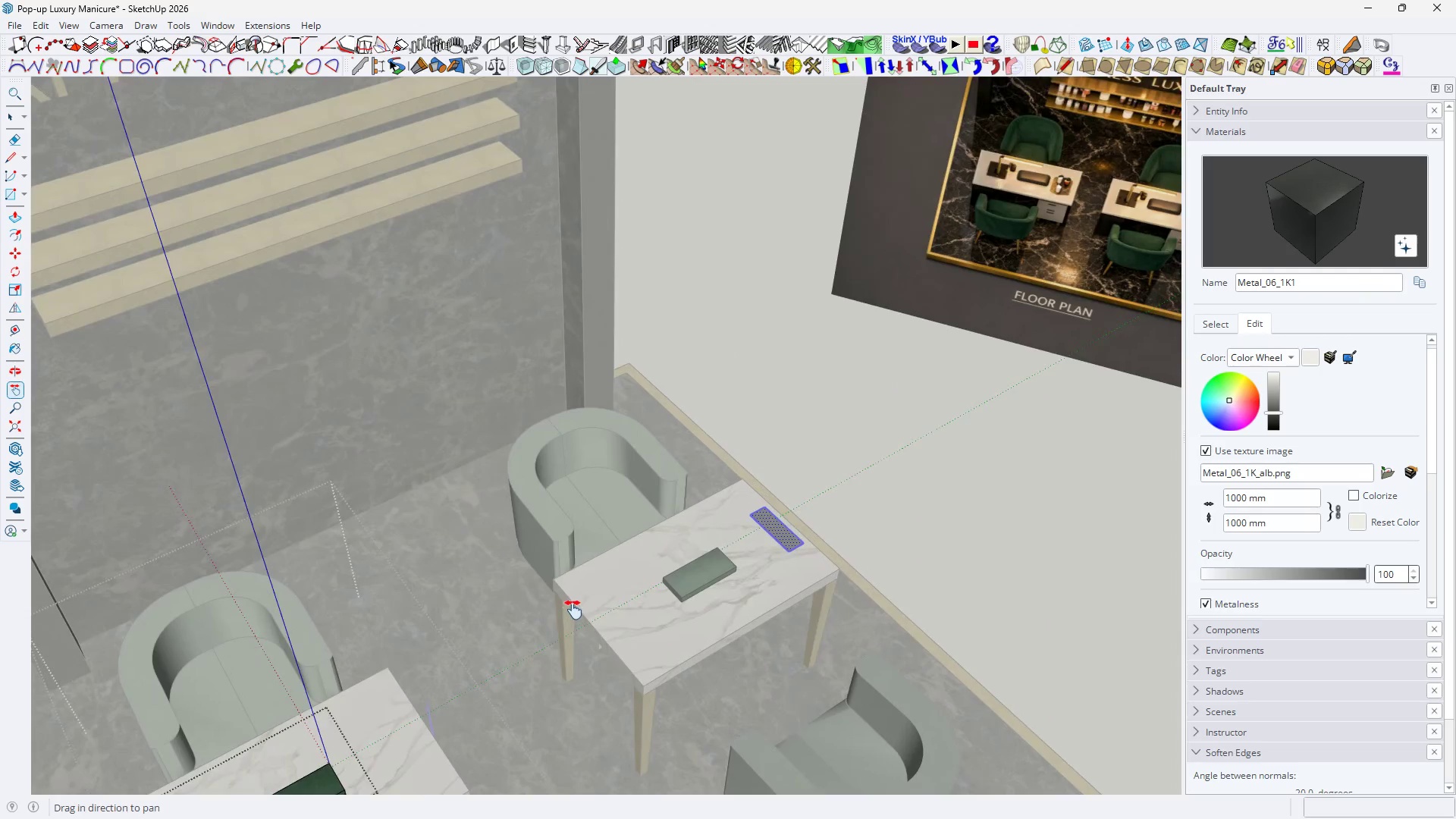 
key(H)
 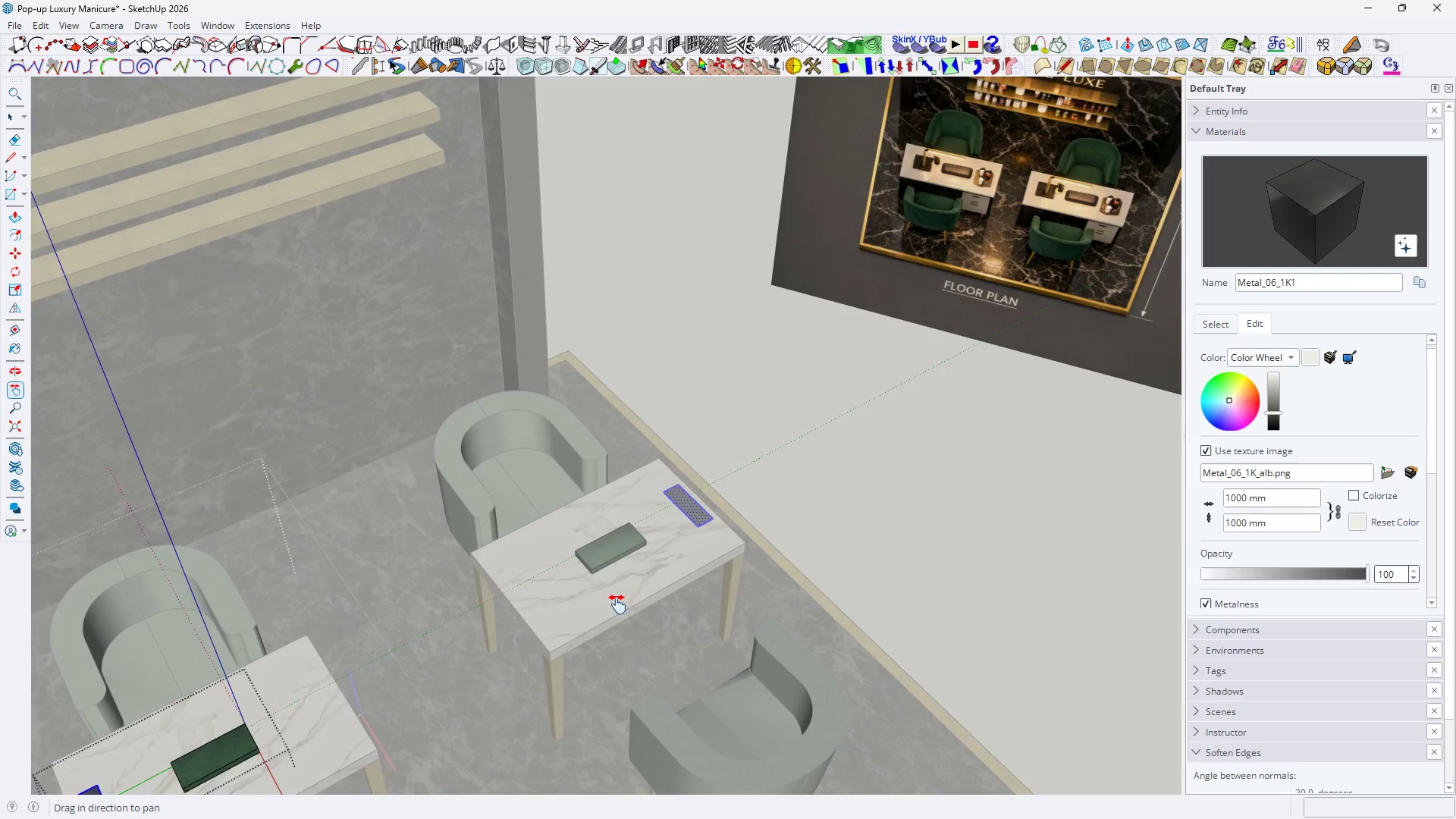 
left_click_drag(start_coordinate=[589, 618], to_coordinate=[864, 334])
 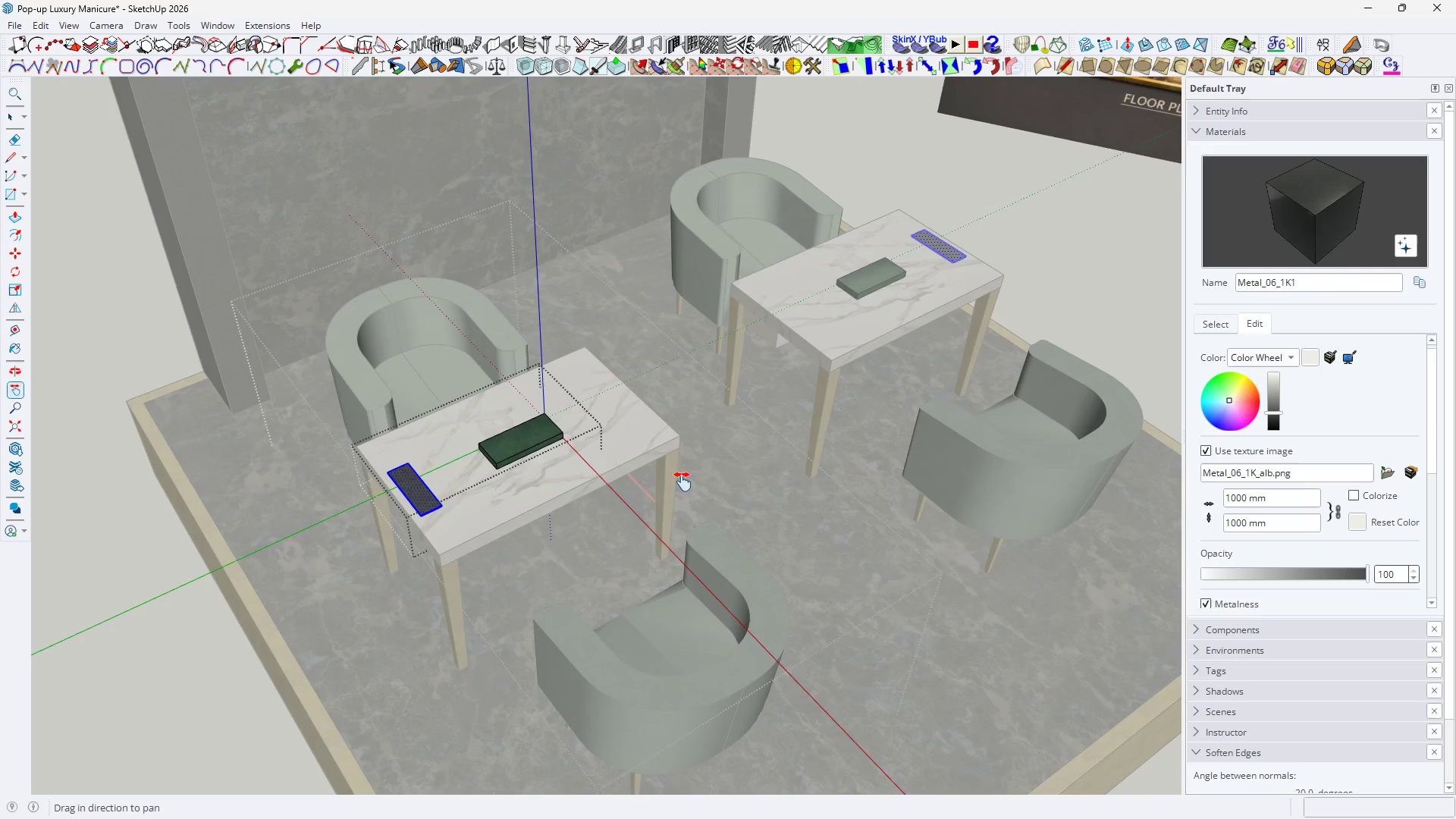 
scroll: coordinate [941, 147], scroll_direction: down, amount: 2.0
 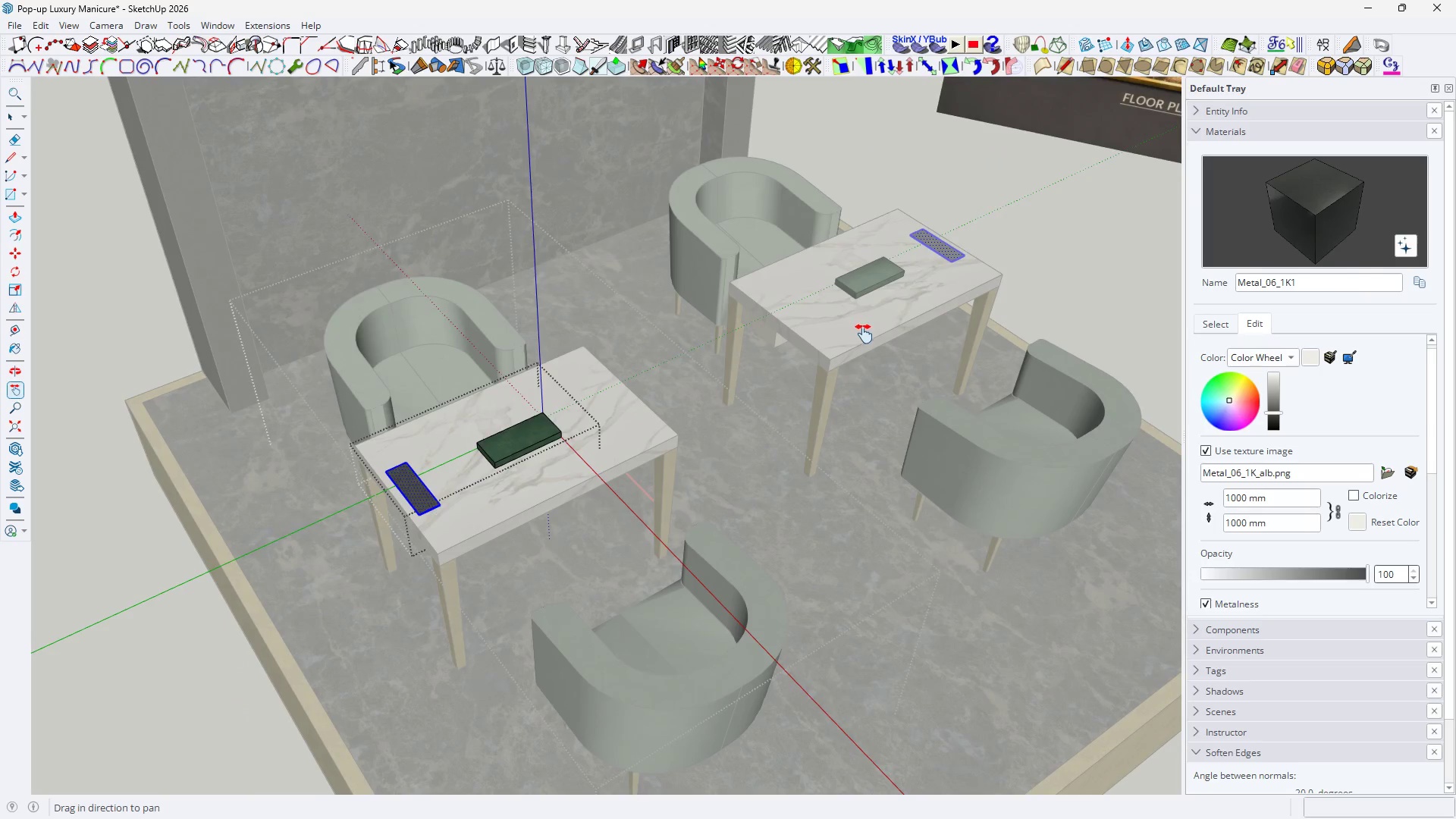 
key(Space)
 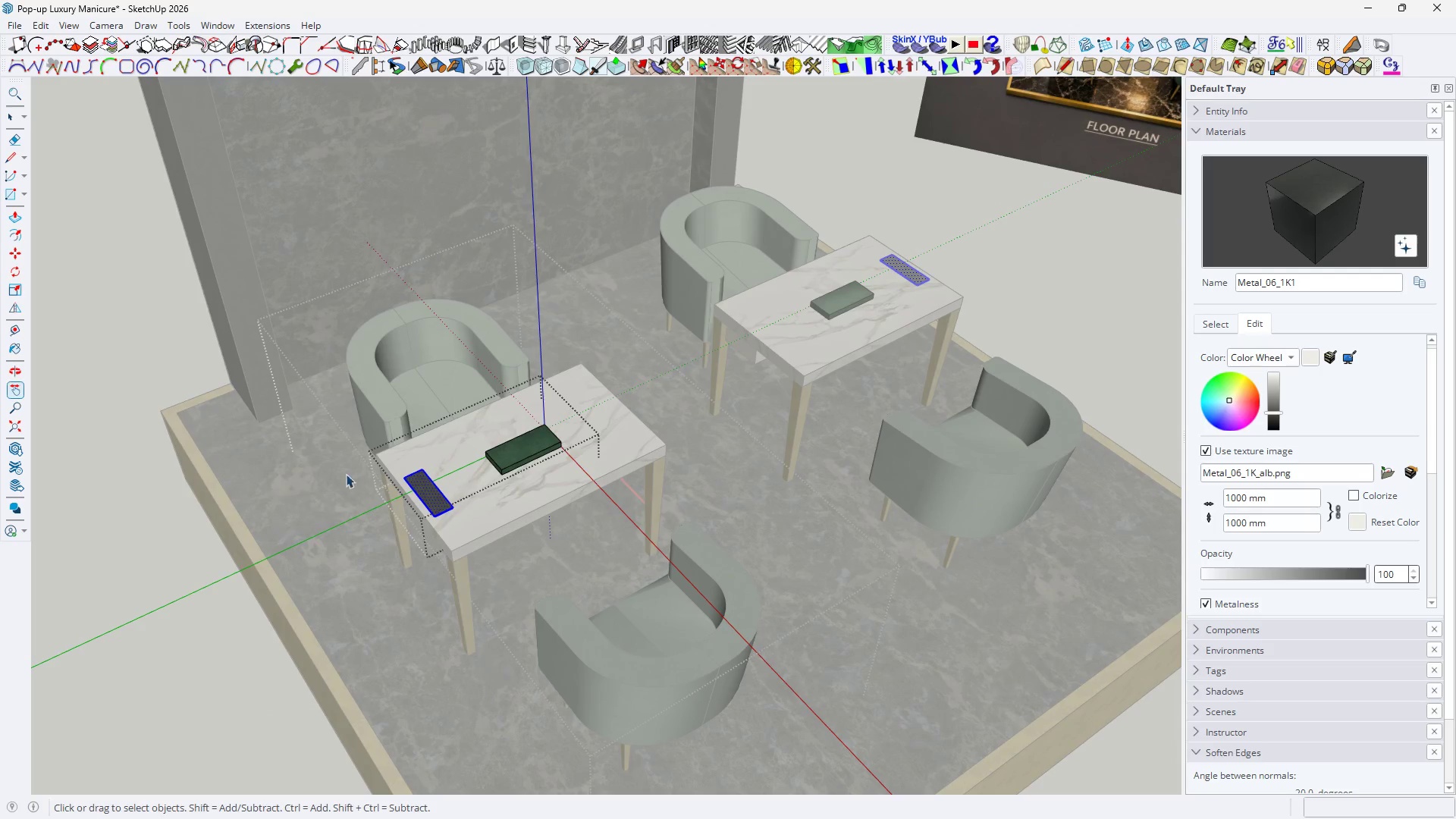 
scroll: coordinate [545, 522], scroll_direction: down, amount: 1.0
 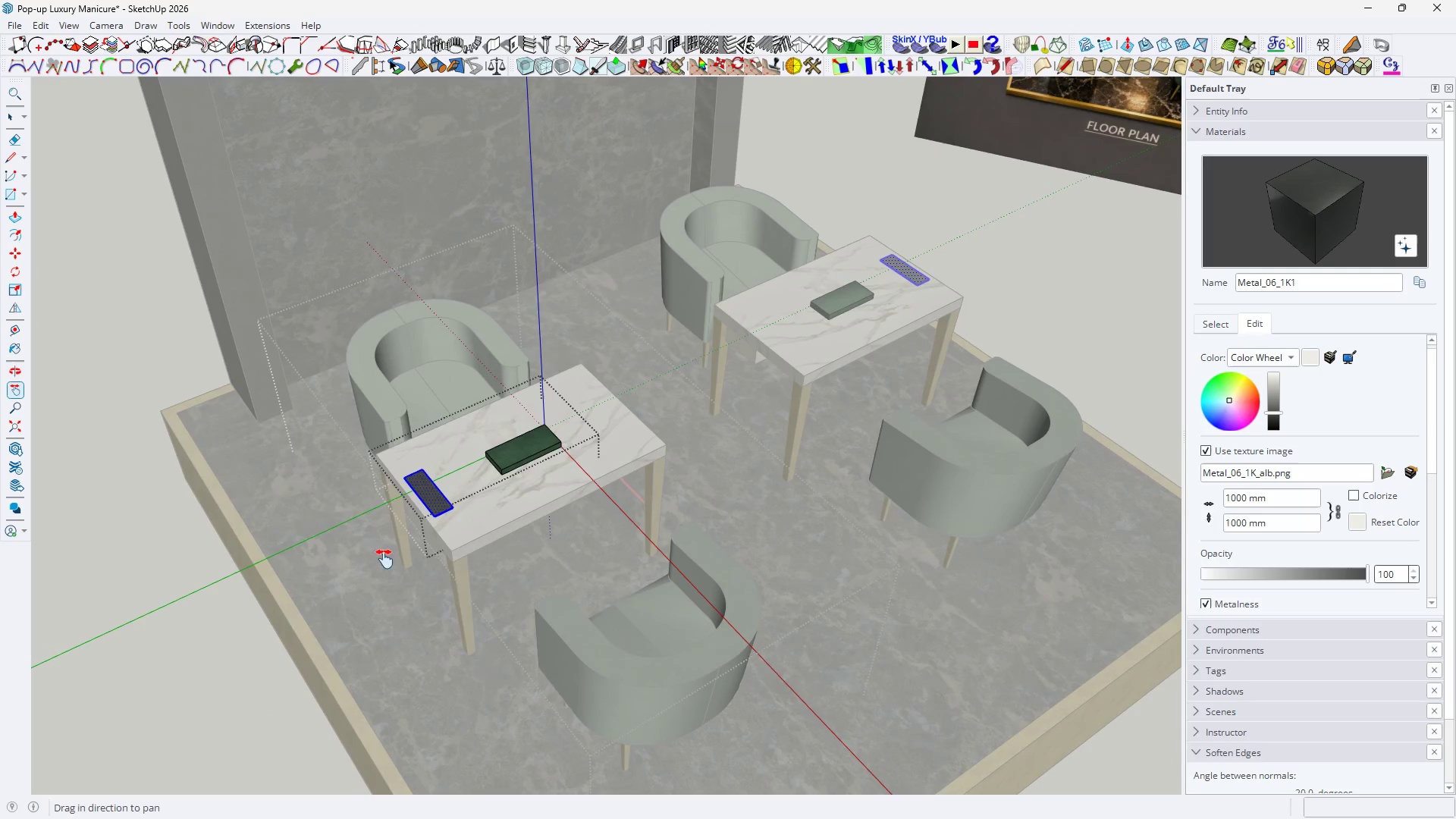 
key(L)
 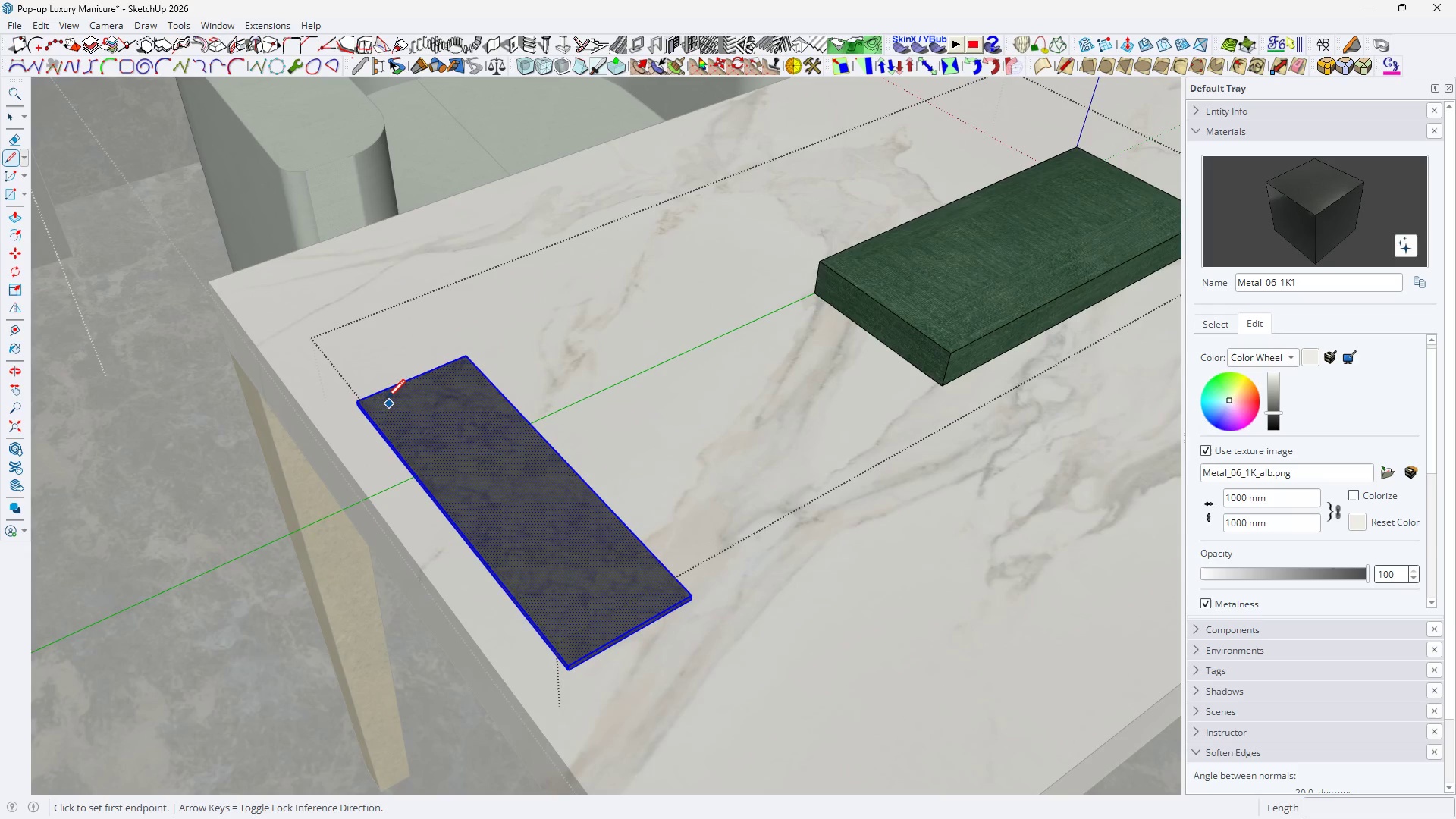 
scroll: coordinate [405, 466], scroll_direction: up, amount: 18.0
 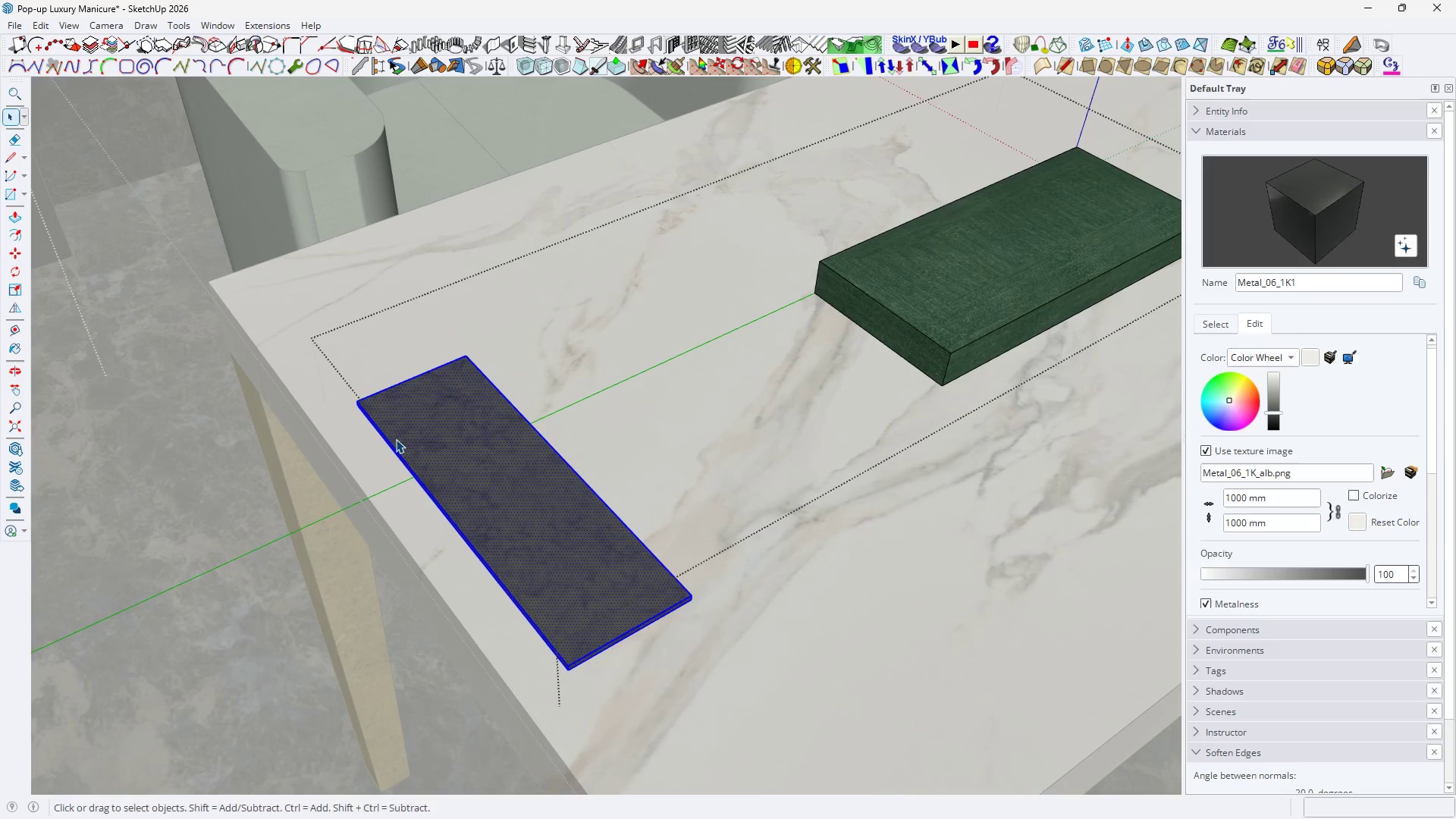 
mouse_move([367, 399])
 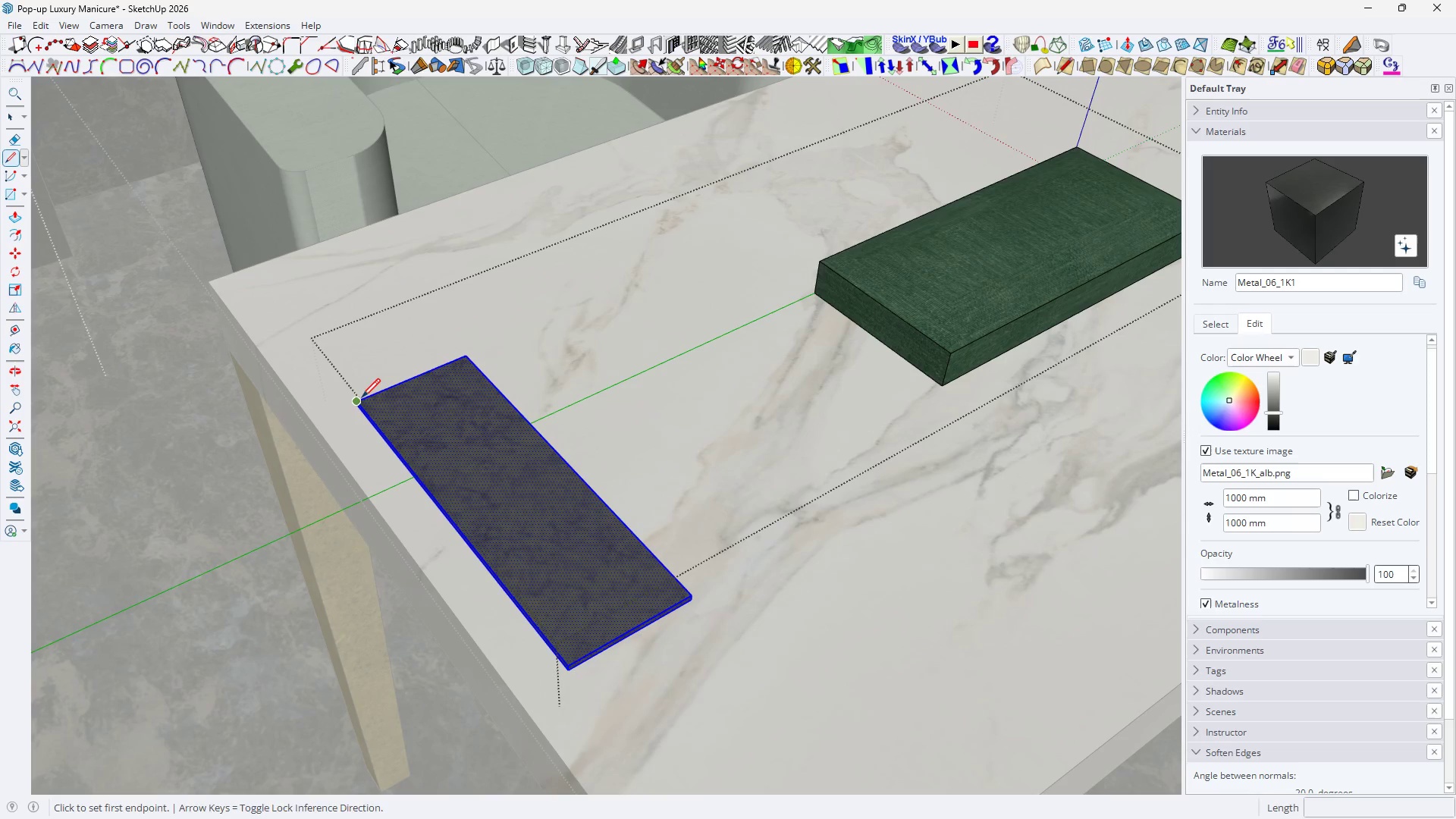 
left_click([360, 399])
 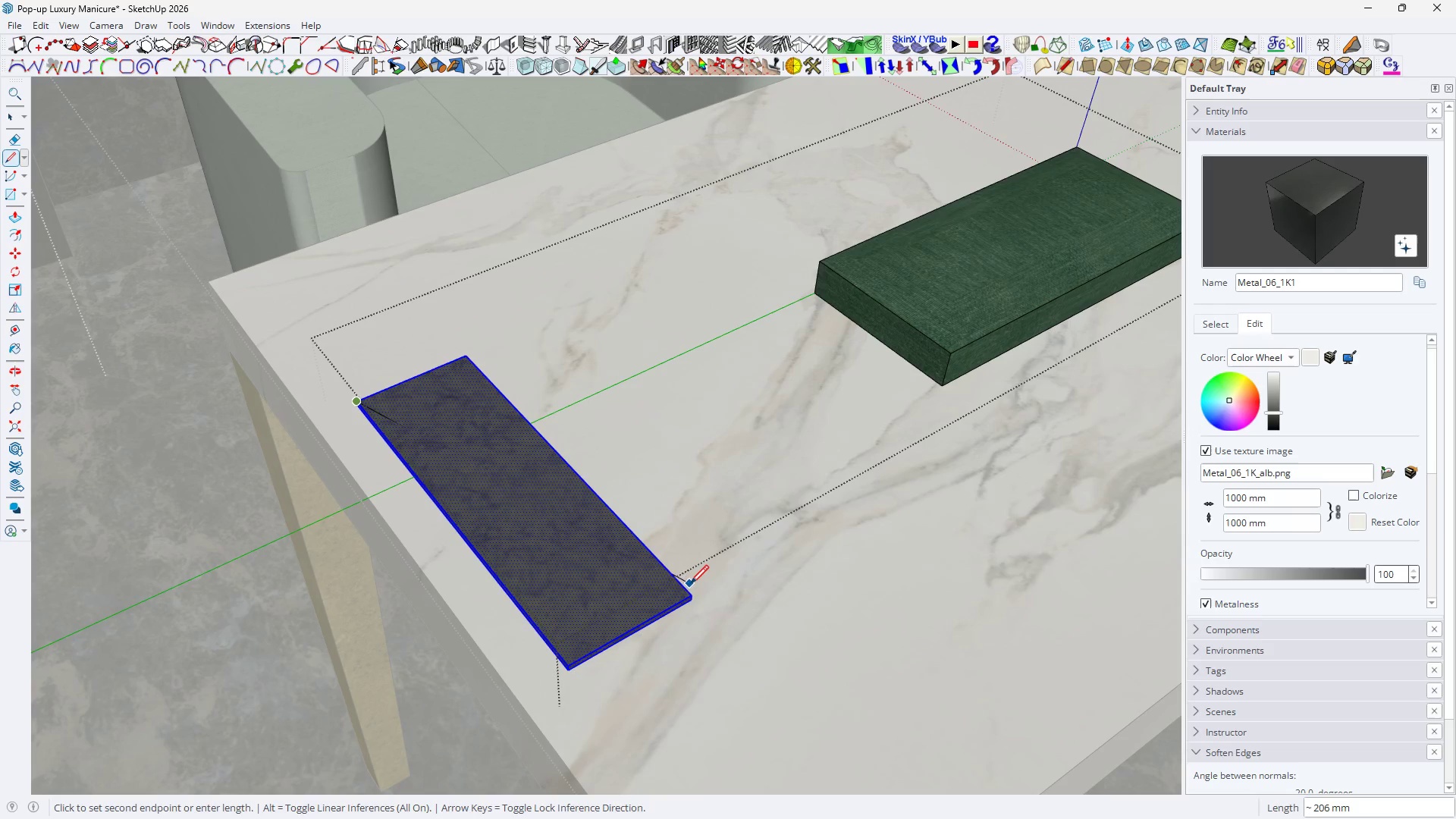 
left_click([689, 587])
 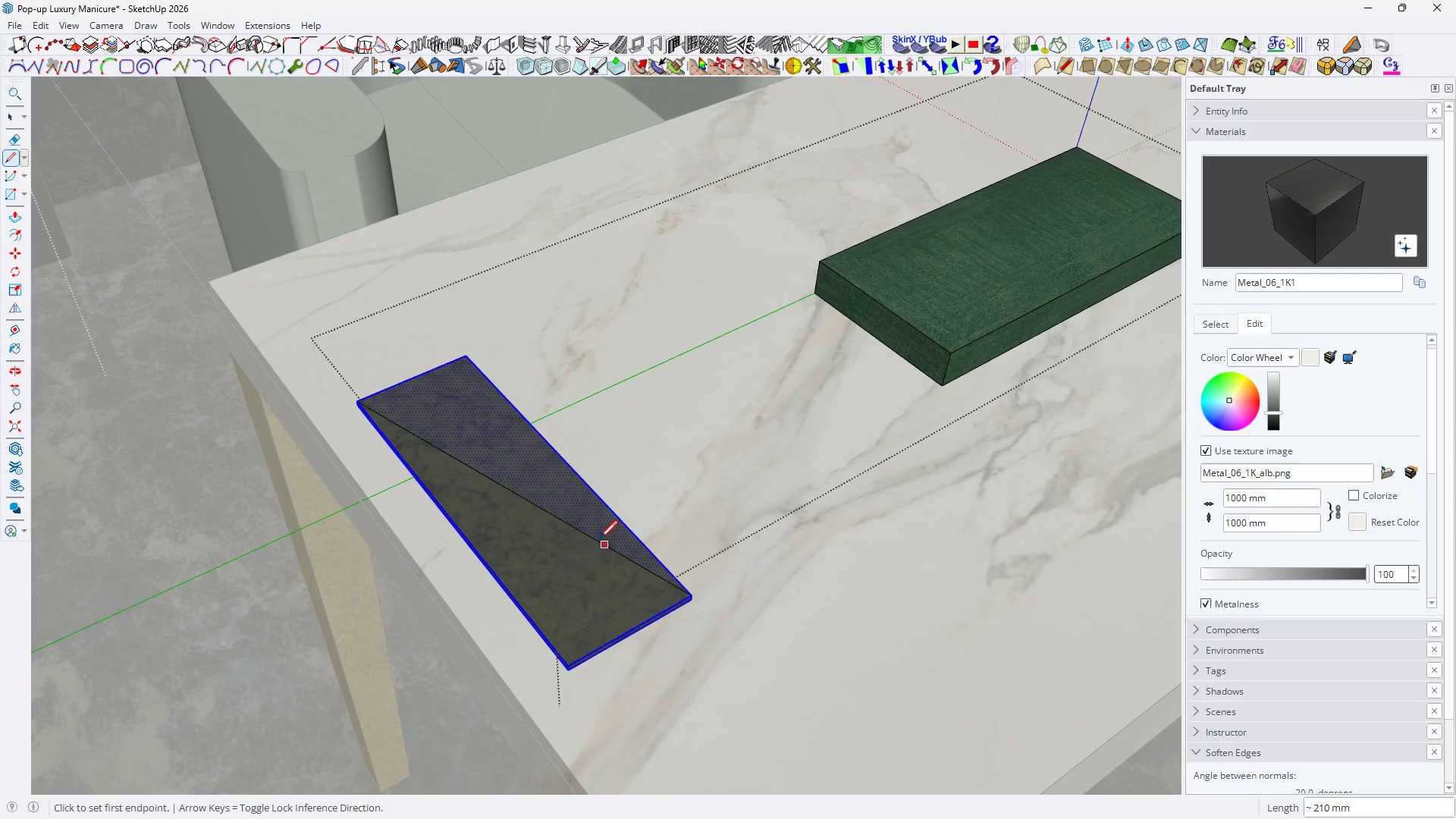 
key(Space)
 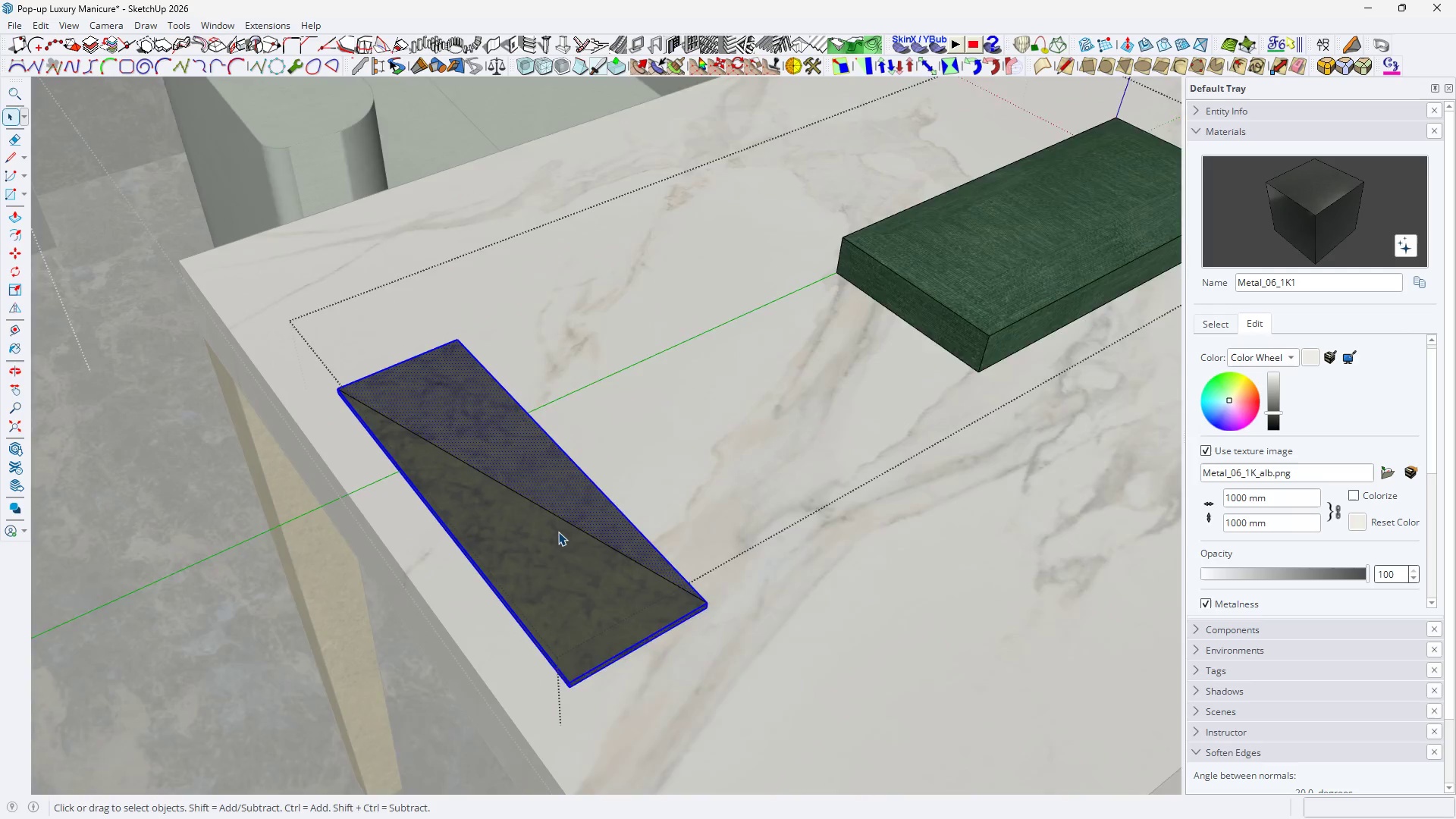 
key(C)
 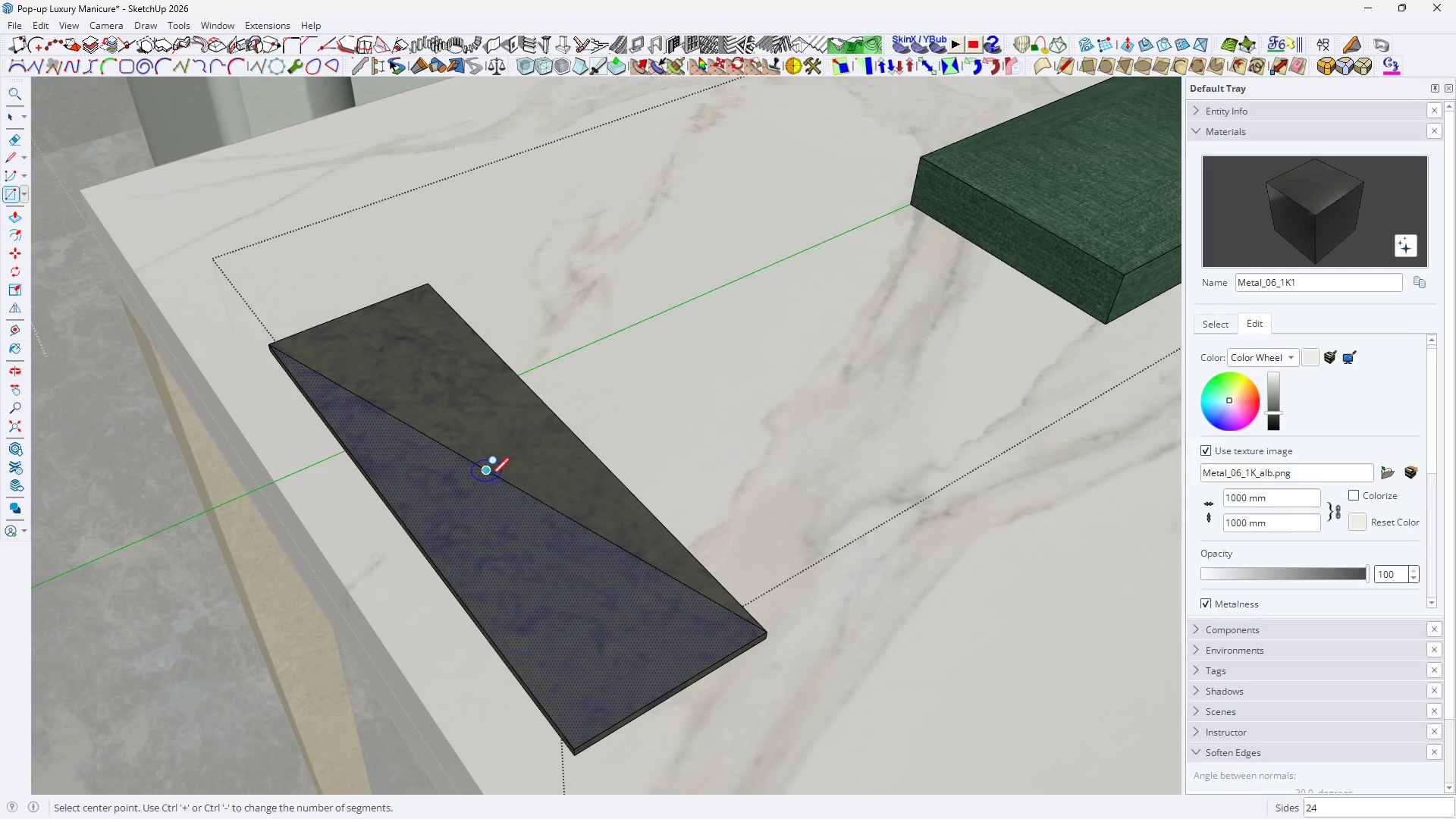 
scroll: coordinate [558, 531], scroll_direction: up, amount: 4.0
 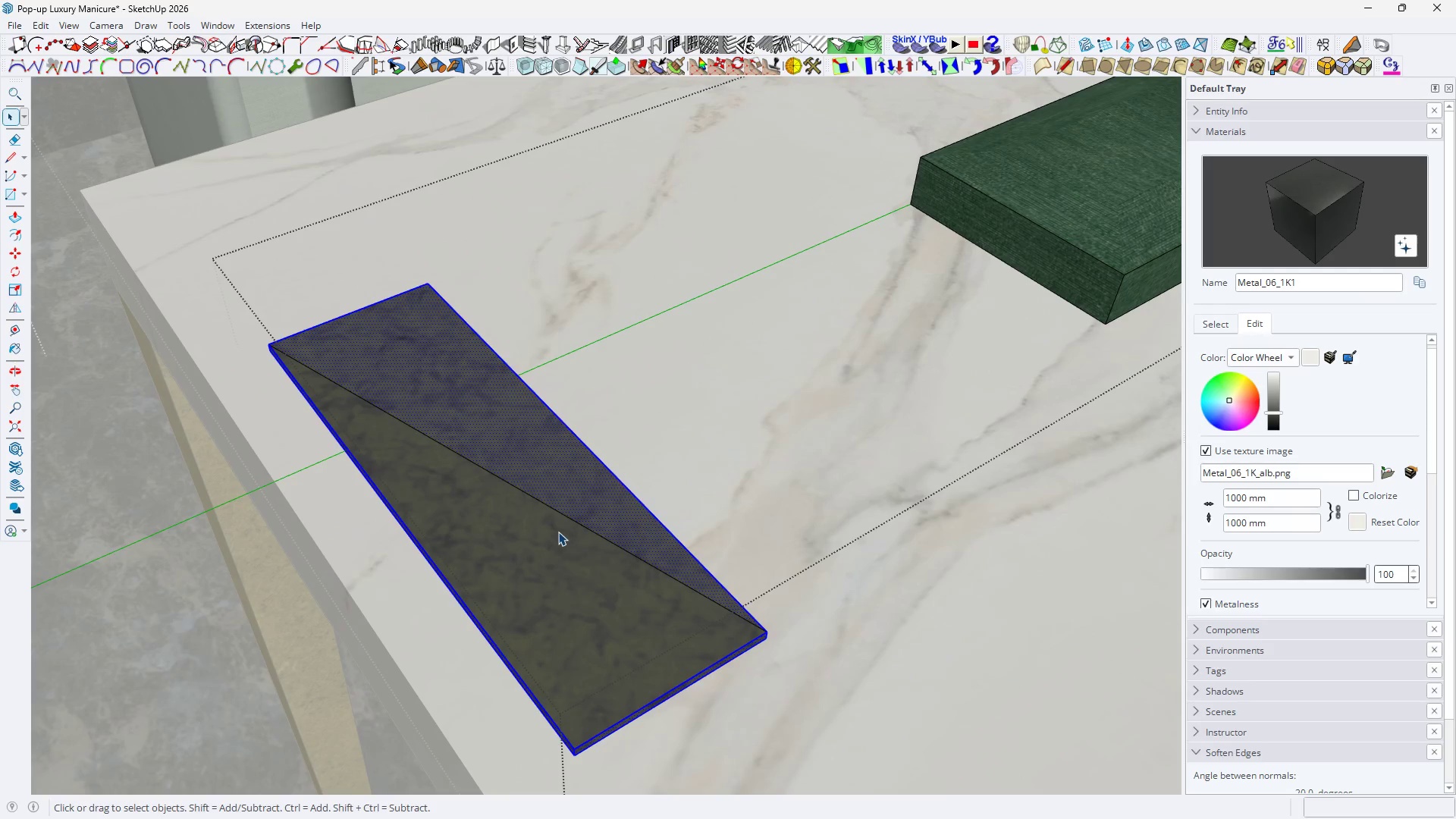 
left_click([485, 475])
 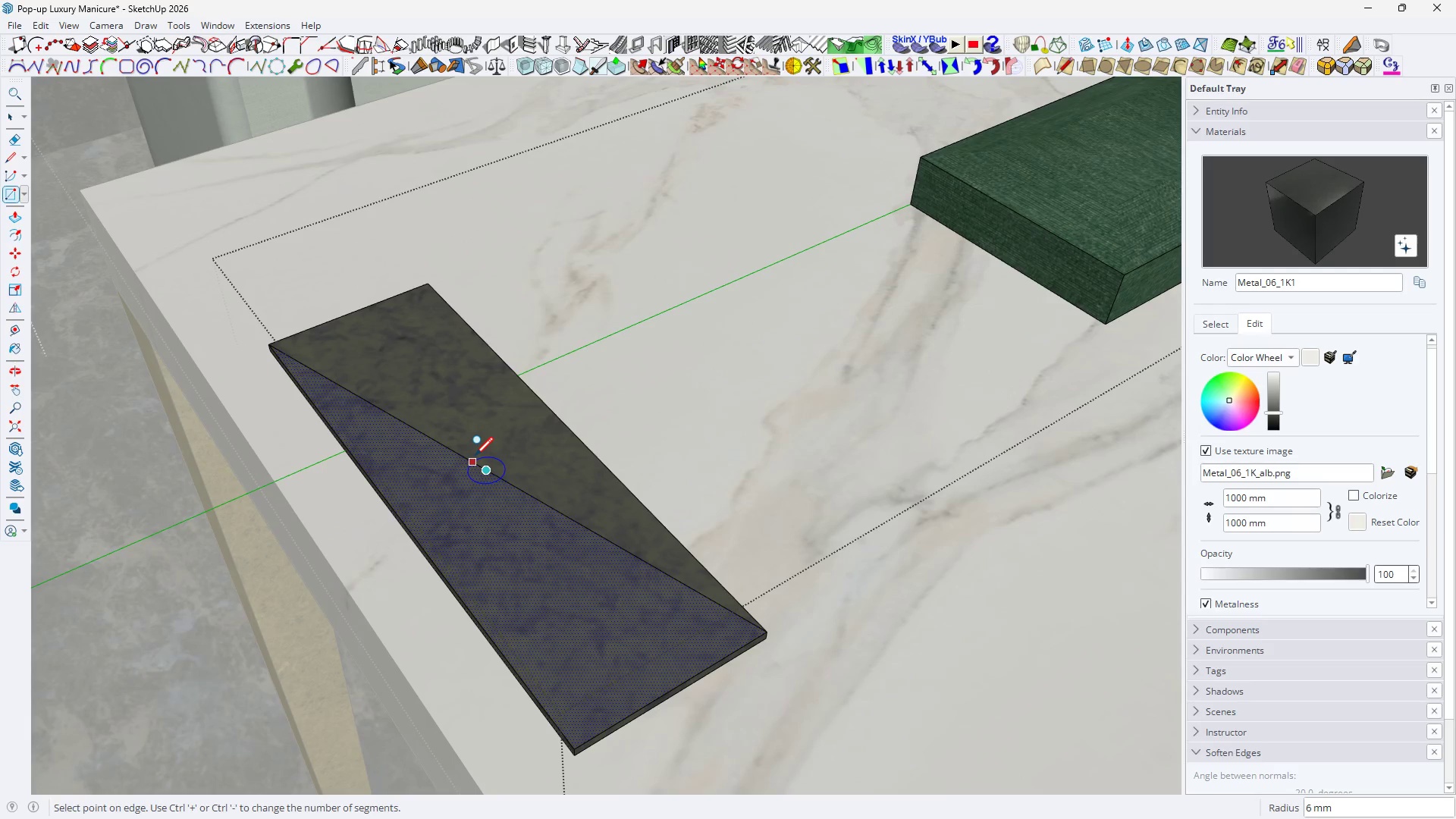 
scroll: coordinate [475, 457], scroll_direction: up, amount: 8.0
 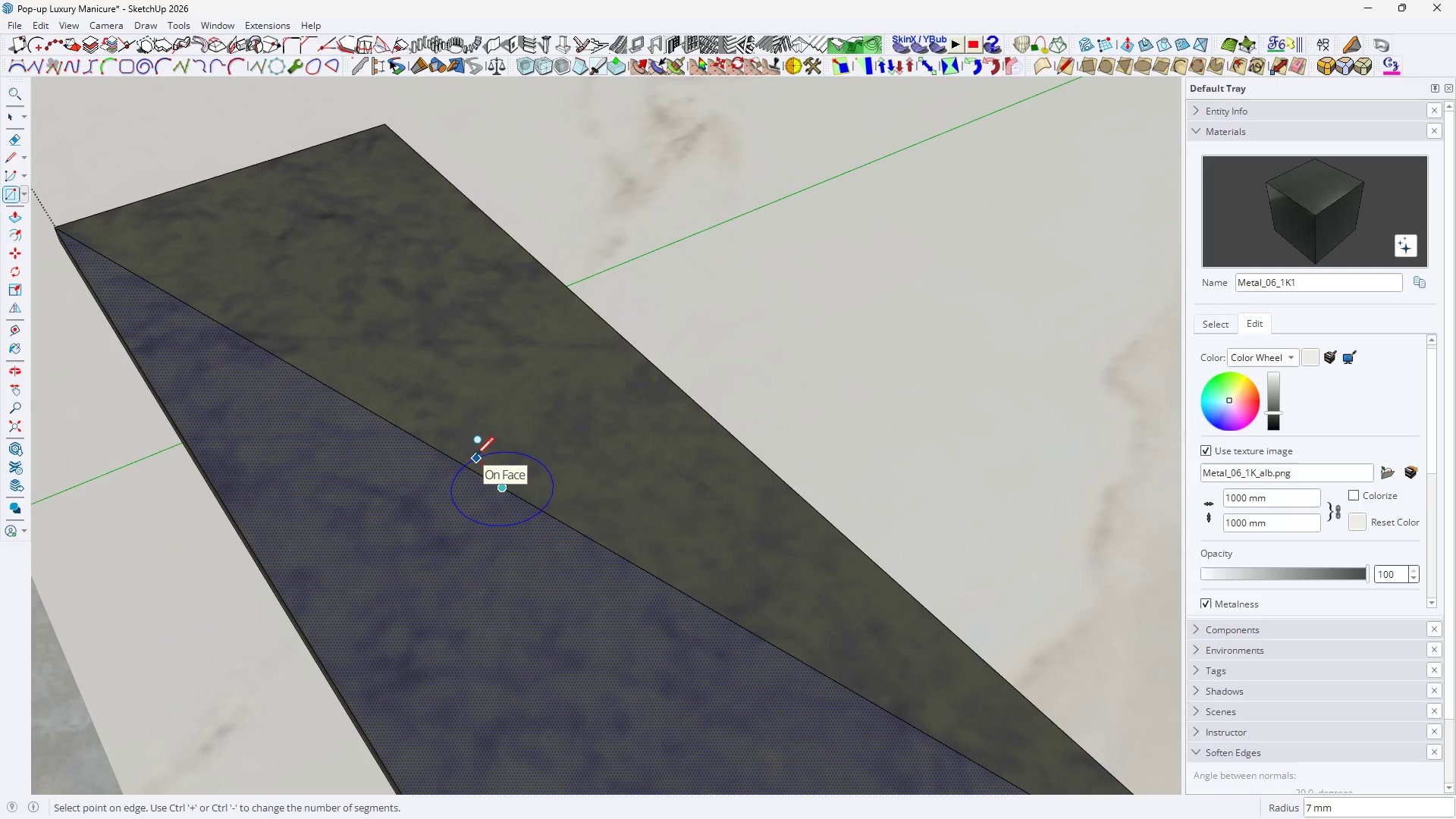 
key(8)
 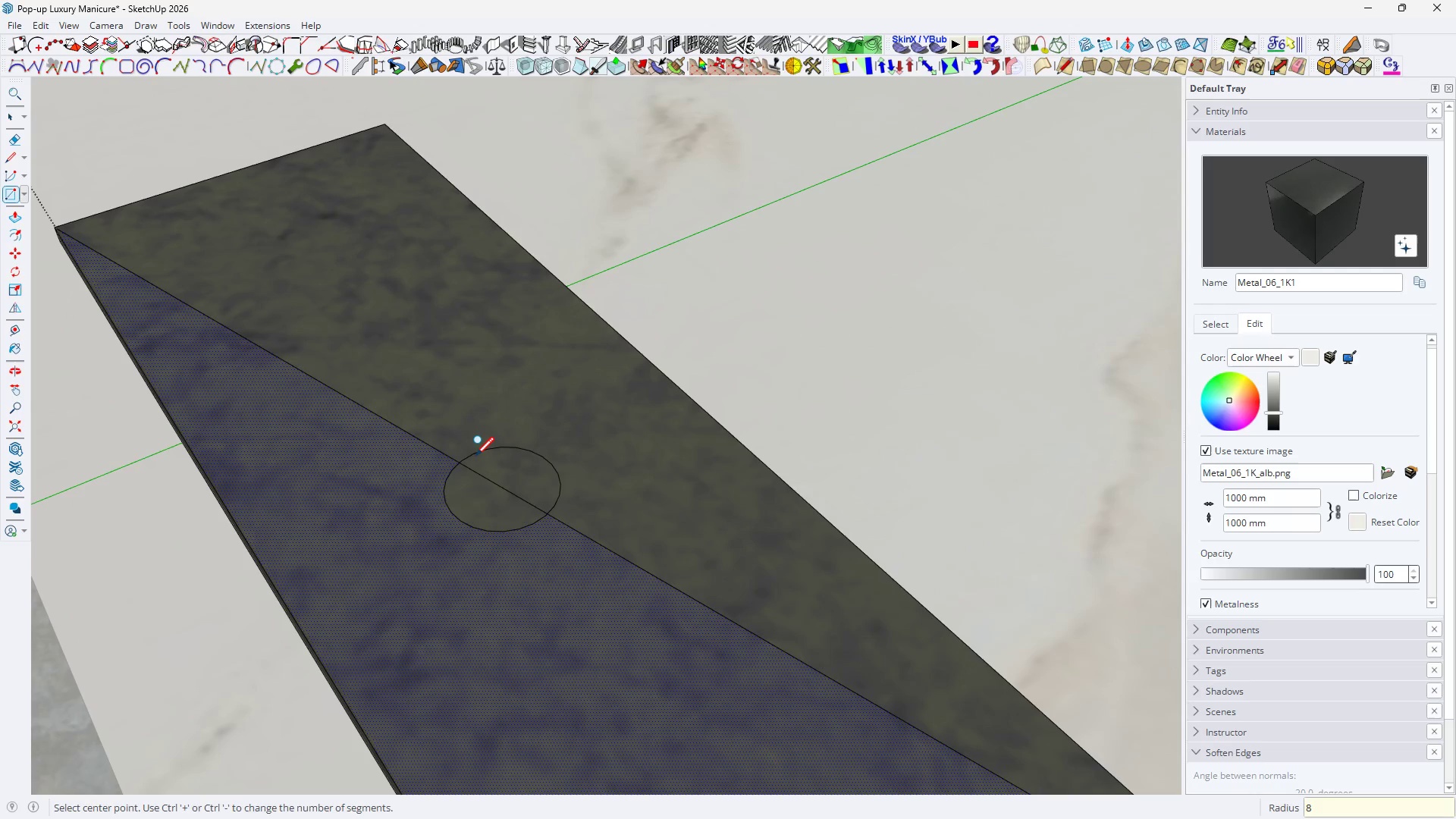 
key(Enter)
 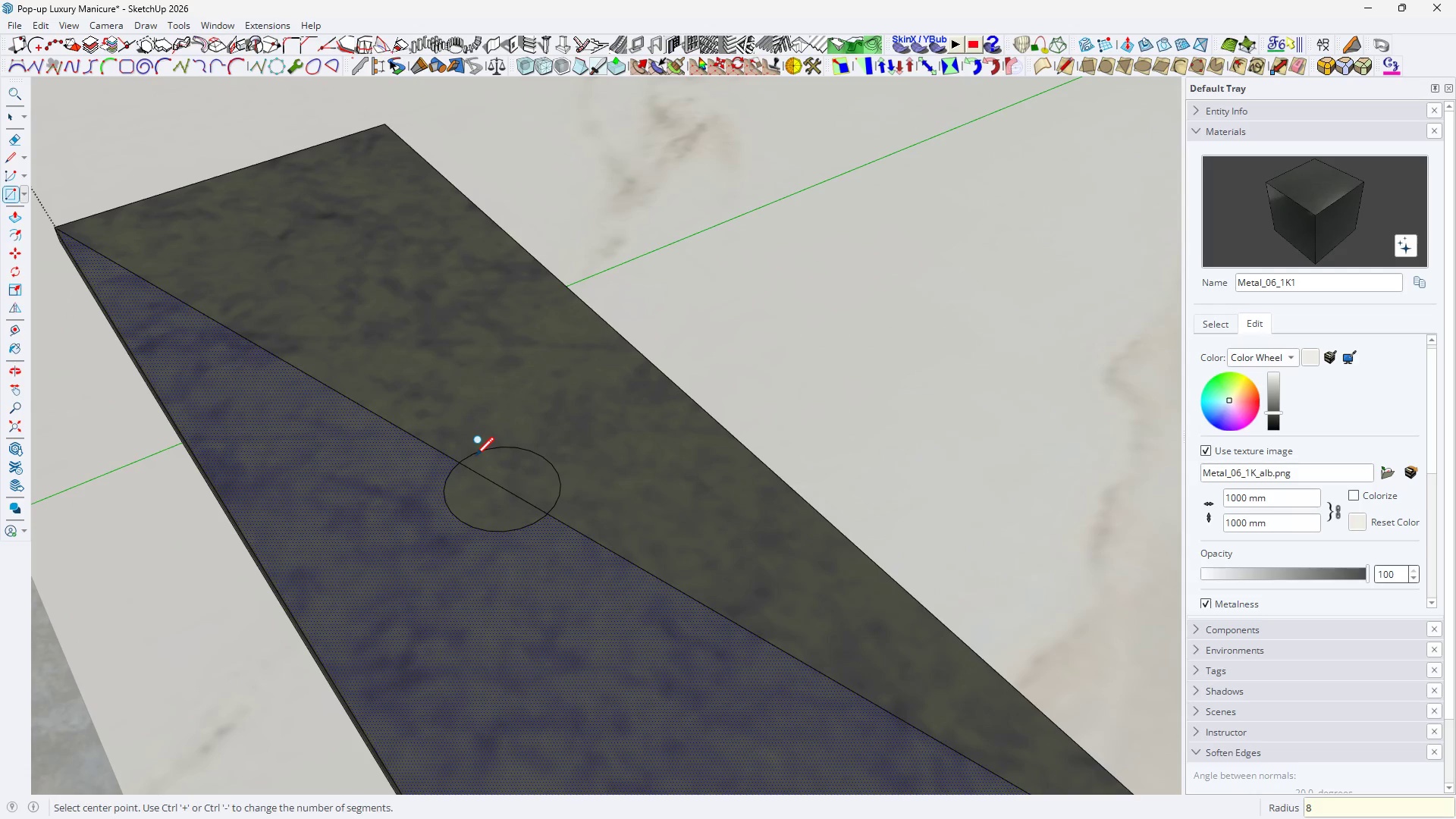 
key(Space)
 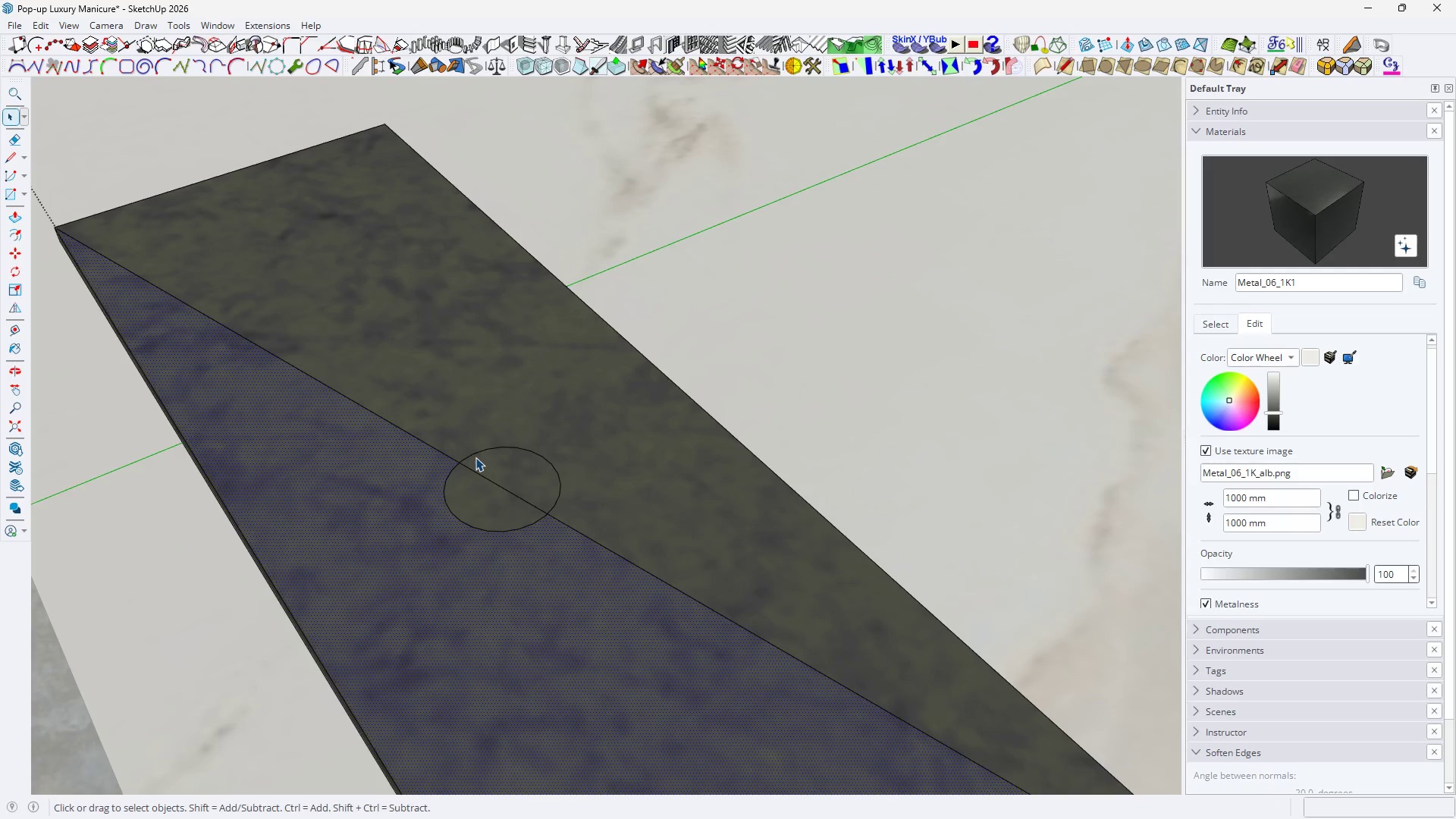 
key(E)
 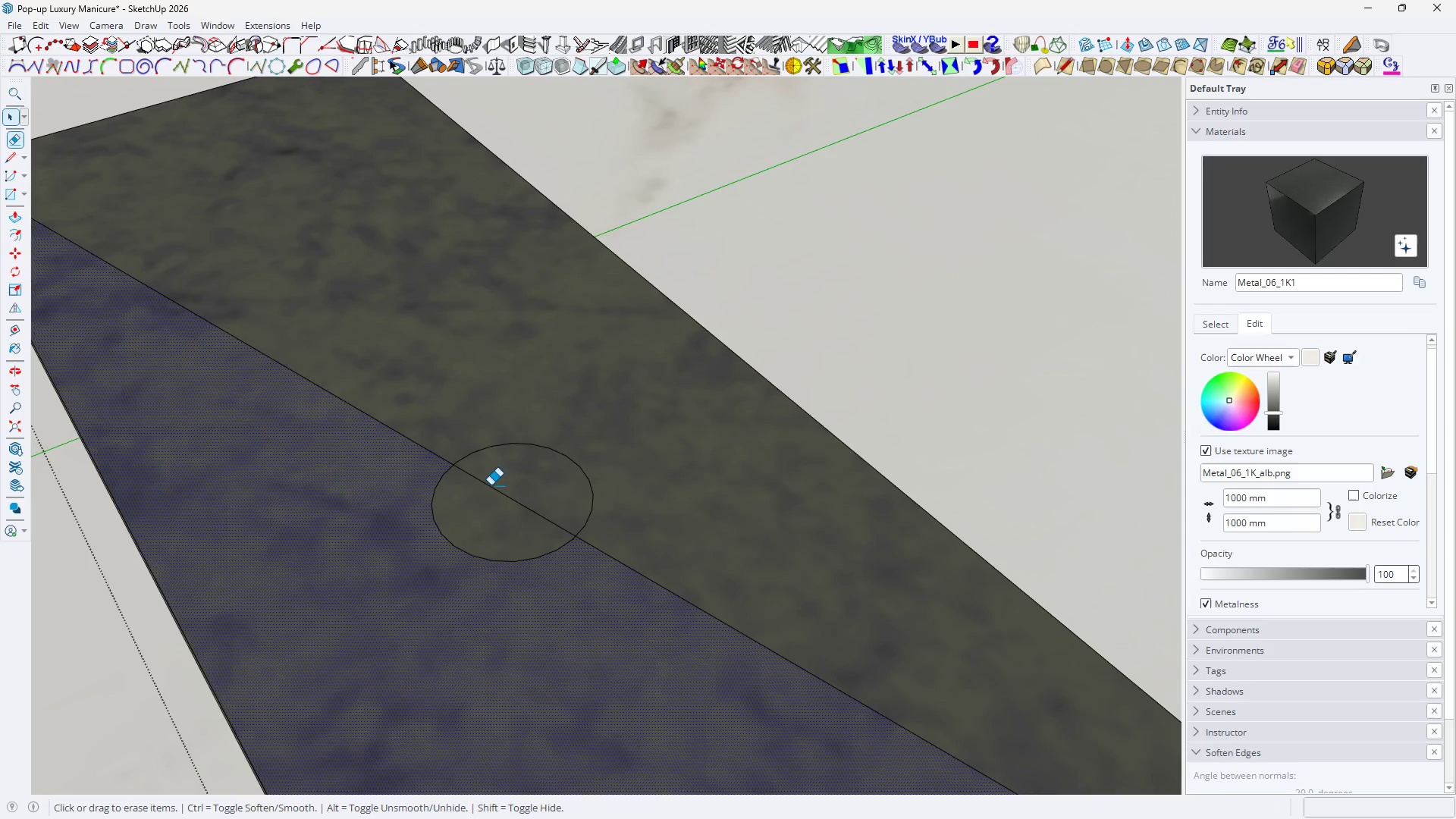 
left_click_drag(start_coordinate=[491, 485], to_coordinate=[491, 490])
 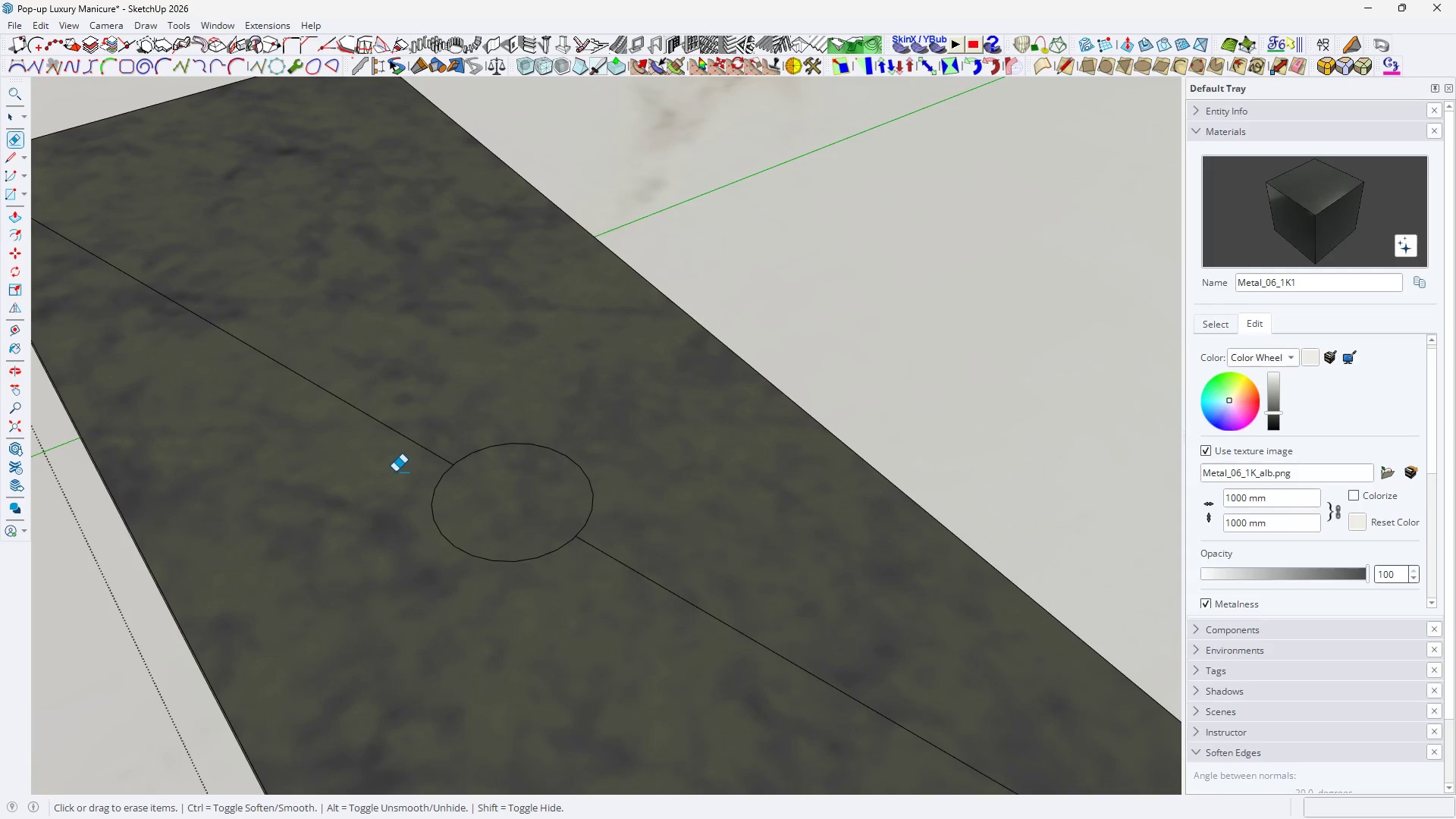 
scroll: coordinate [475, 457], scroll_direction: up, amount: 3.0
 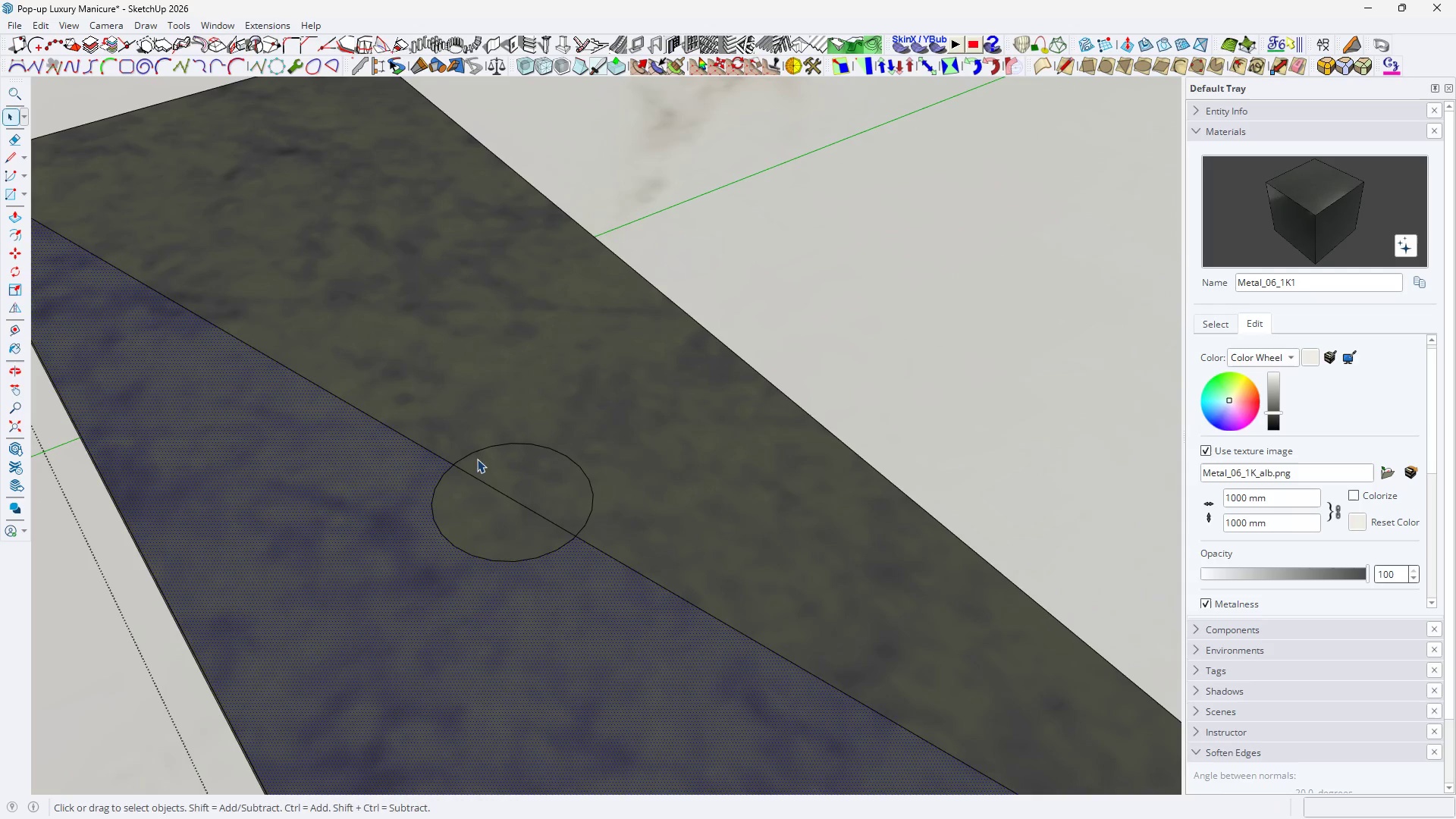 
left_click_drag(start_coordinate=[395, 472], to_coordinate=[419, 416])
 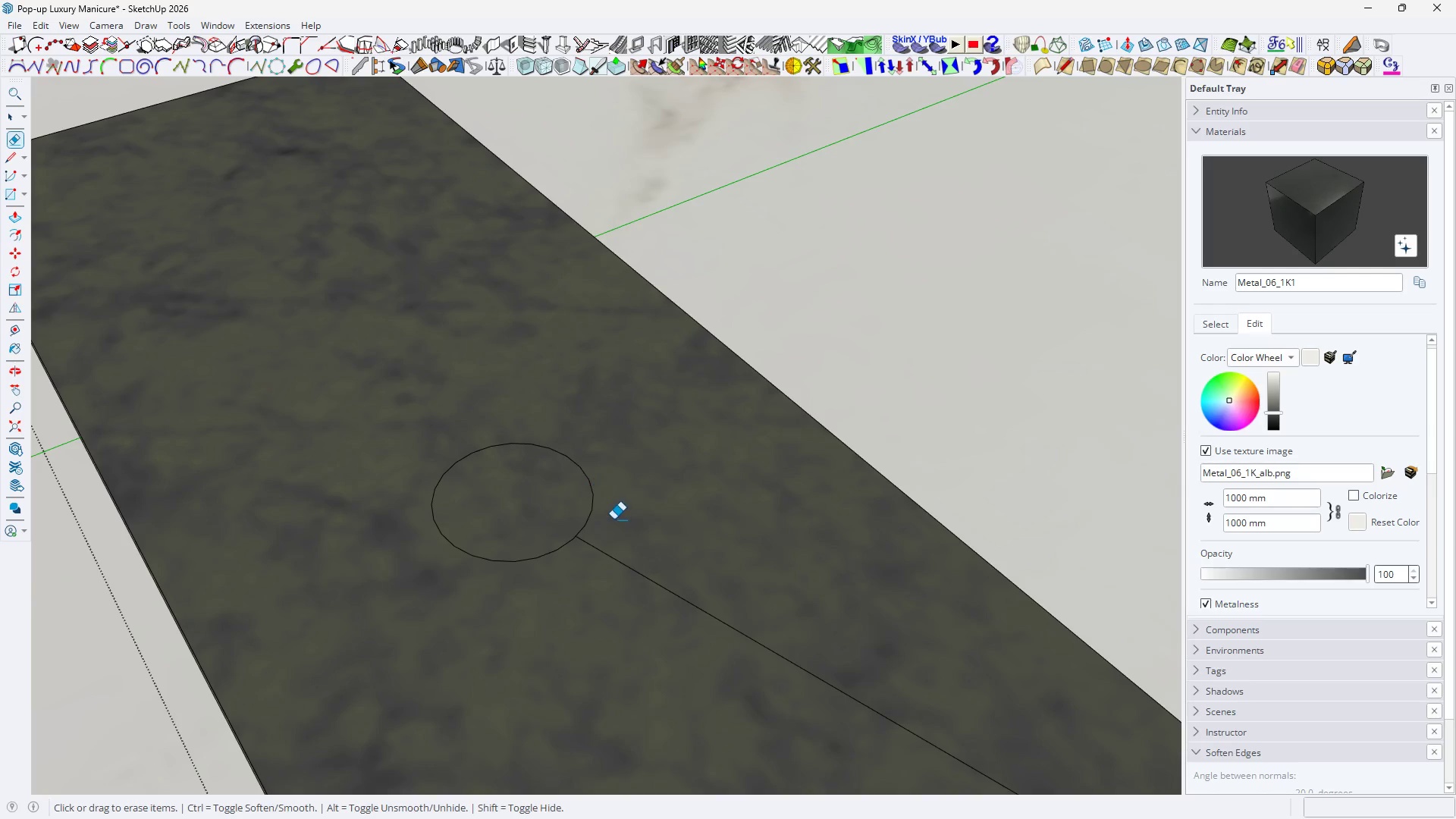 
left_click_drag(start_coordinate=[623, 531], to_coordinate=[617, 591])
 